 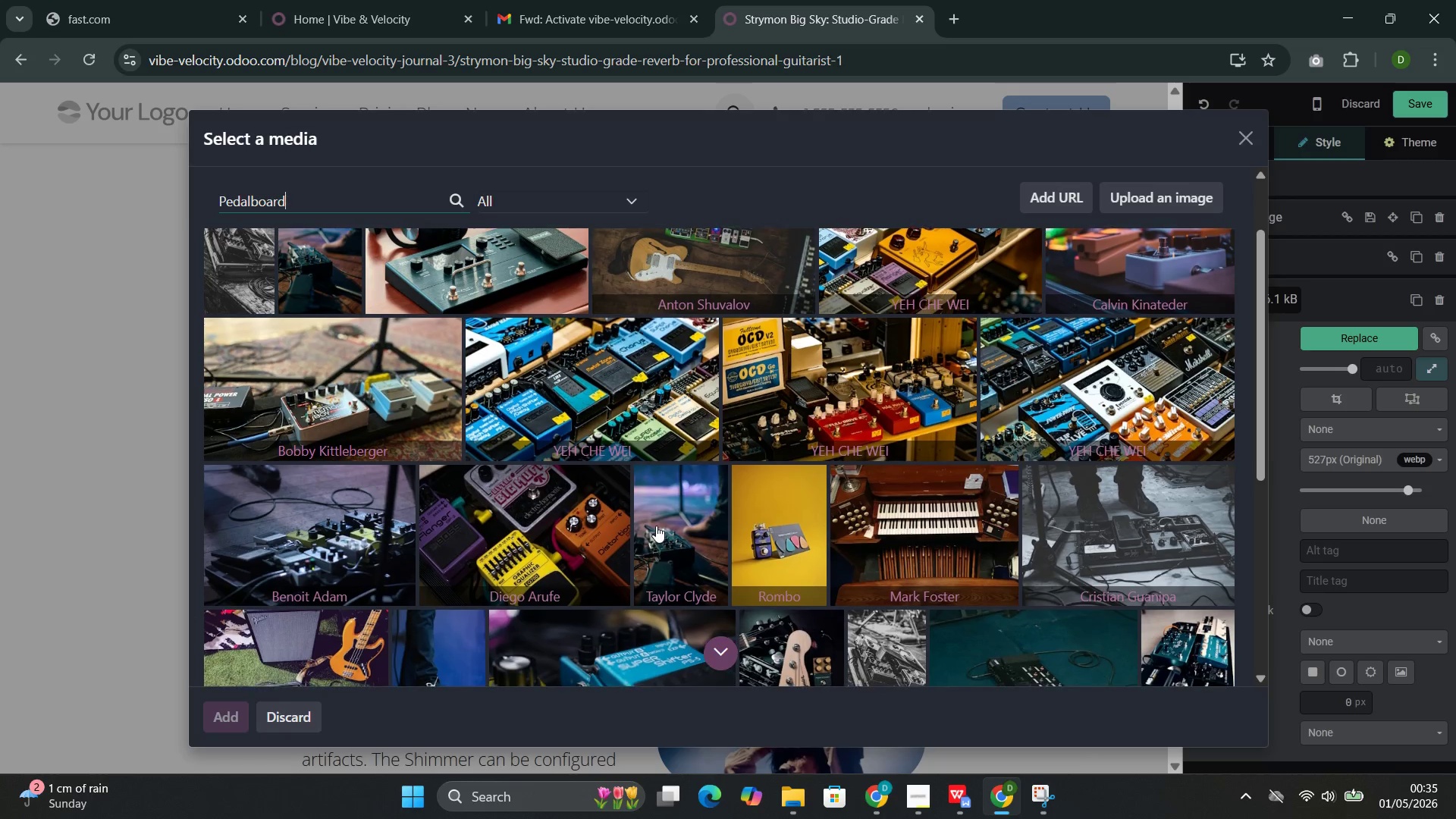 
scroll: coordinate [656, 523], scroll_direction: down, amount: 2.0
 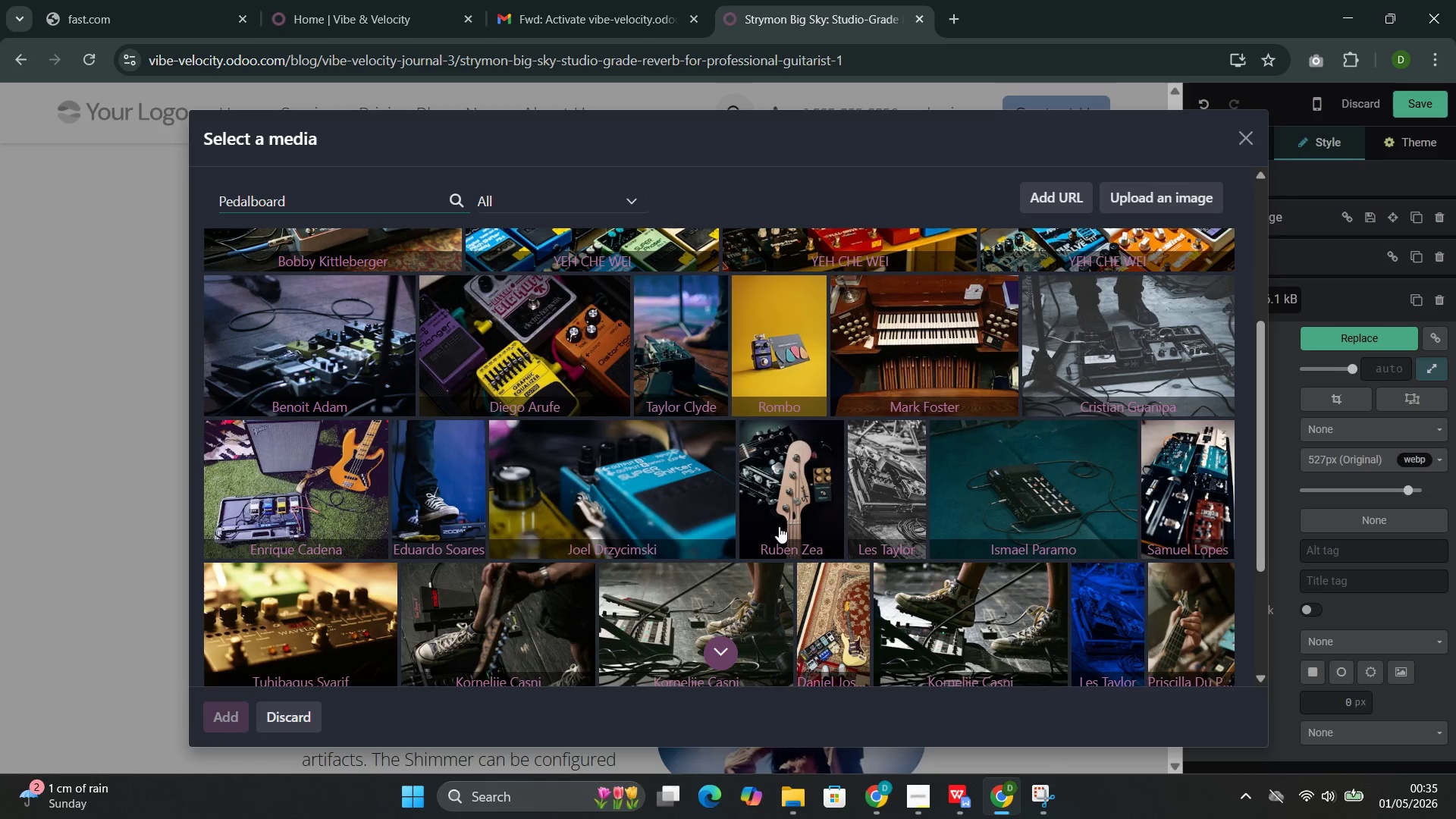 
left_click([779, 527])
 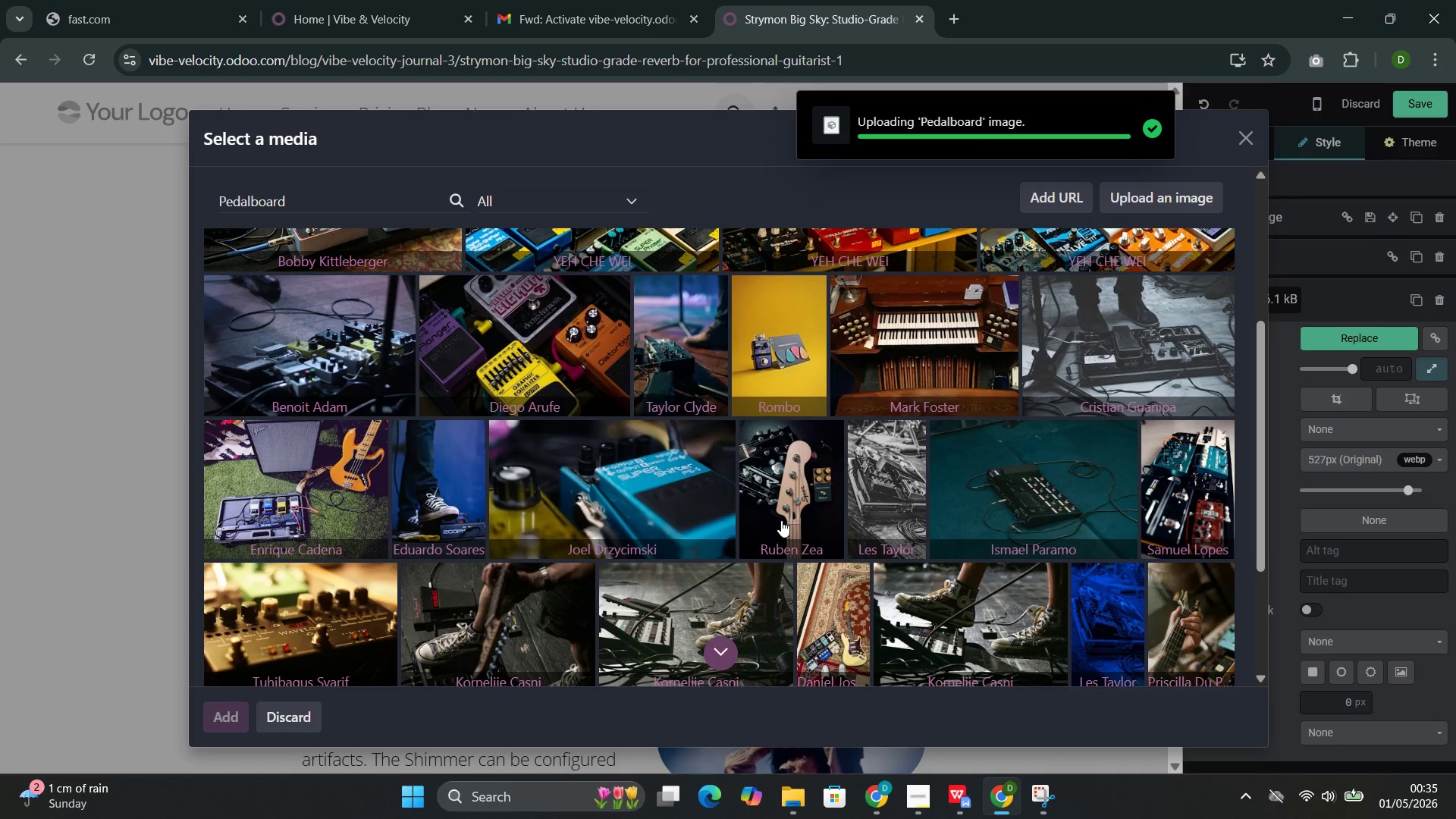 
wait(5.23)
 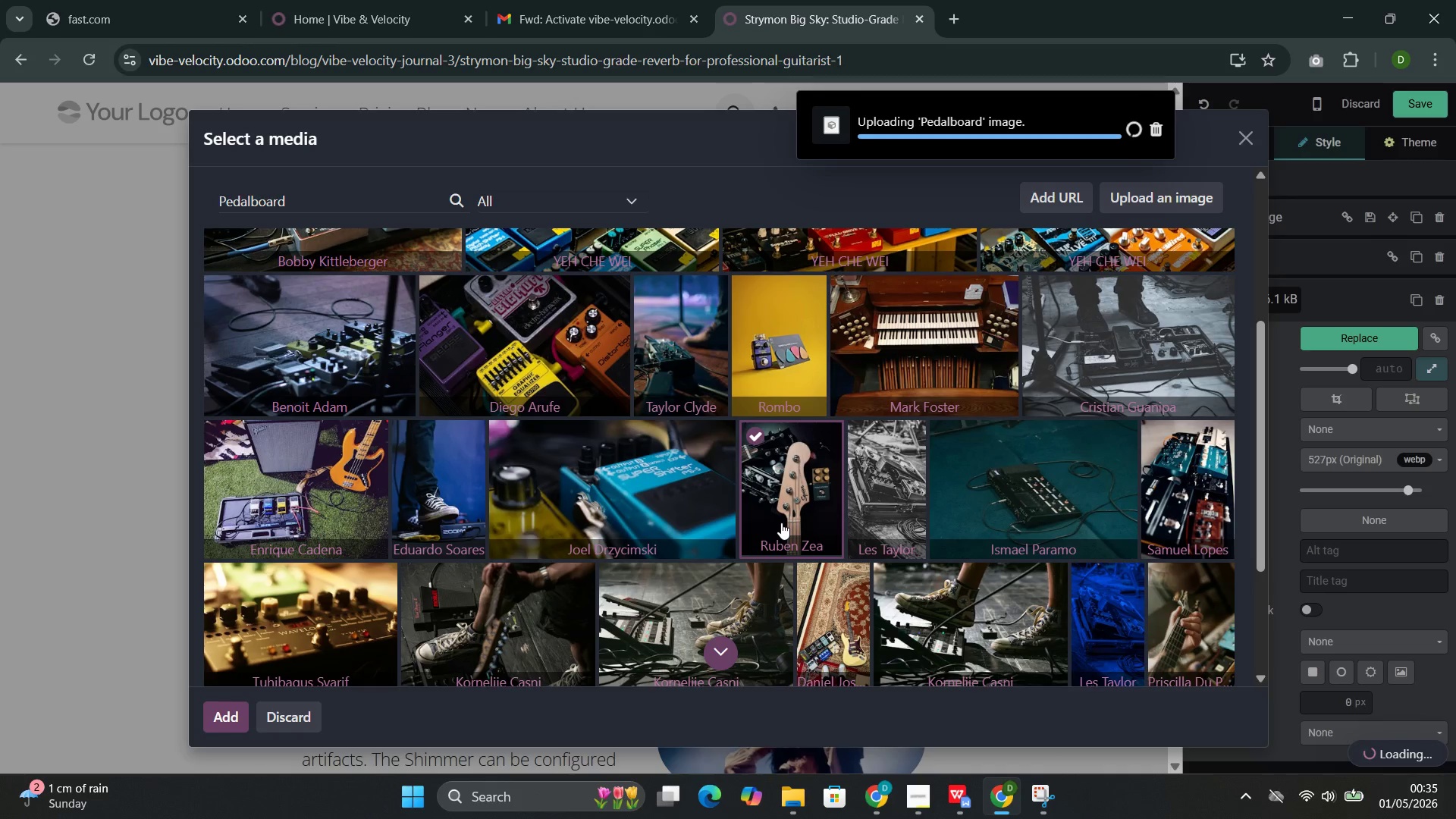 
scroll: coordinate [625, 469], scroll_direction: down, amount: 5.0
 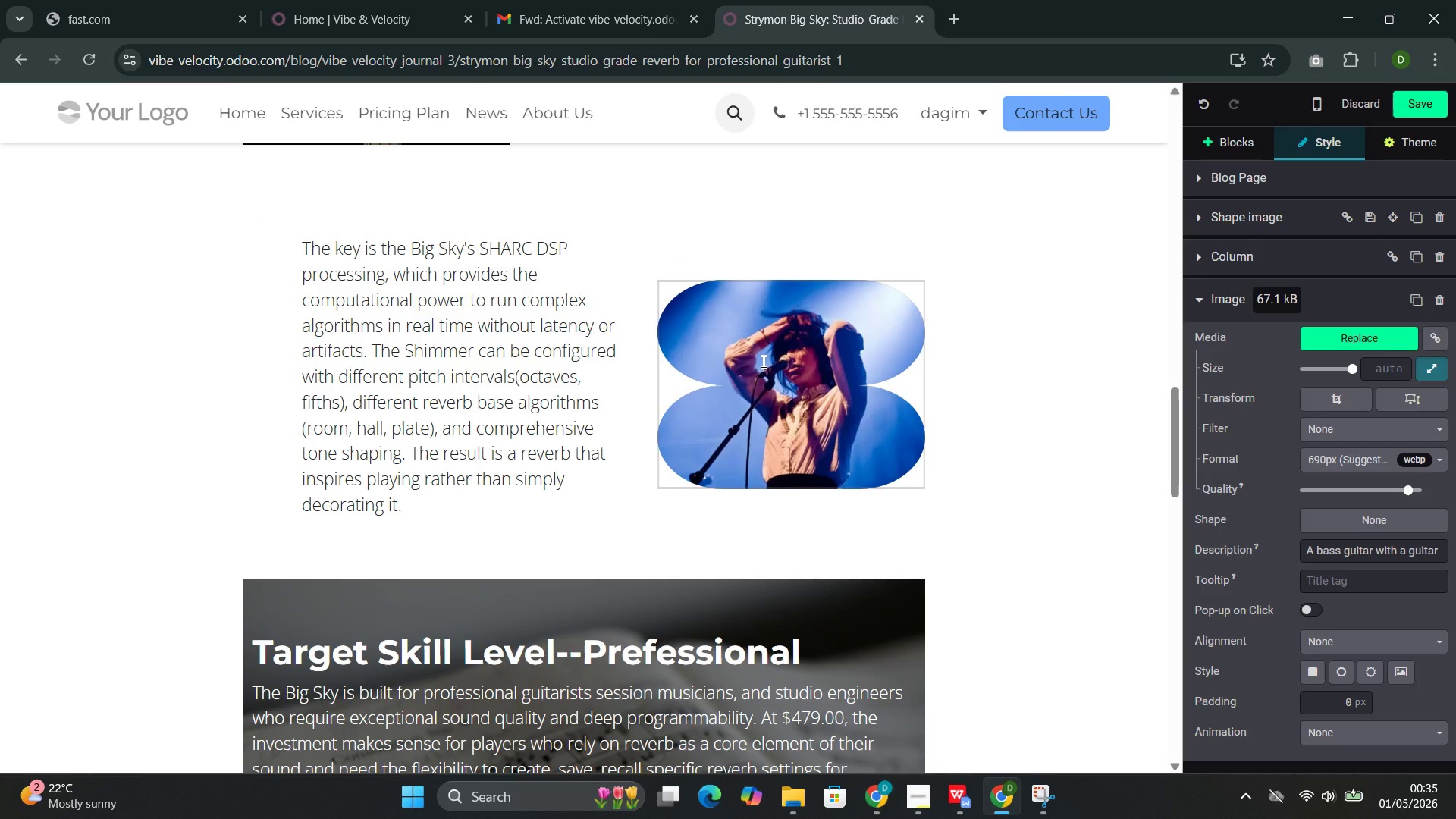 
left_click([768, 355])
 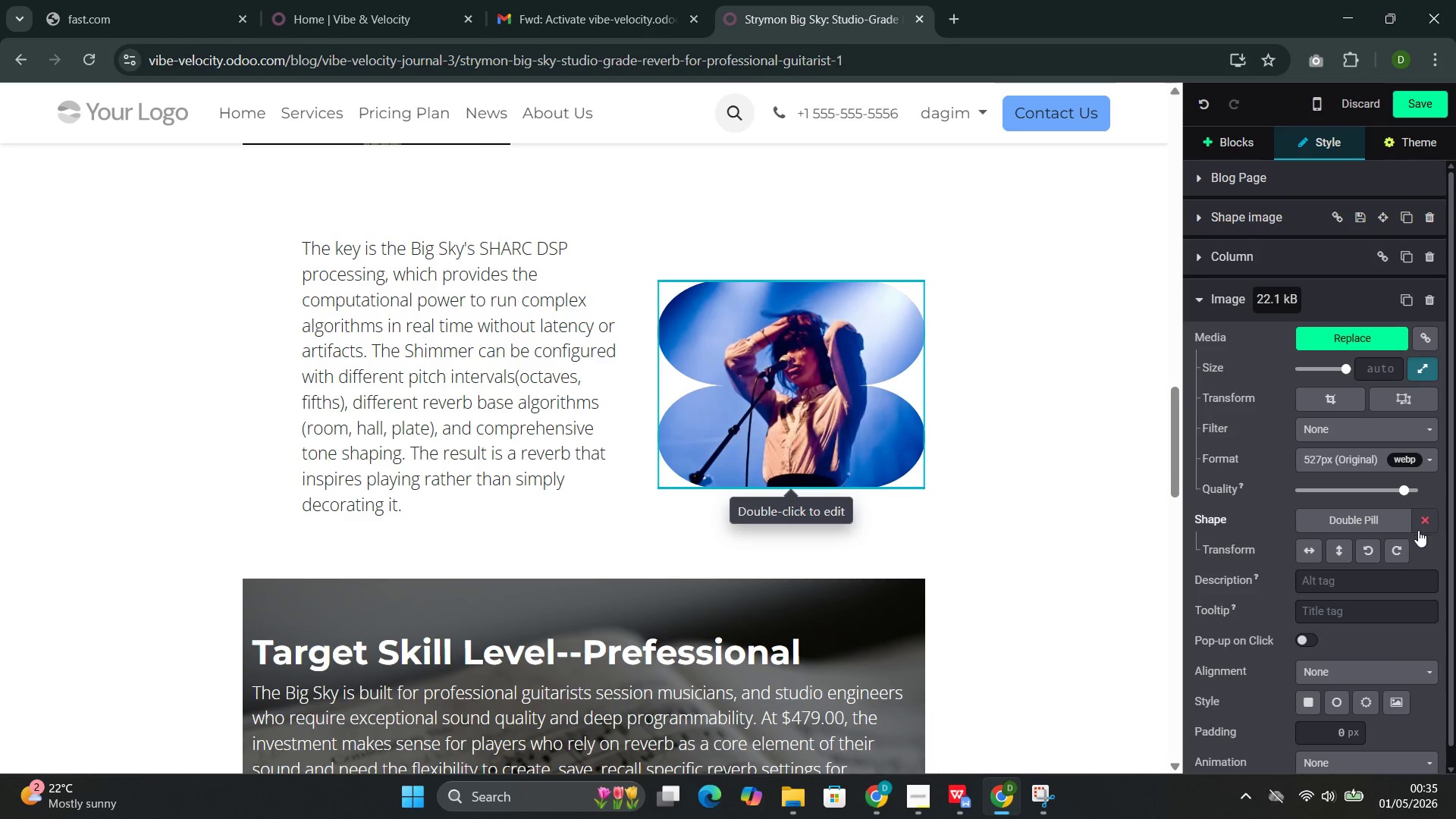 
left_click([1418, 520])
 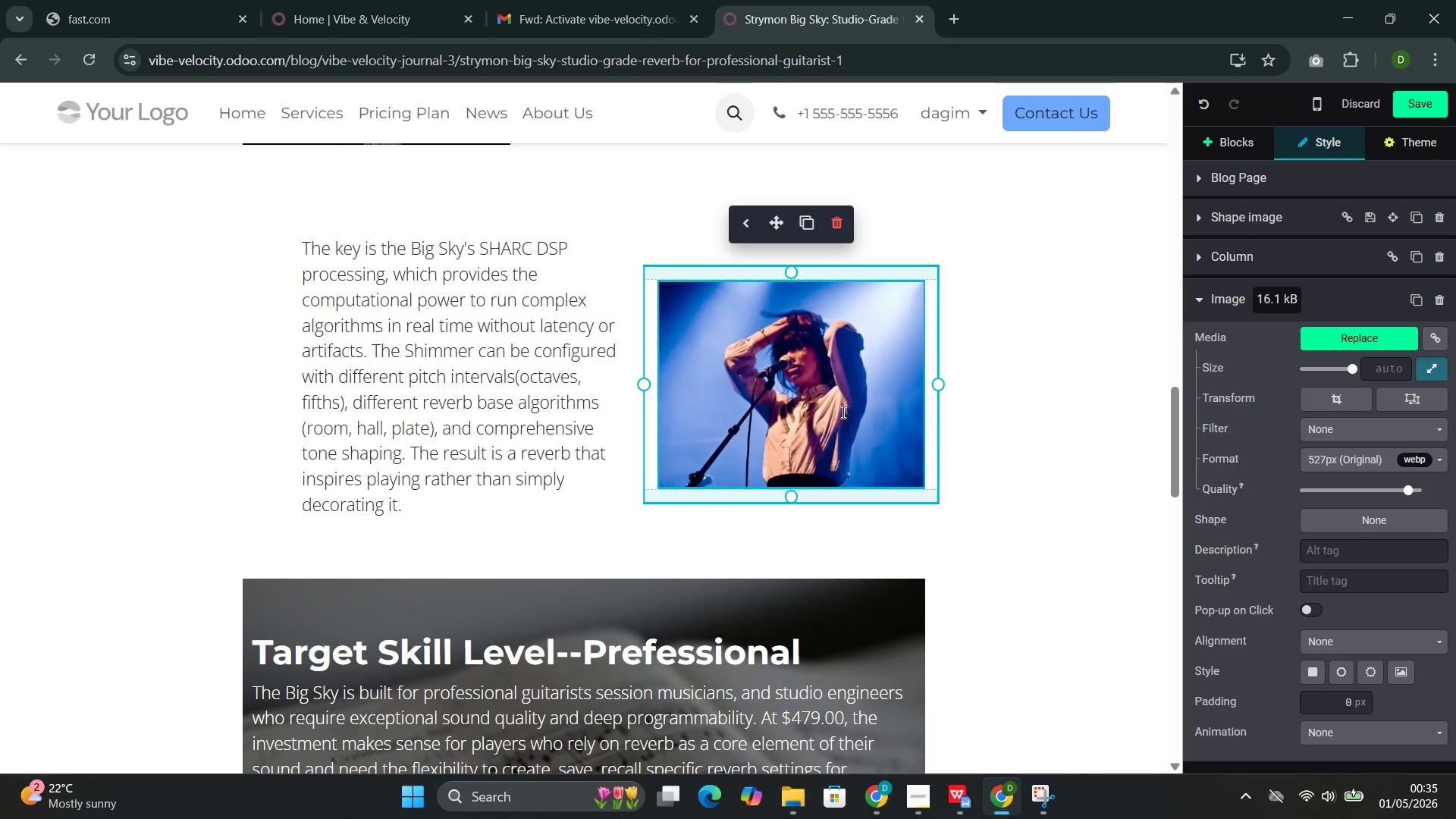 
double_click([841, 407])
 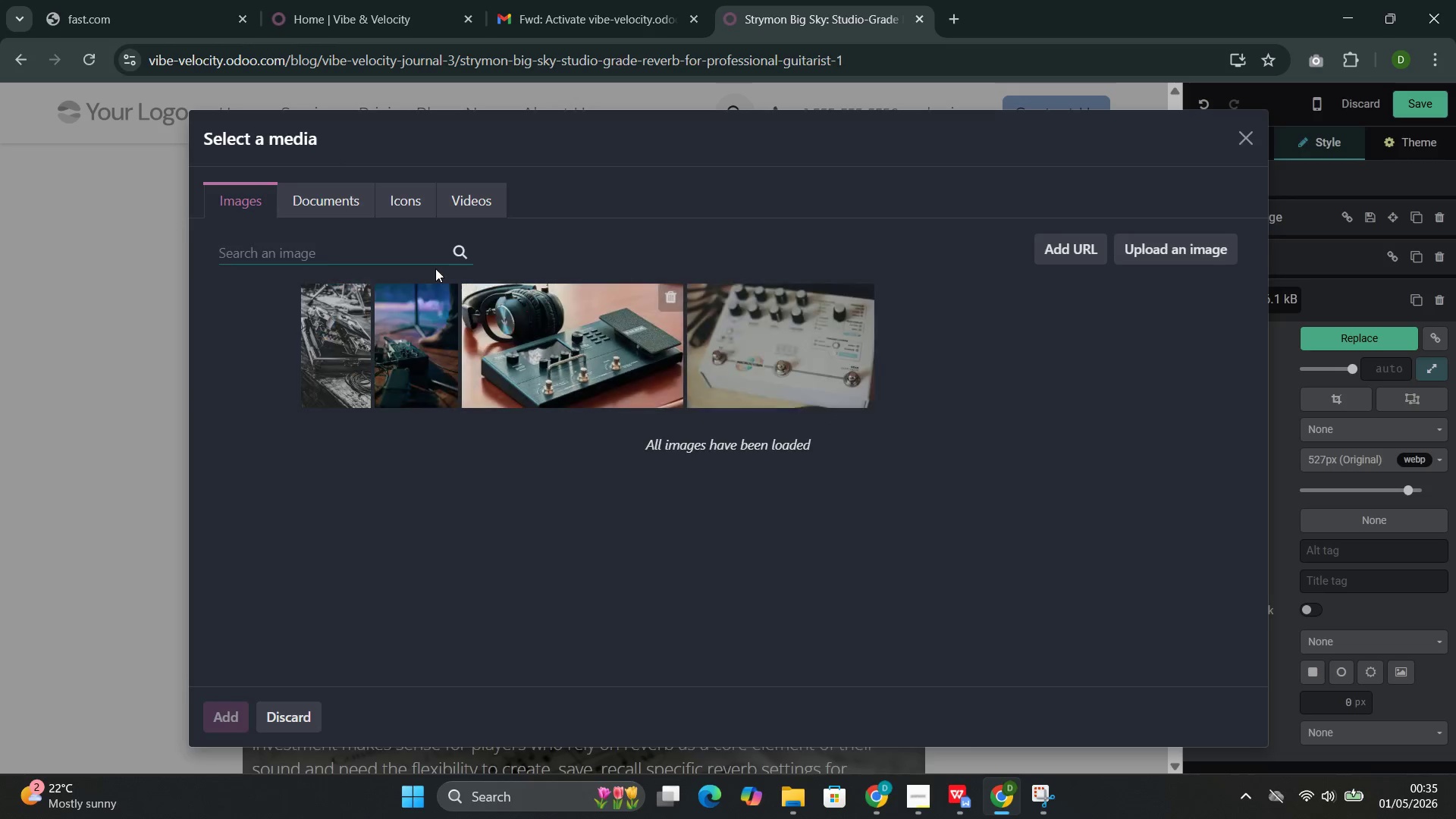 
left_click_drag(start_coordinate=[420, 249], to_coordinate=[416, 249])
 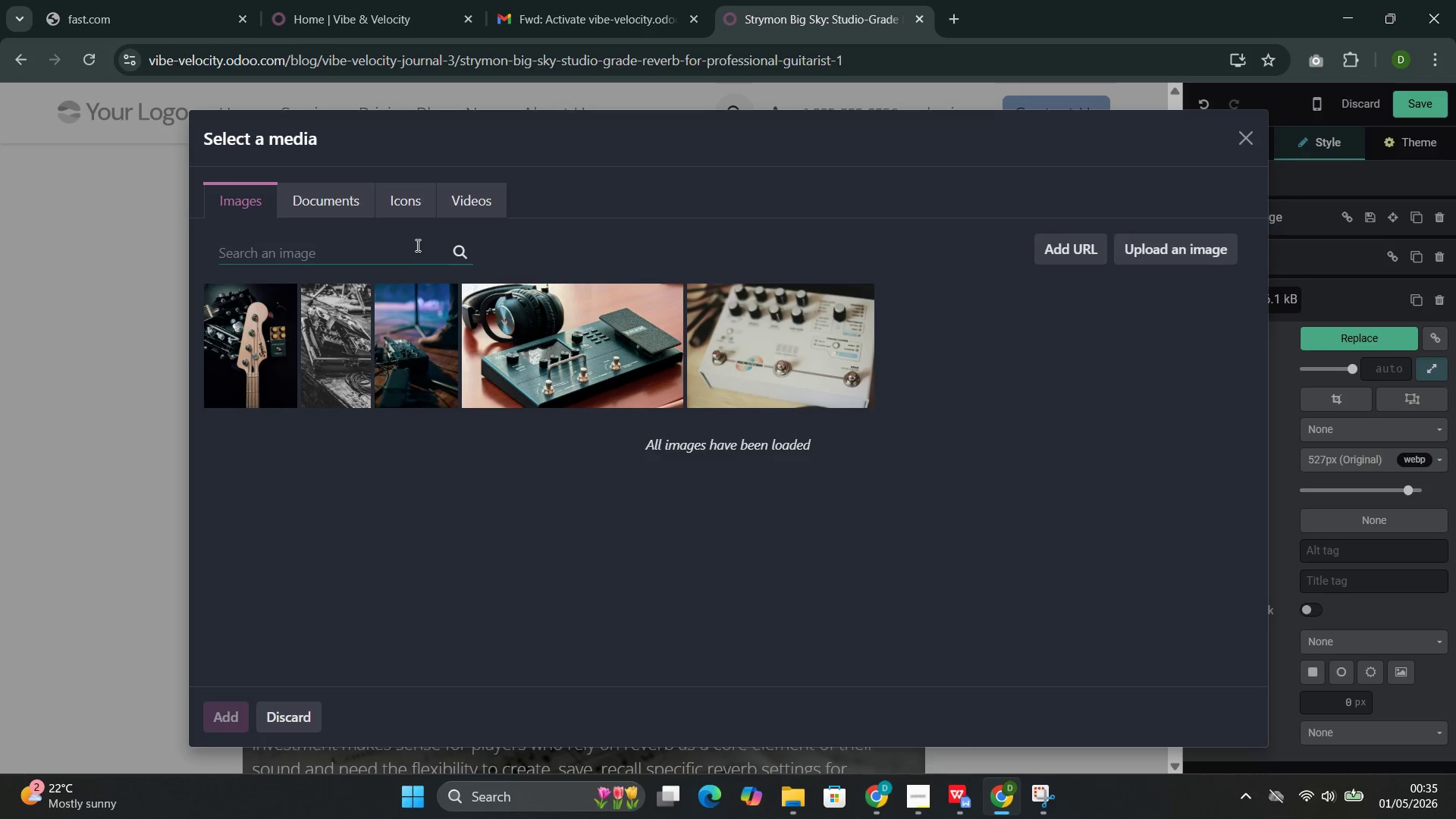 
key(Control+V)
 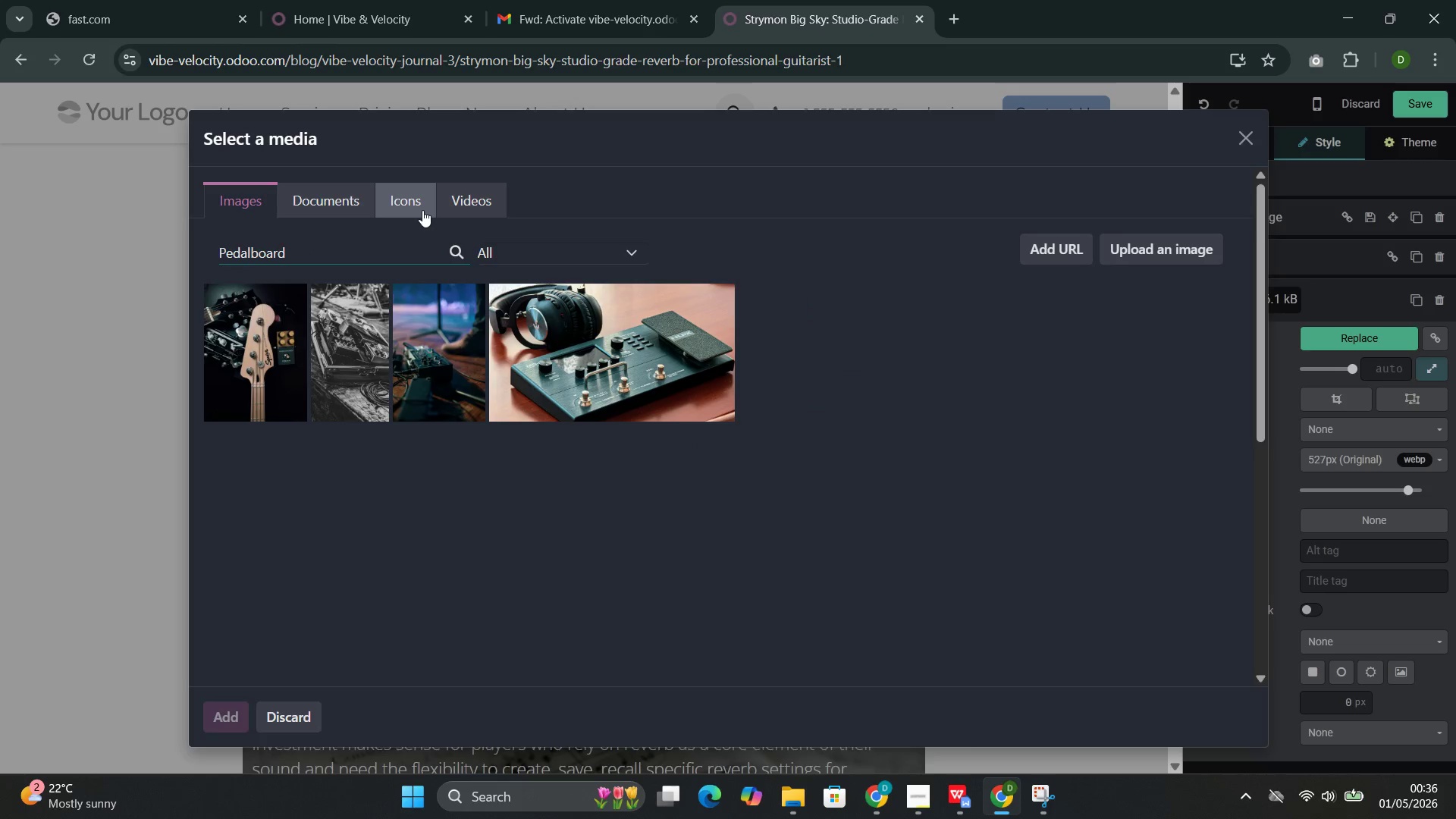 
scroll: coordinate [689, 475], scroll_direction: down, amount: 5.0
 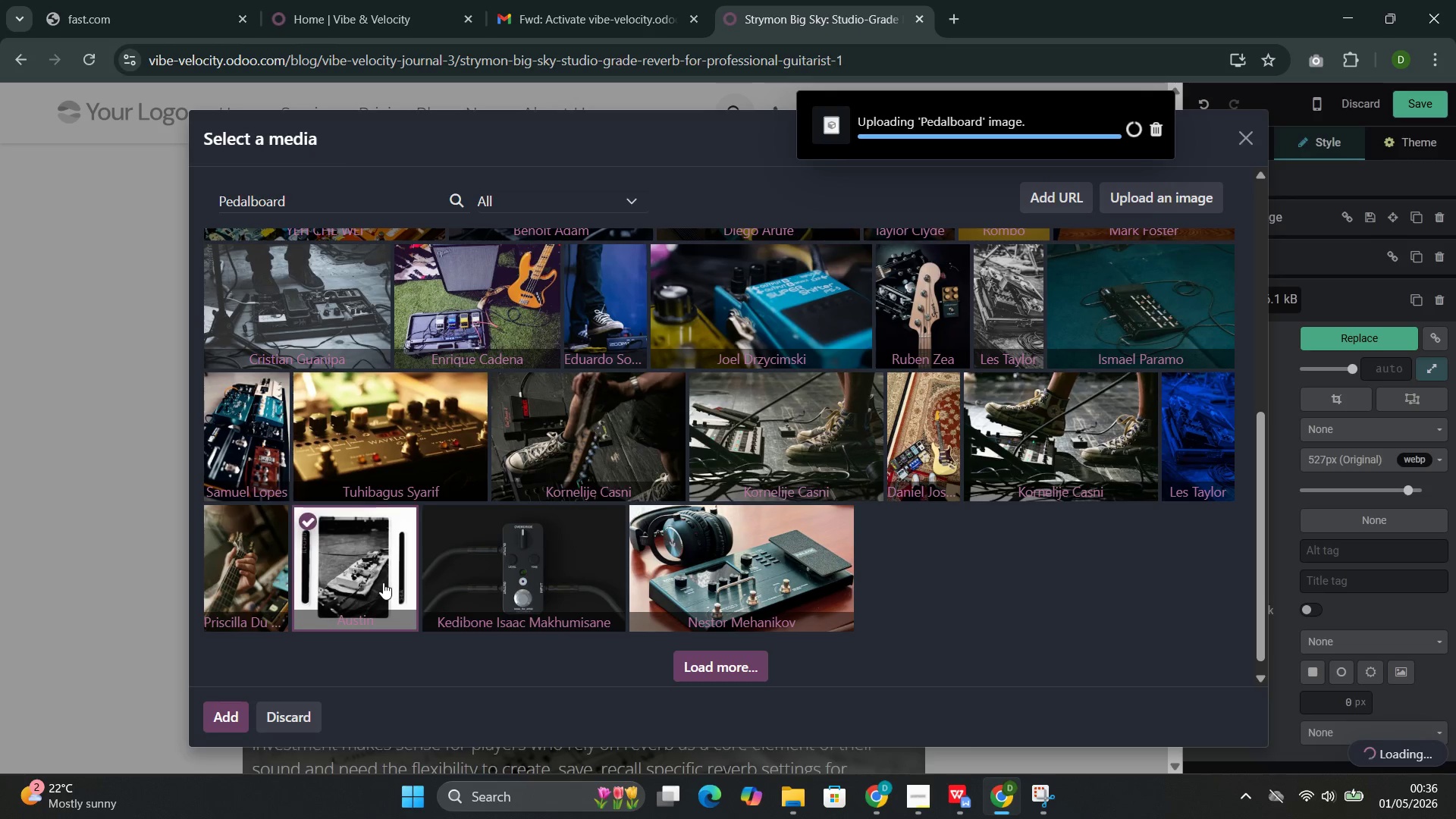 
wait(13.64)
 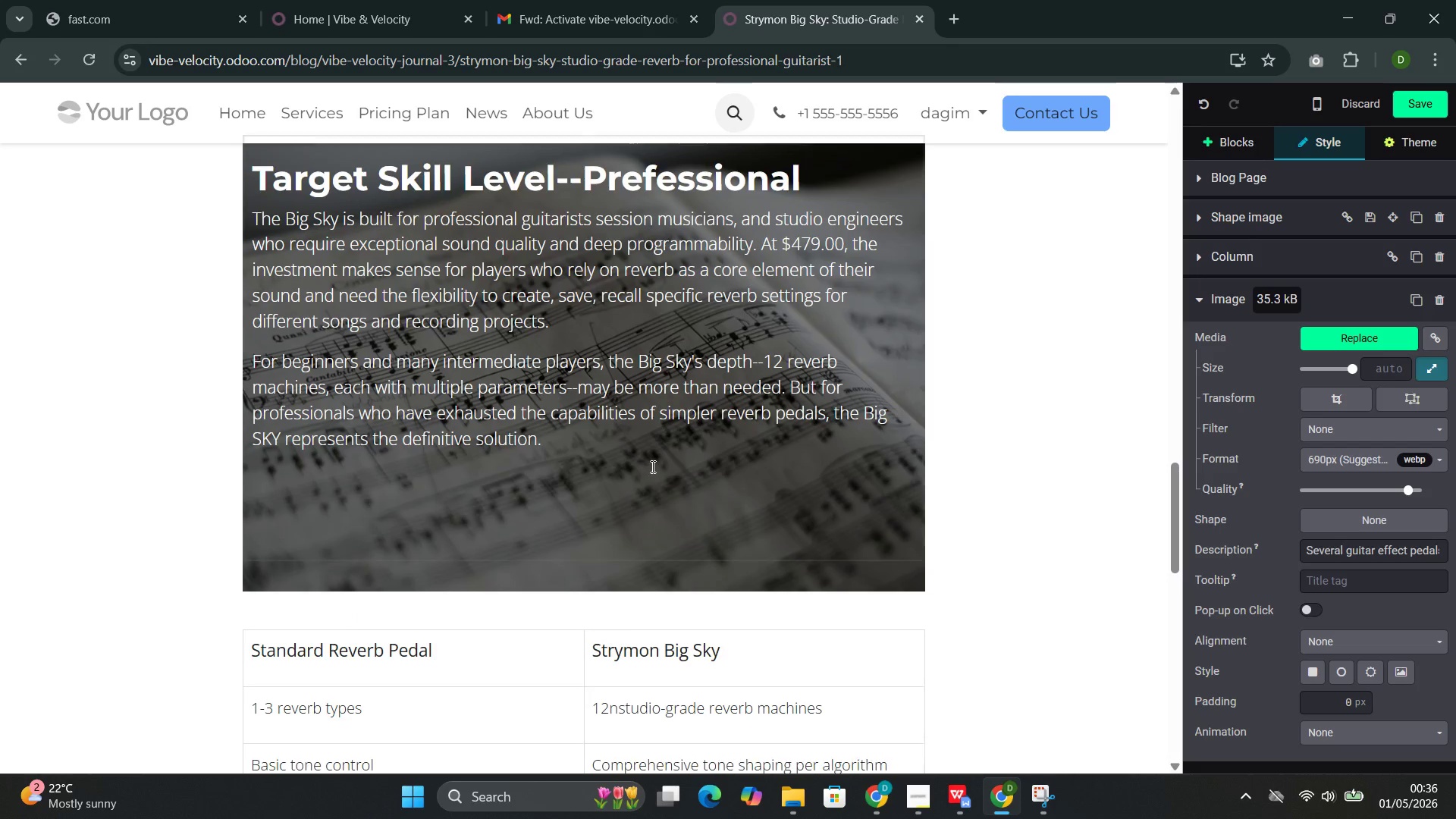 
left_click([651, 466])
 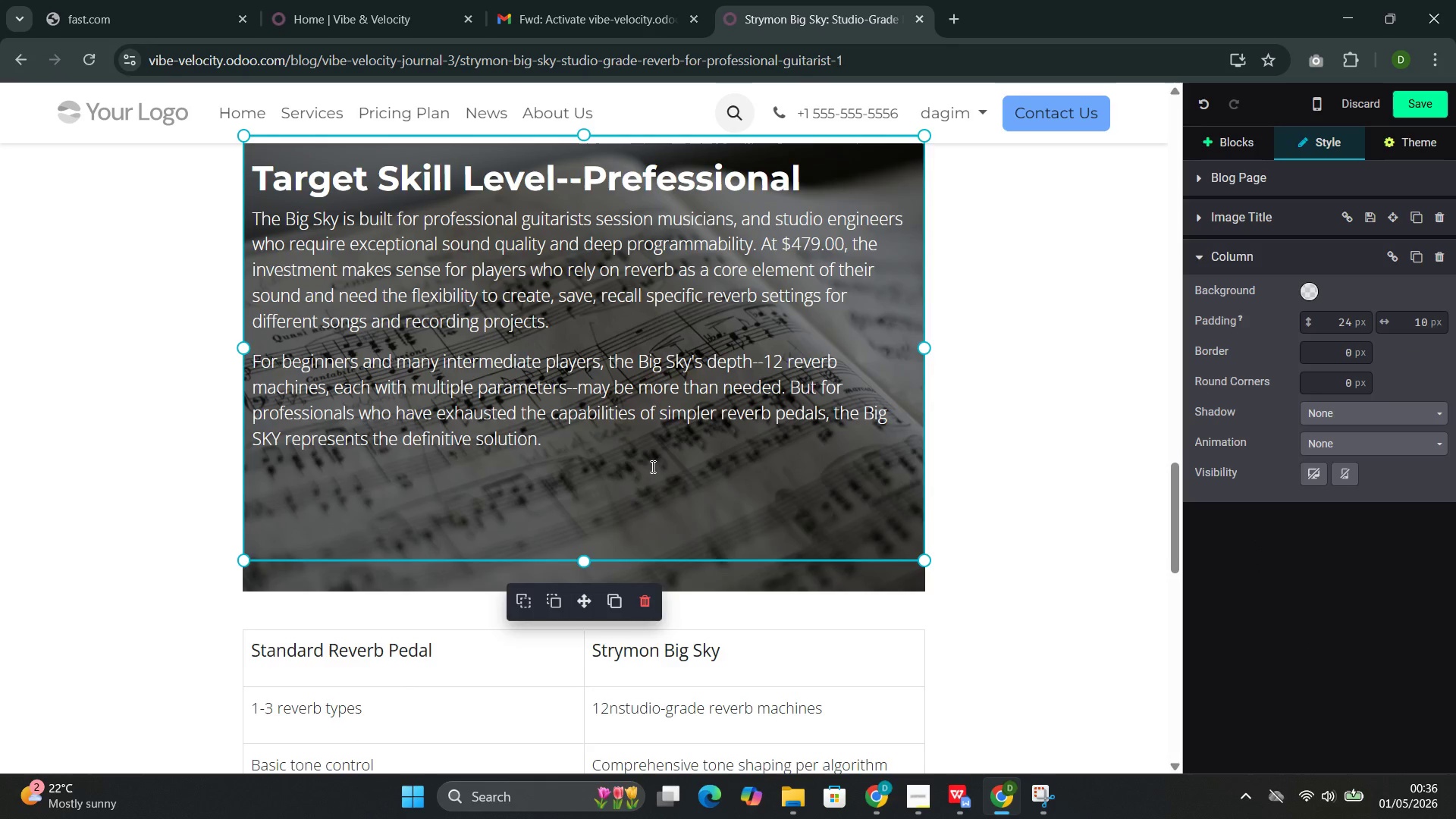 
scroll: coordinate [654, 461], scroll_direction: down, amount: 7.0
 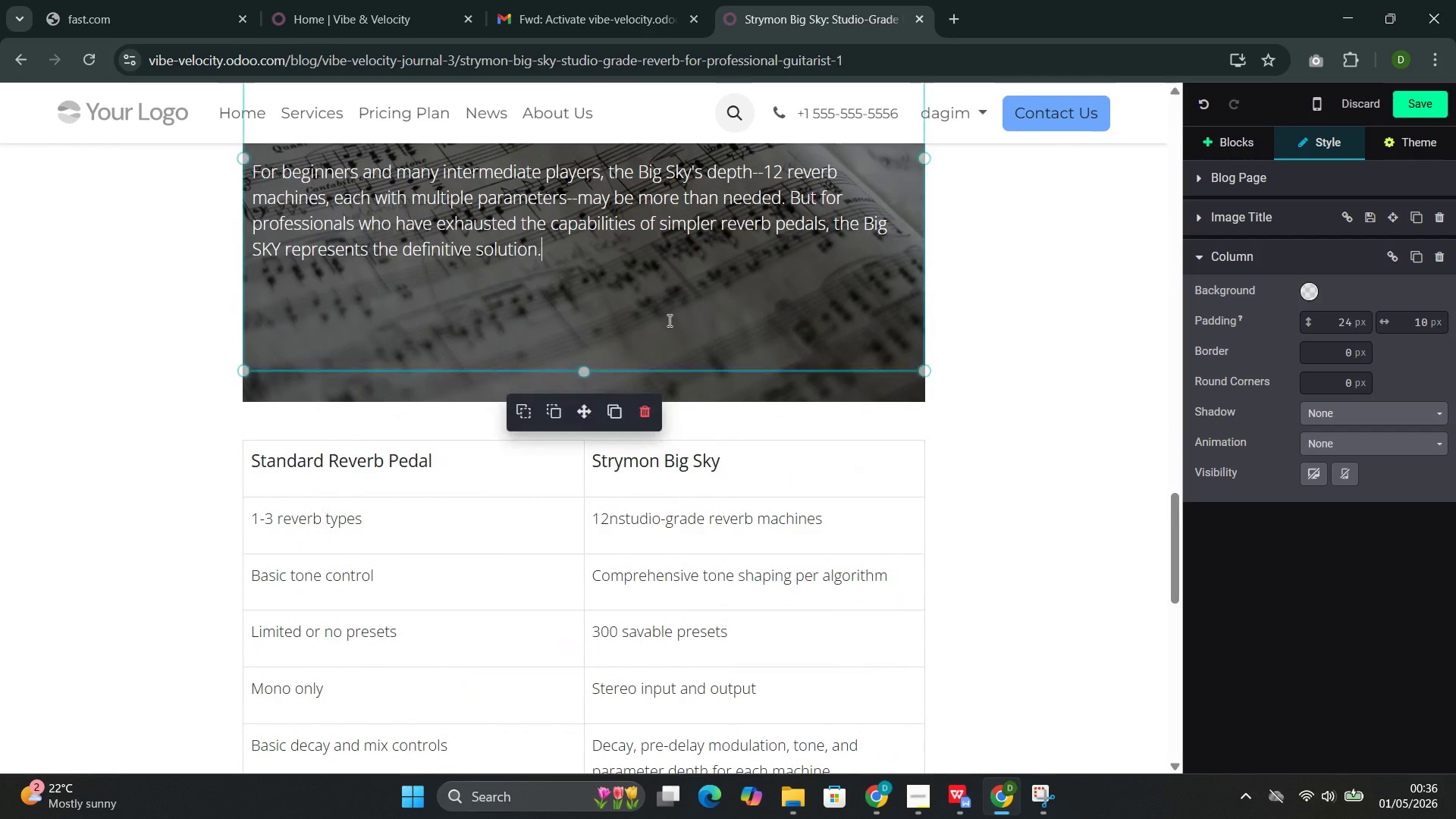 
double_click([668, 318])
 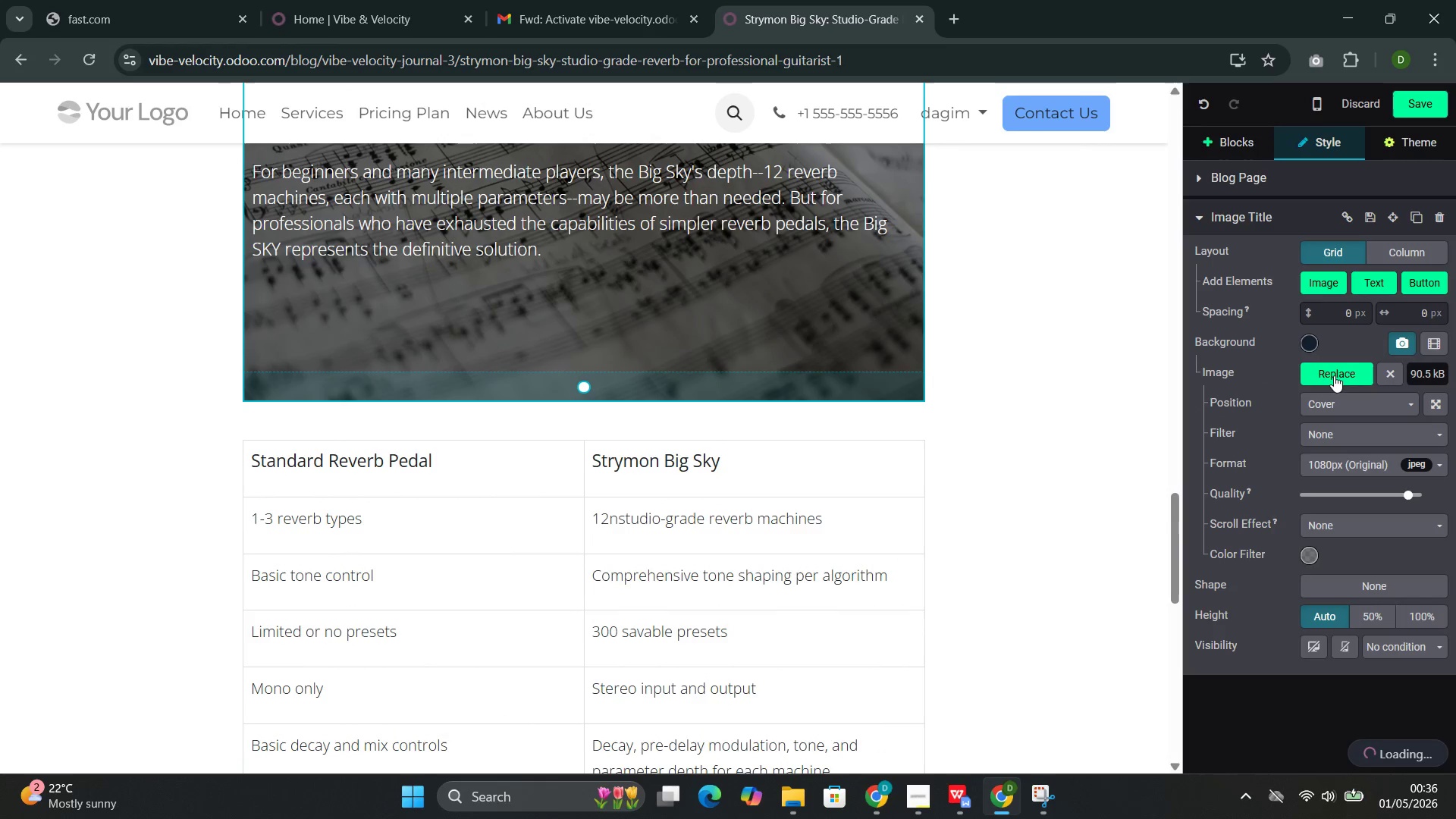 
left_click([1346, 369])
 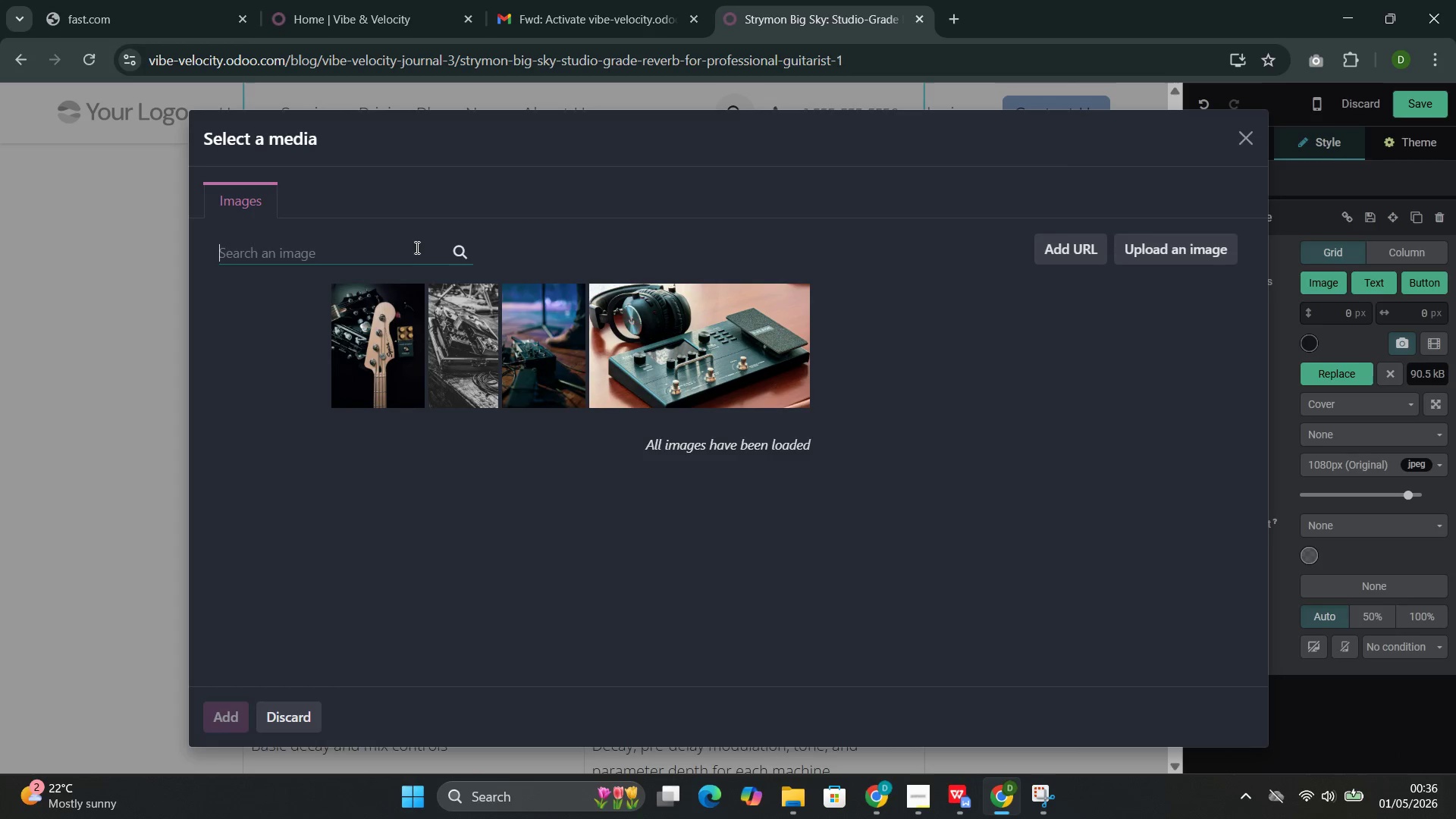 
key(Control+V)
 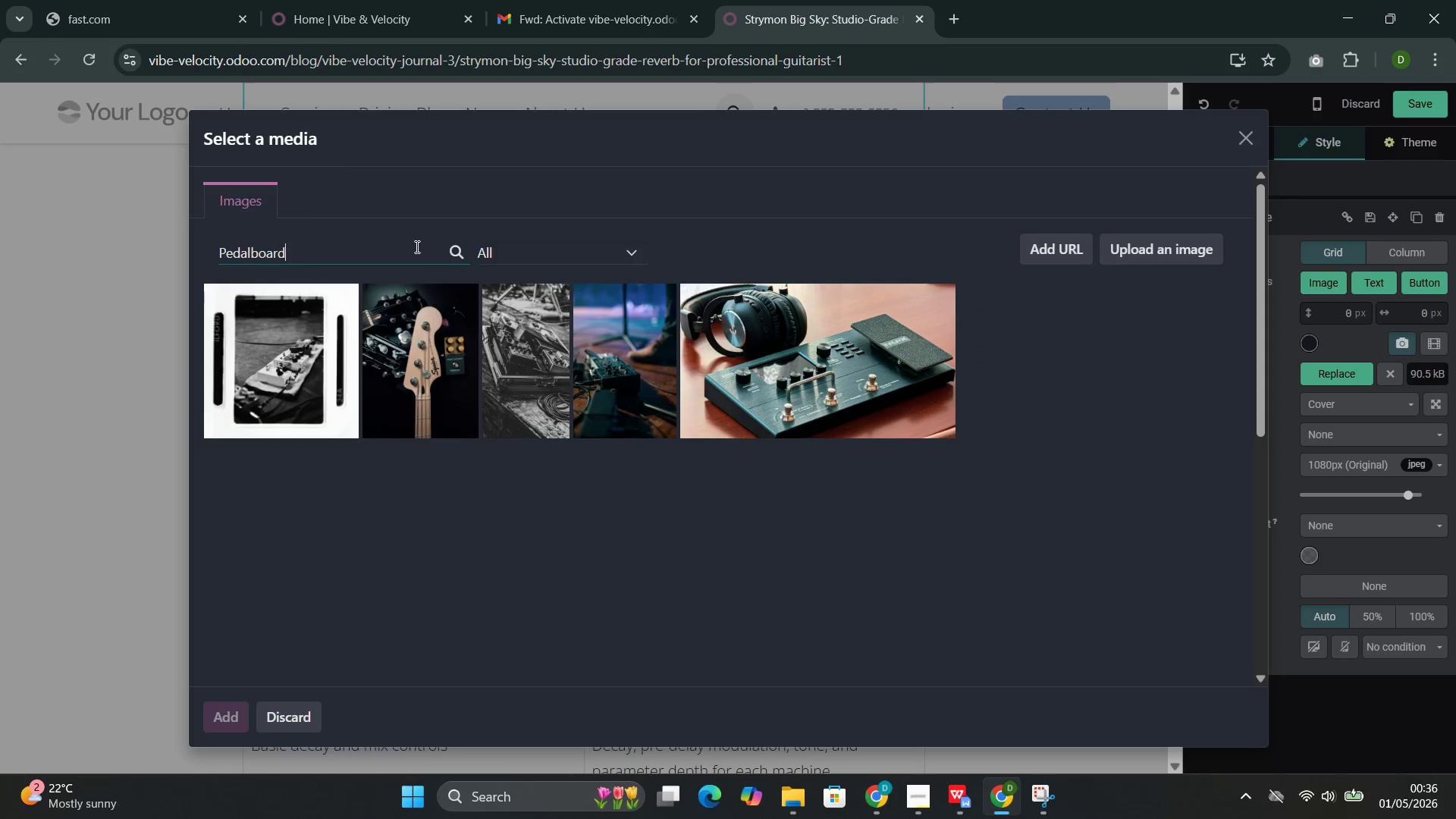 
left_click([796, 385])
 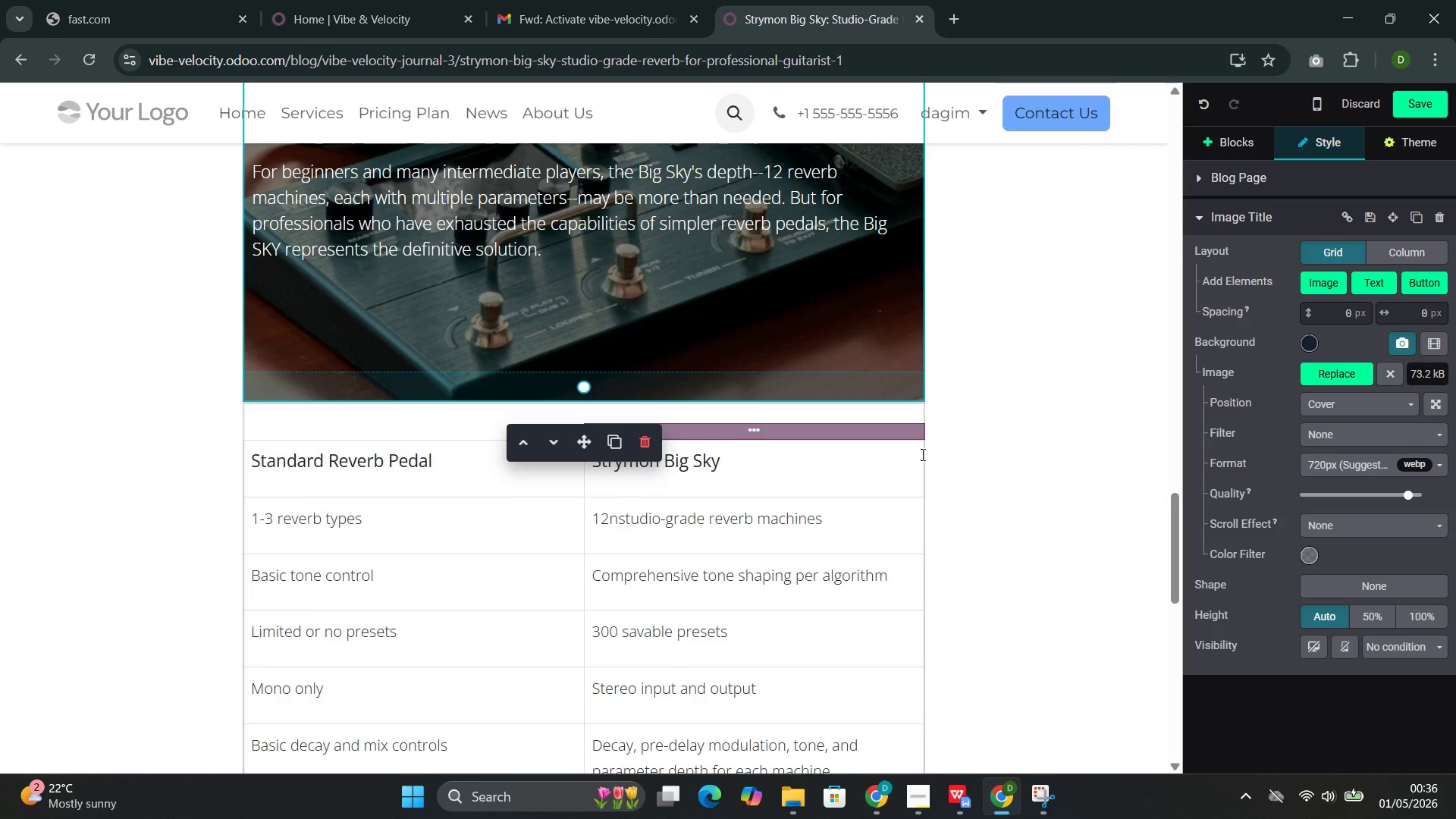 
scroll: coordinate [711, 460], scroll_direction: up, amount: 14.0
 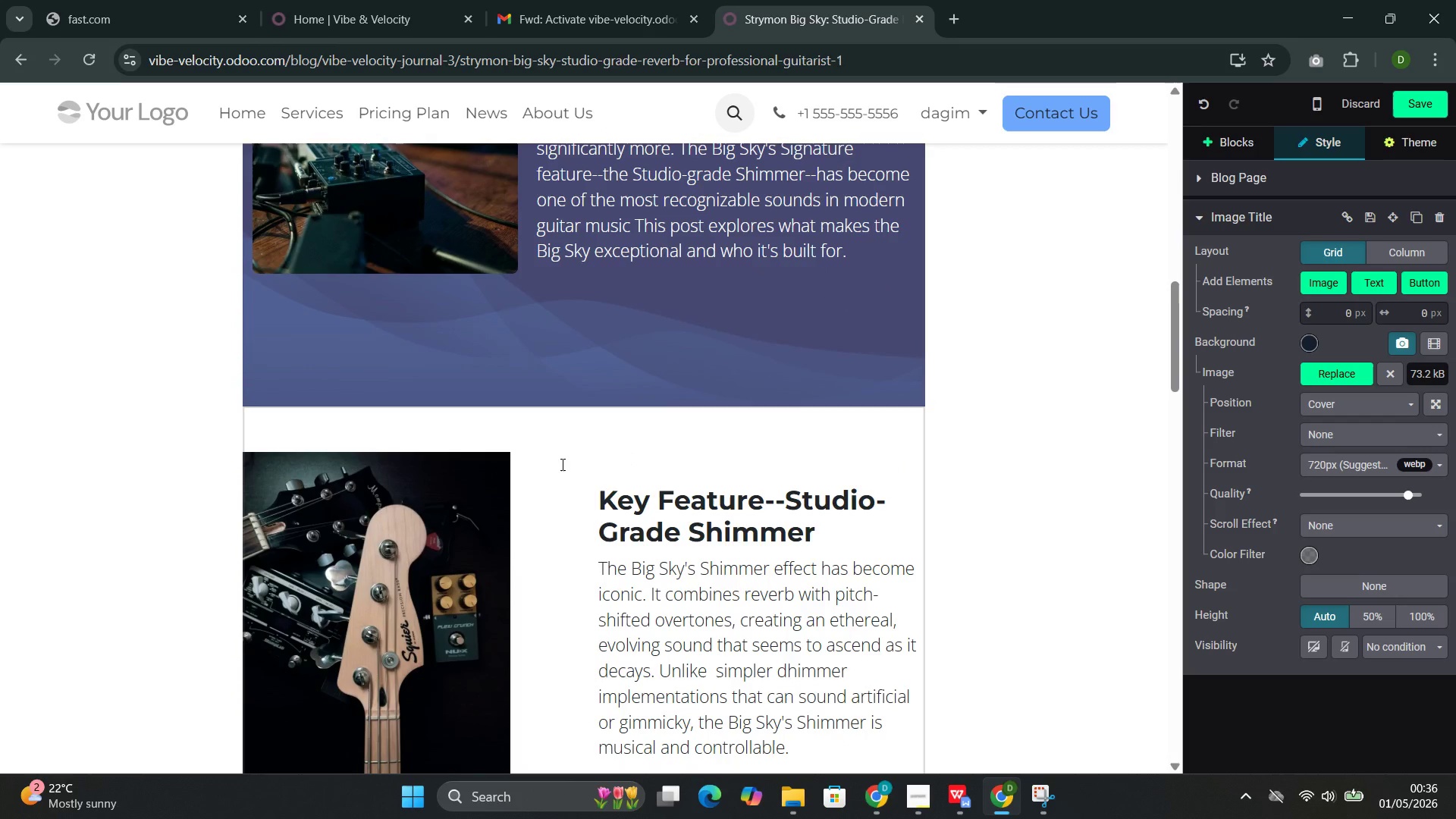 
left_click([559, 465])
 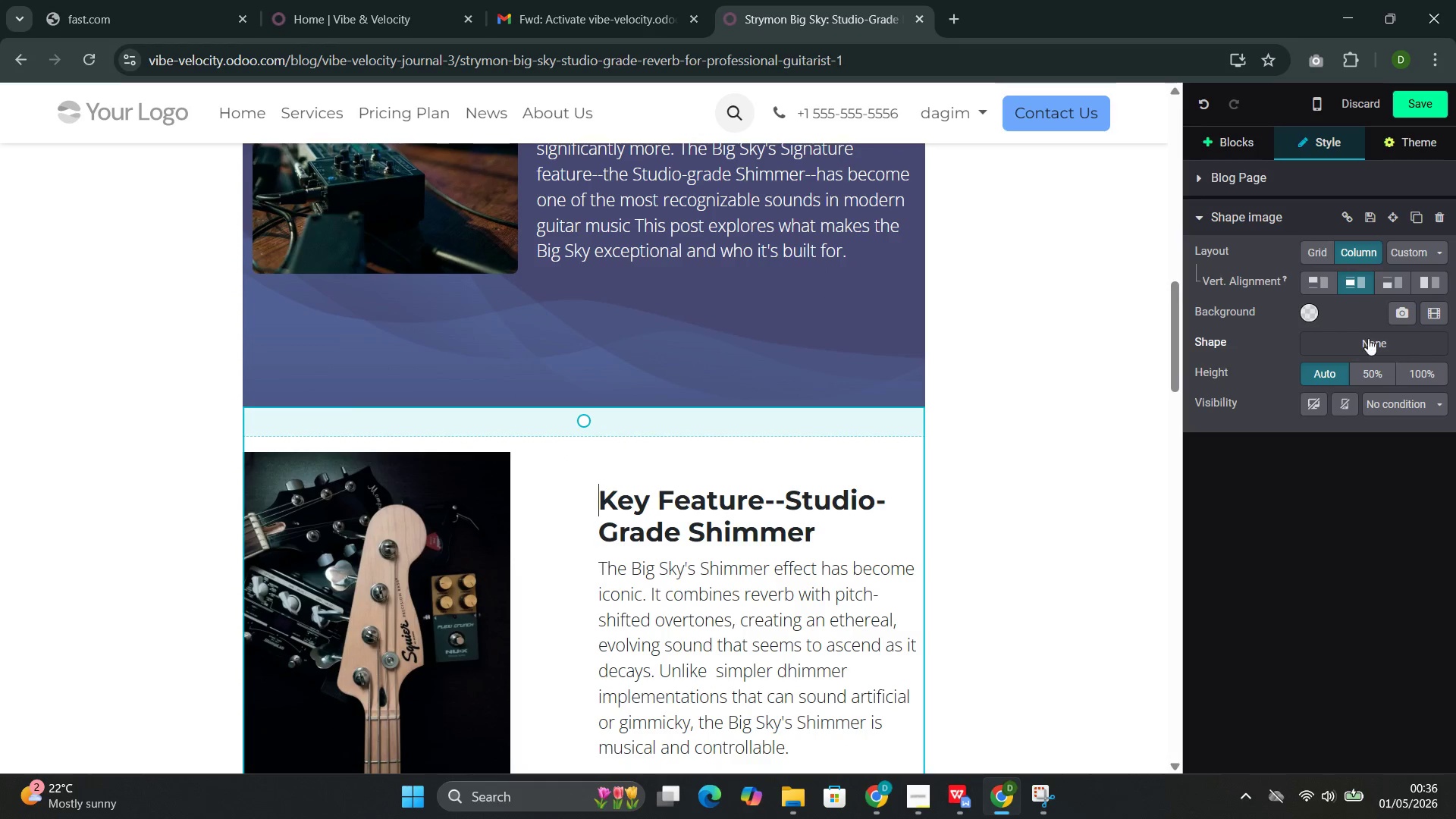 
mouse_move([1308, 337])
 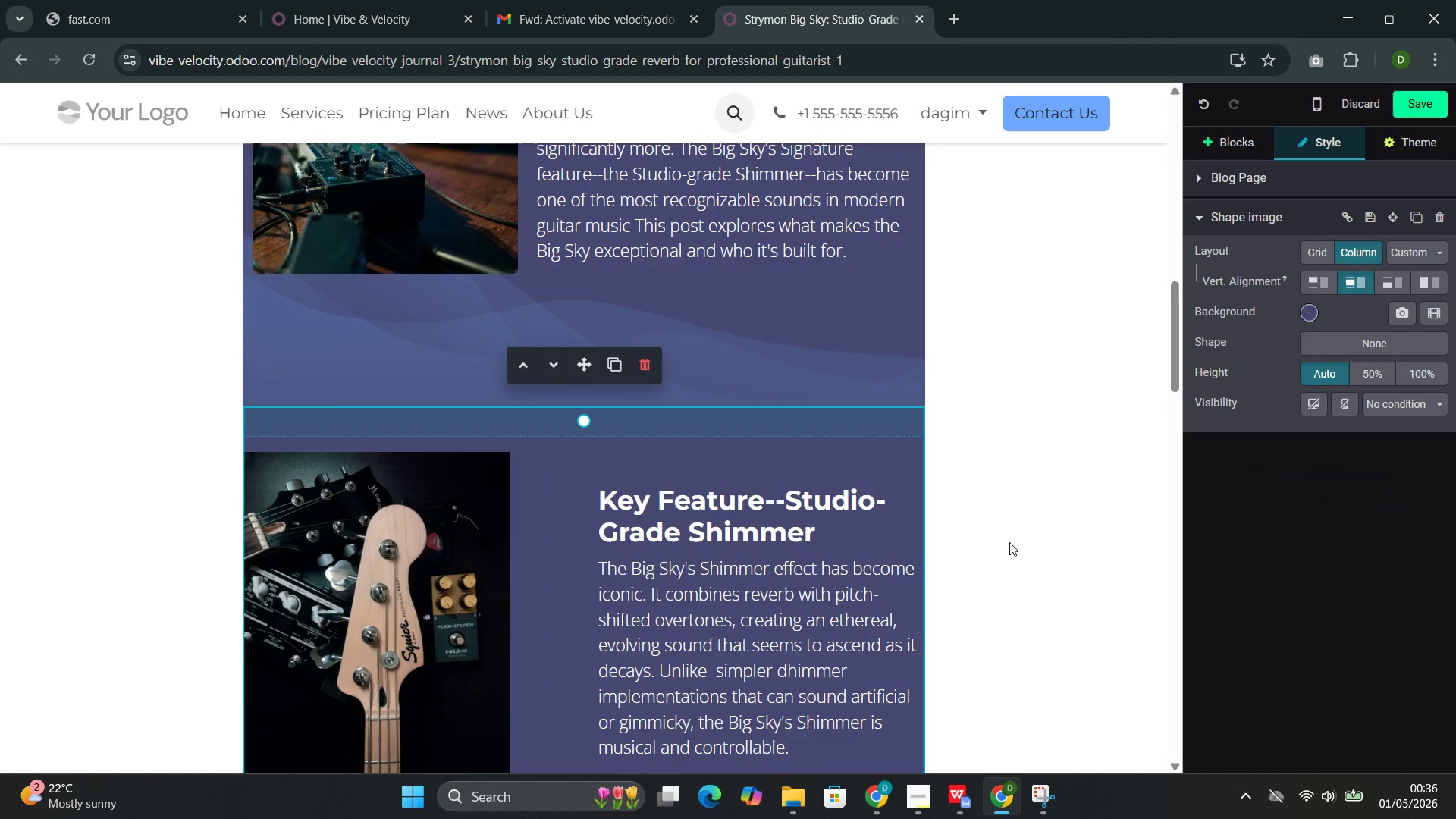 
scroll: coordinate [842, 529], scroll_direction: down, amount: 4.0
 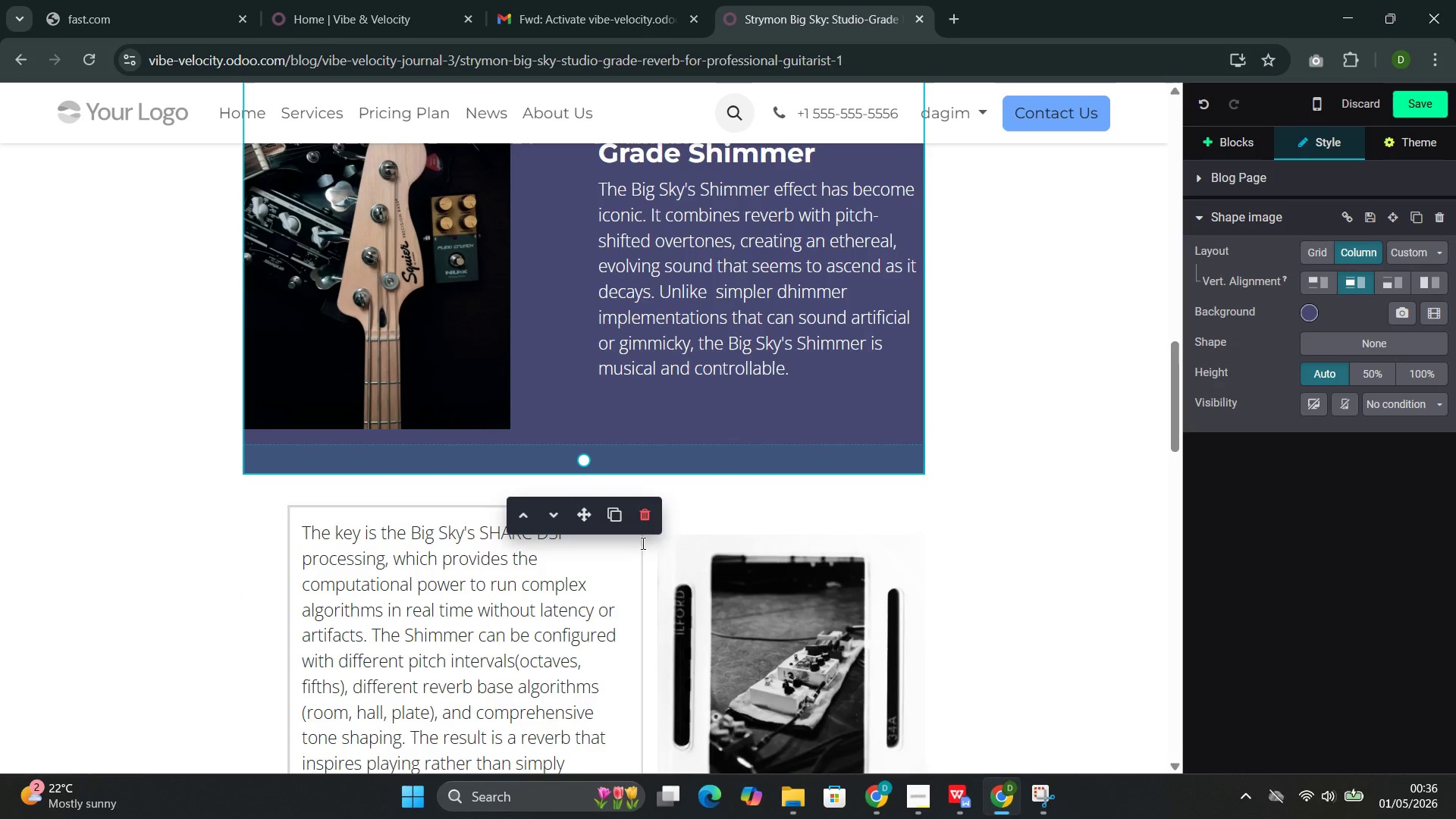 
left_click([689, 494])
 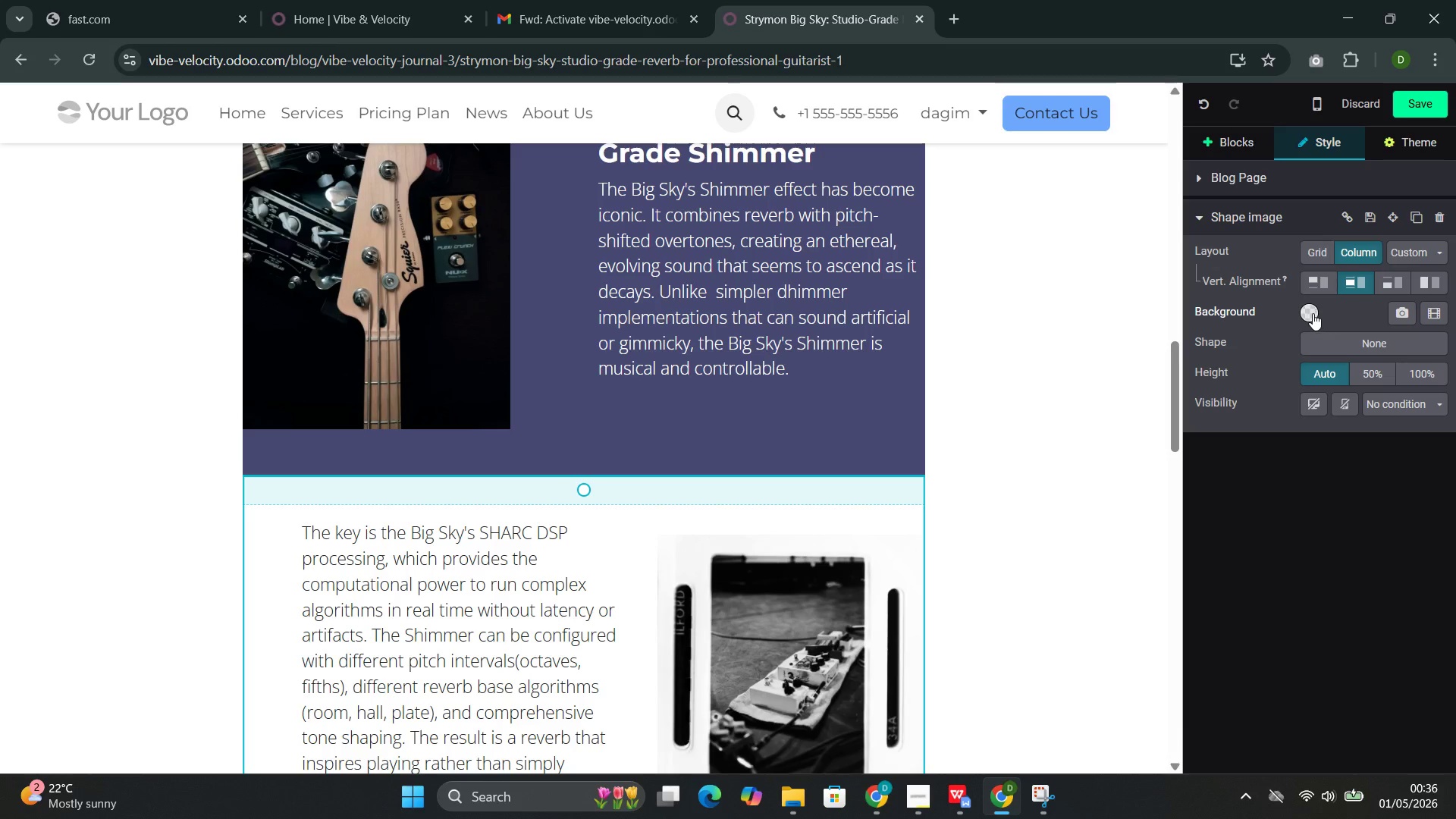 
scroll: coordinate [1129, 519], scroll_direction: down, amount: 1.0
 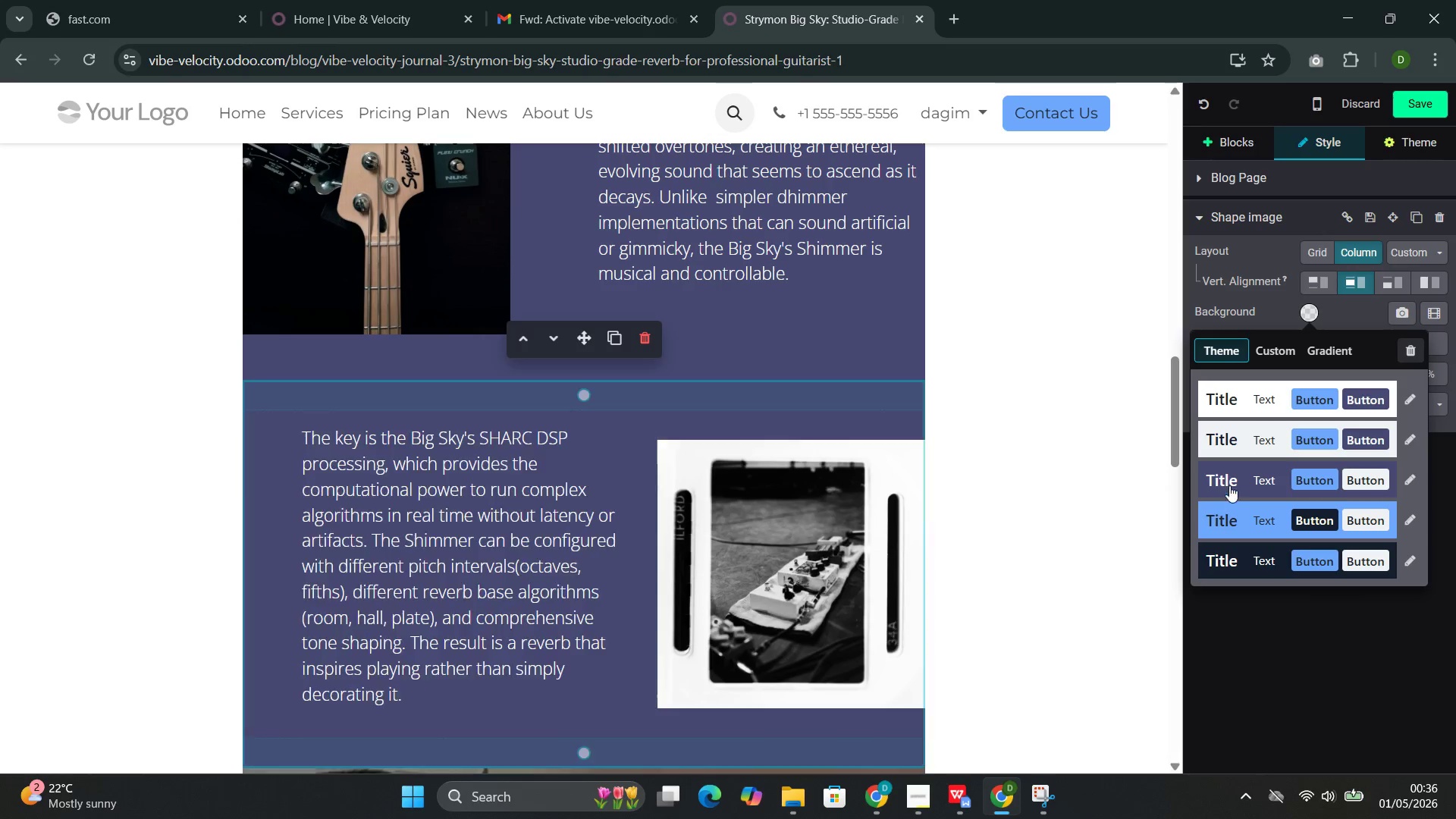 
left_click([1233, 470])
 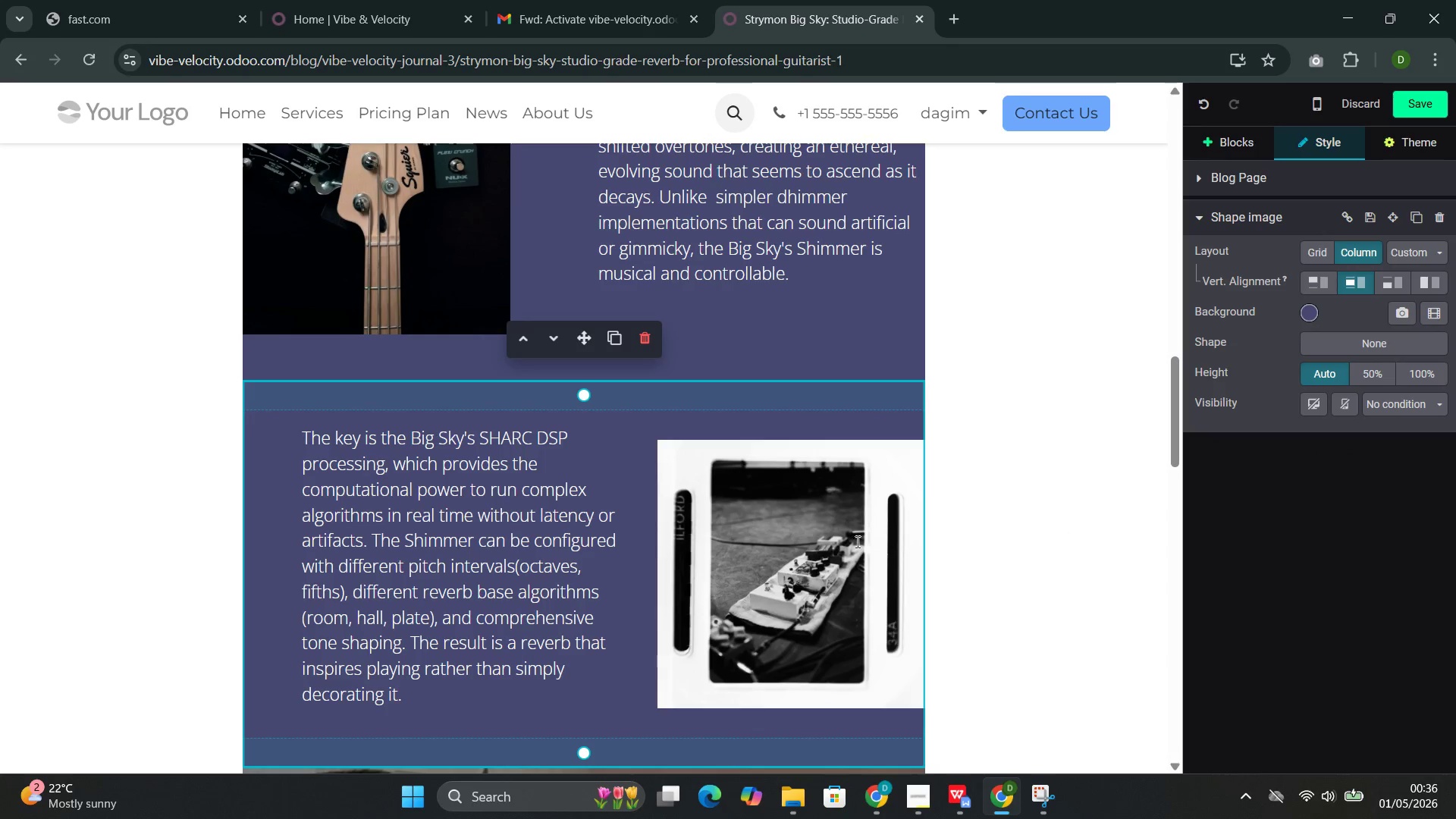 
scroll: coordinate [710, 535], scroll_direction: down, amount: 9.0
 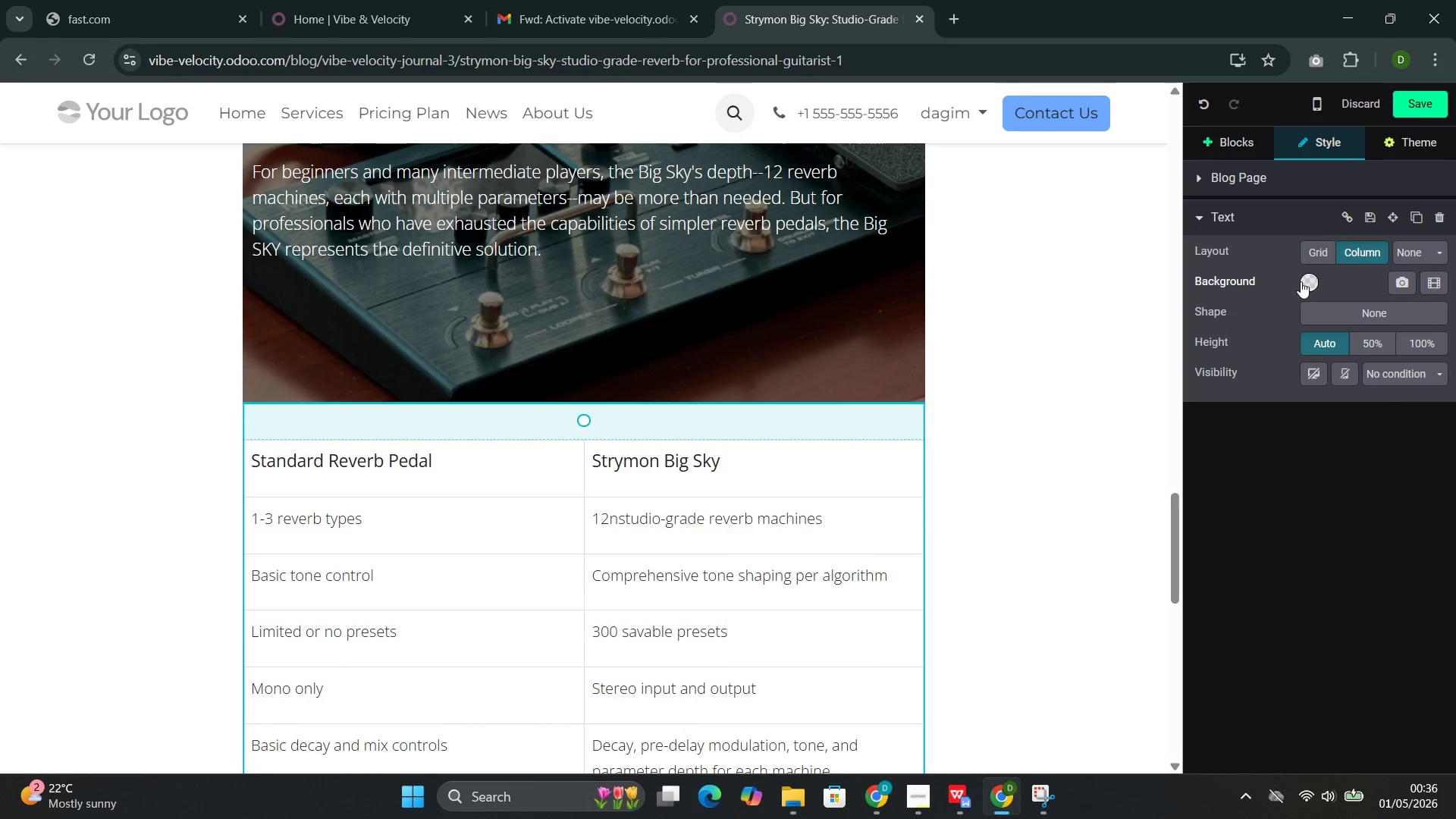 
left_click([1276, 443])
 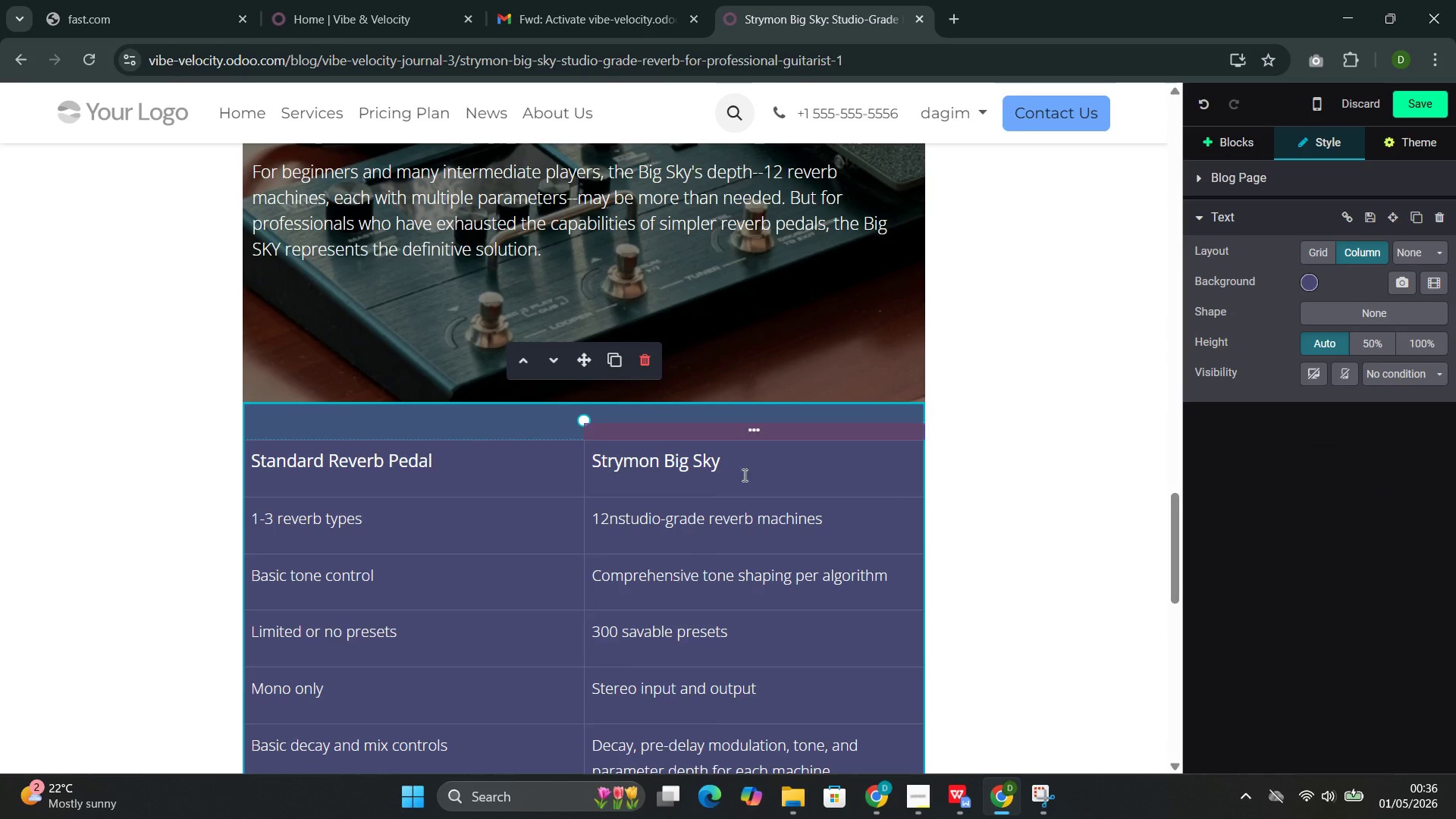 
scroll: coordinate [737, 456], scroll_direction: down, amount: 5.0
 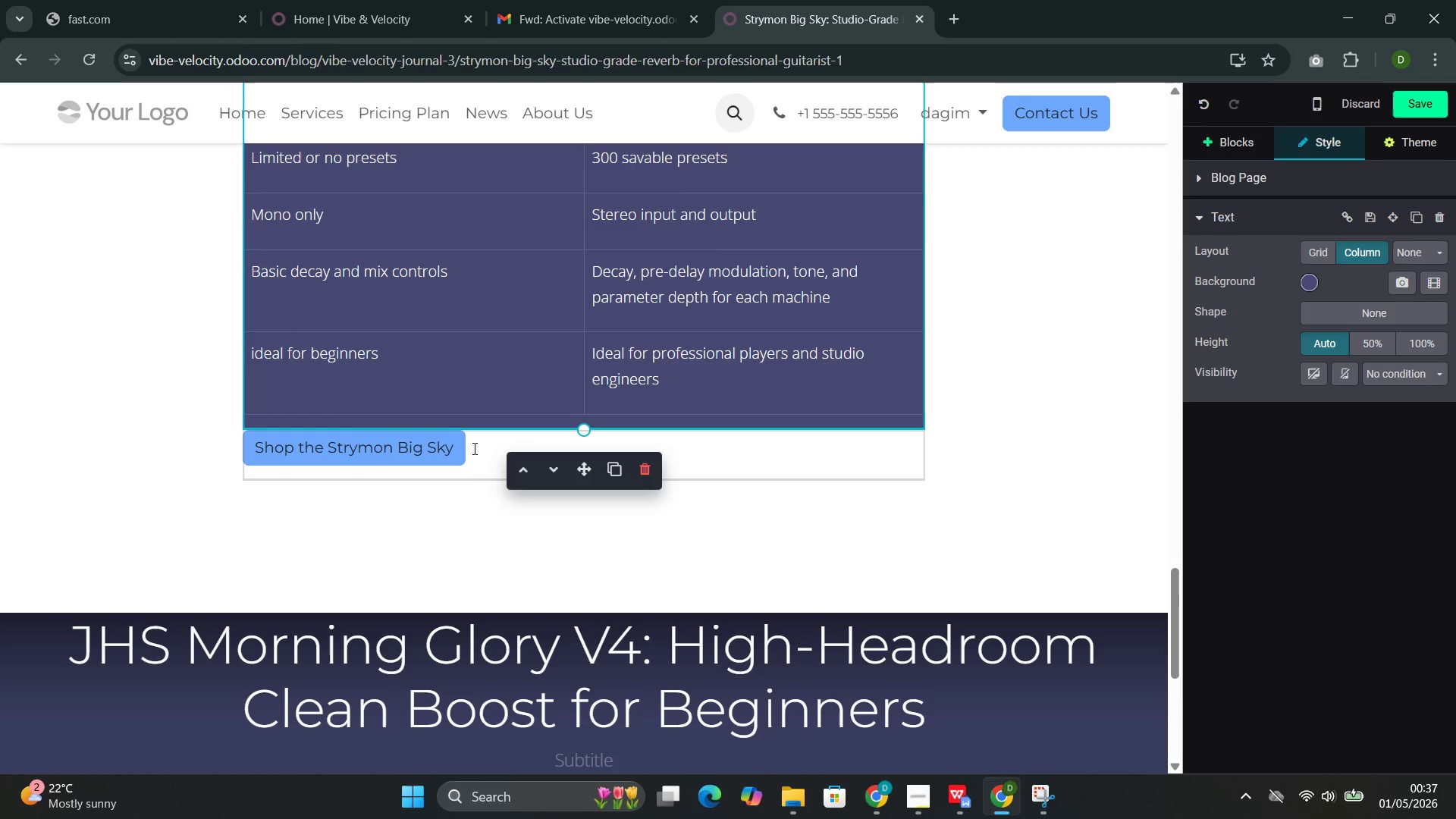 
left_click([479, 449])
 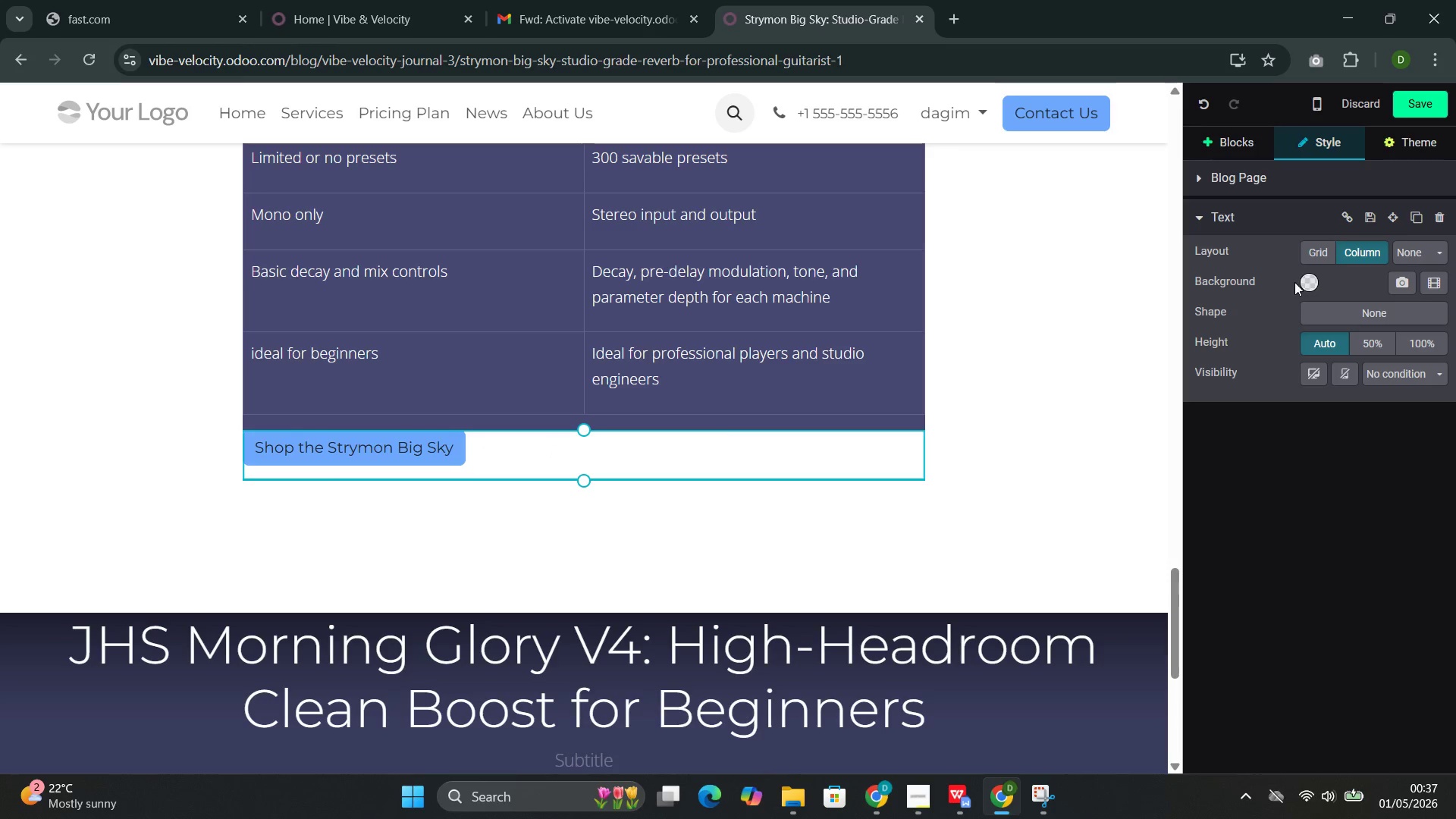 
left_click([1303, 278])
 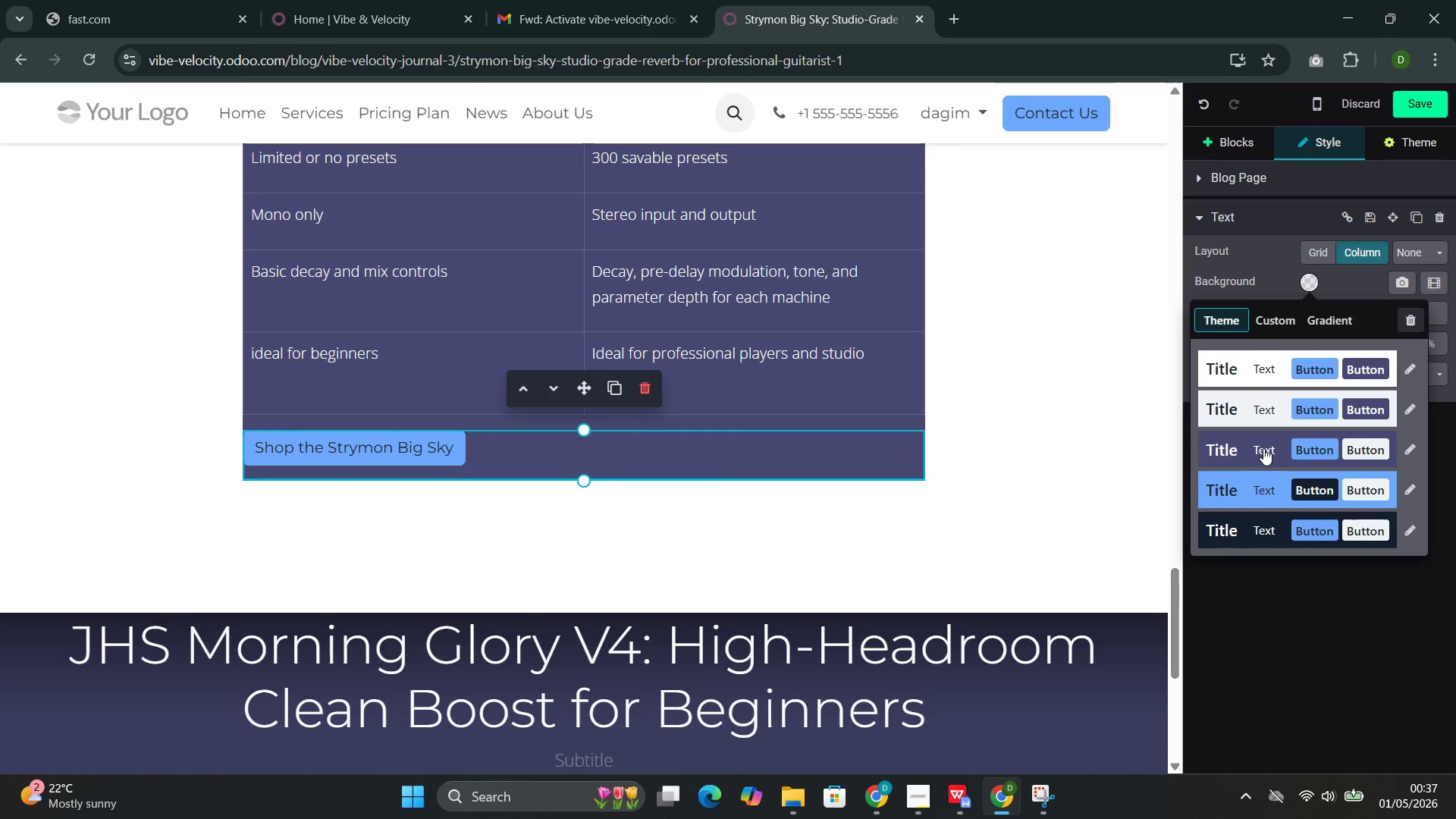 
left_click([1263, 448])
 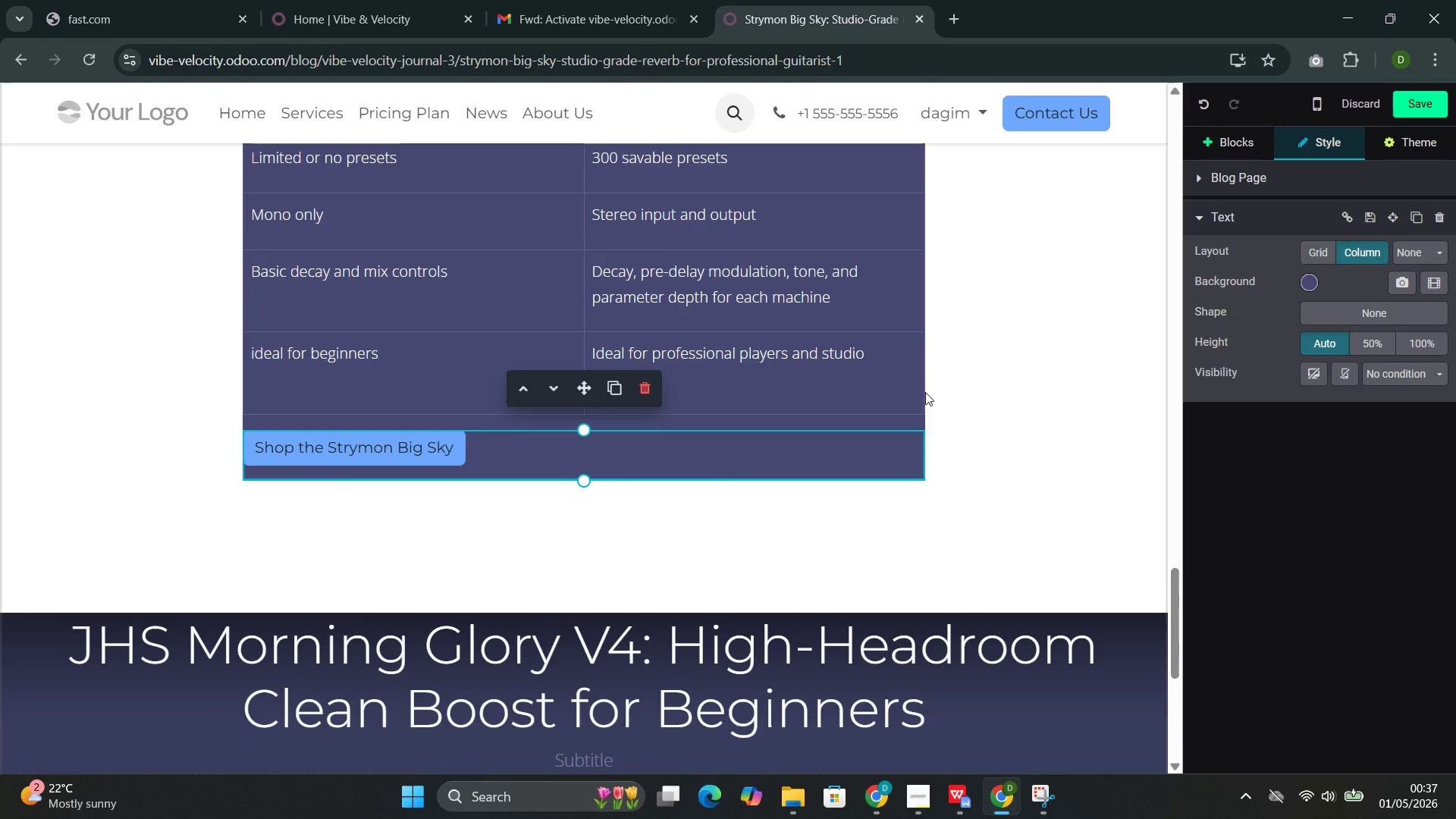 
scroll: coordinate [912, 377], scroll_direction: up, amount: 22.0
 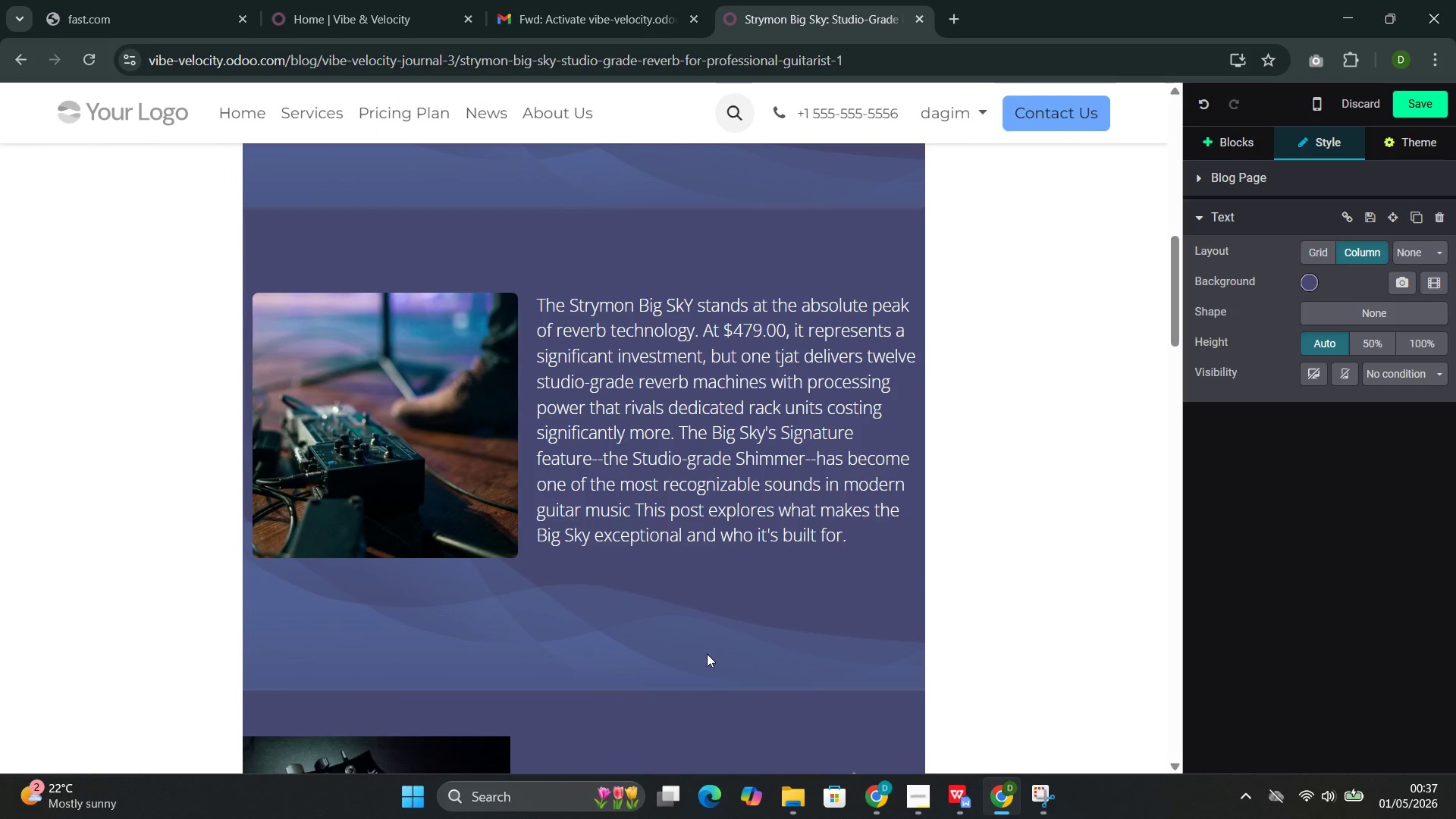 
left_click([705, 651])
 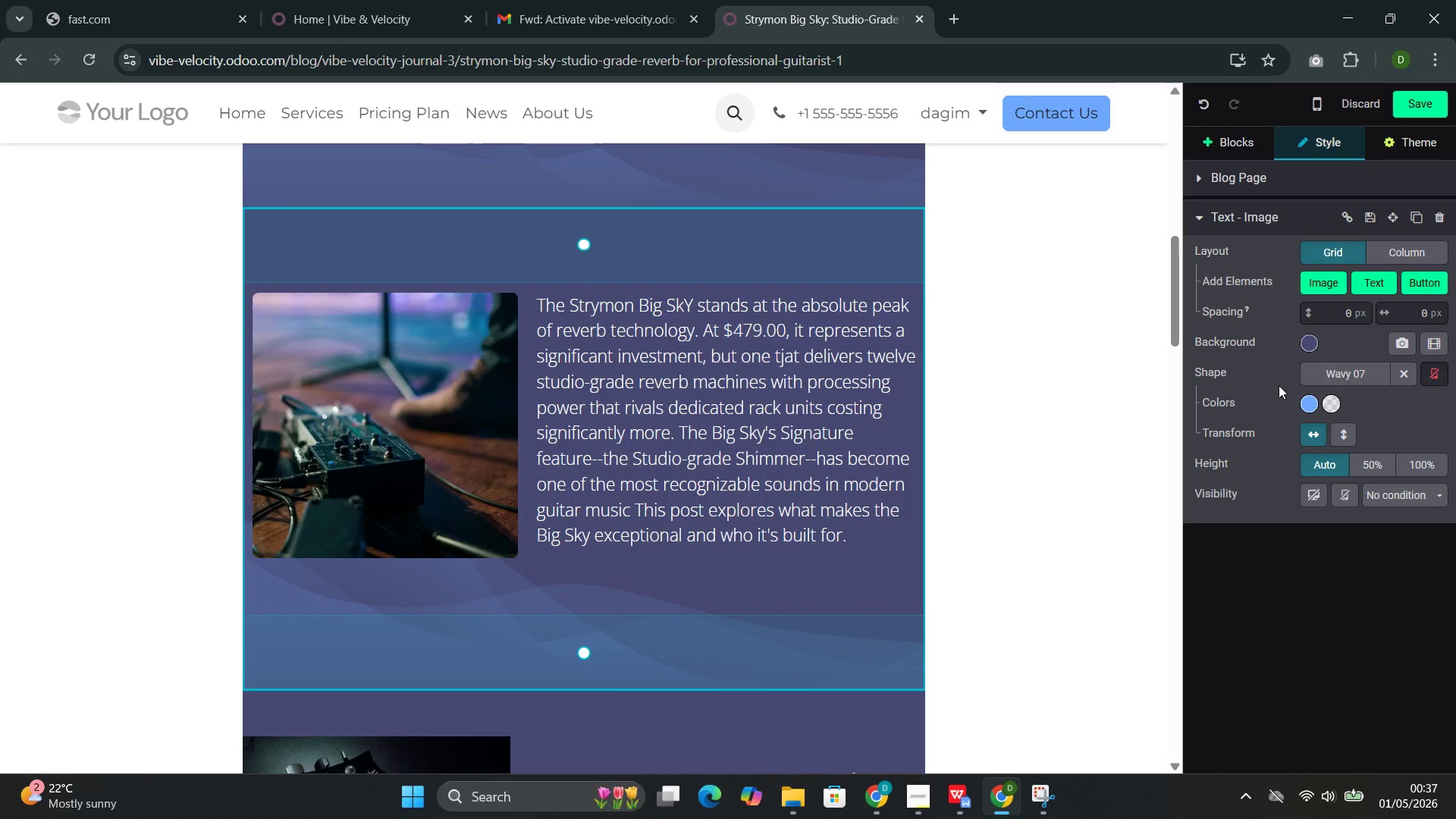 
scroll: coordinate [1266, 391], scroll_direction: down, amount: 2.0
 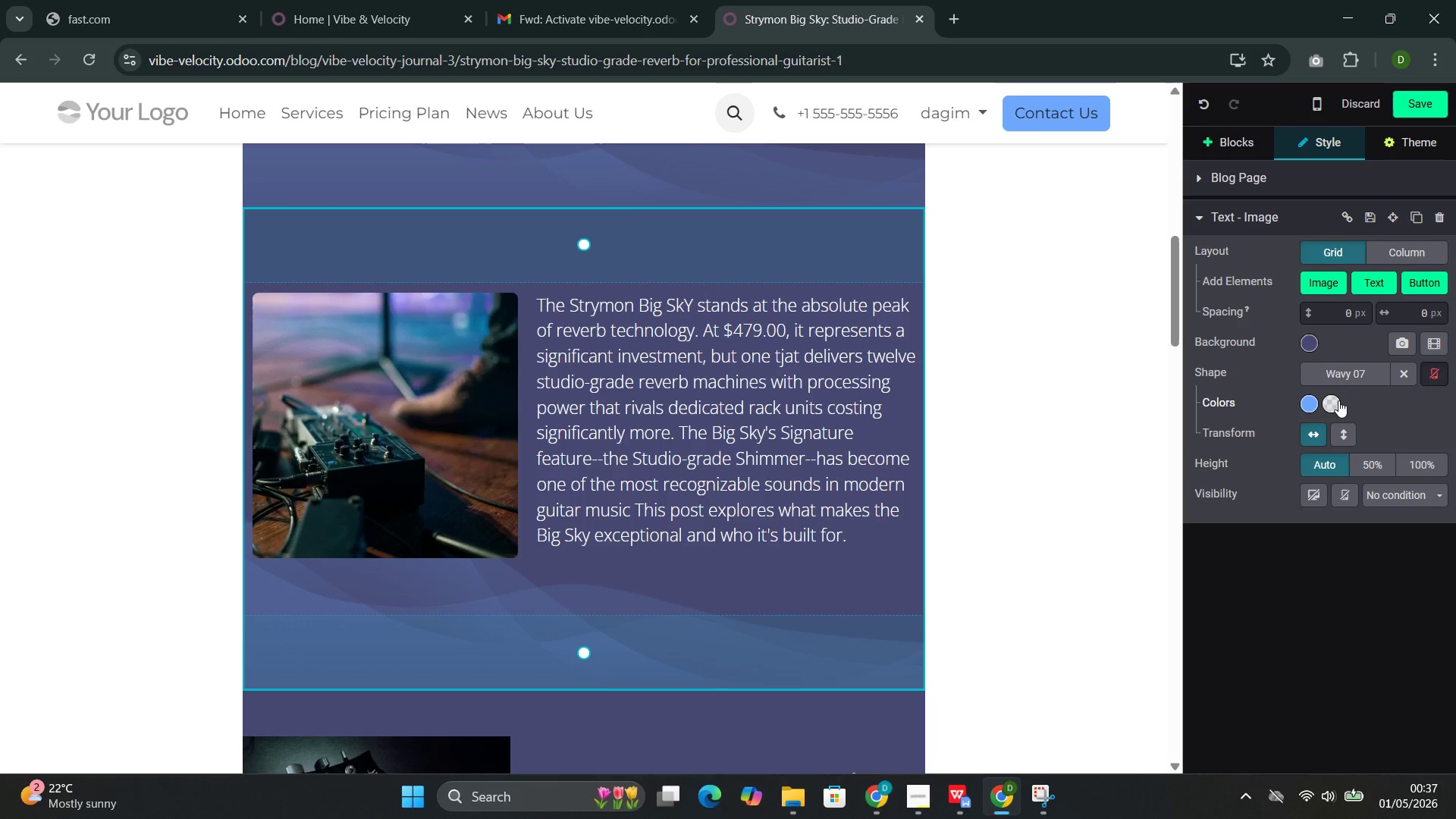 
scroll: coordinate [873, 363], scroll_direction: up, amount: 5.0
 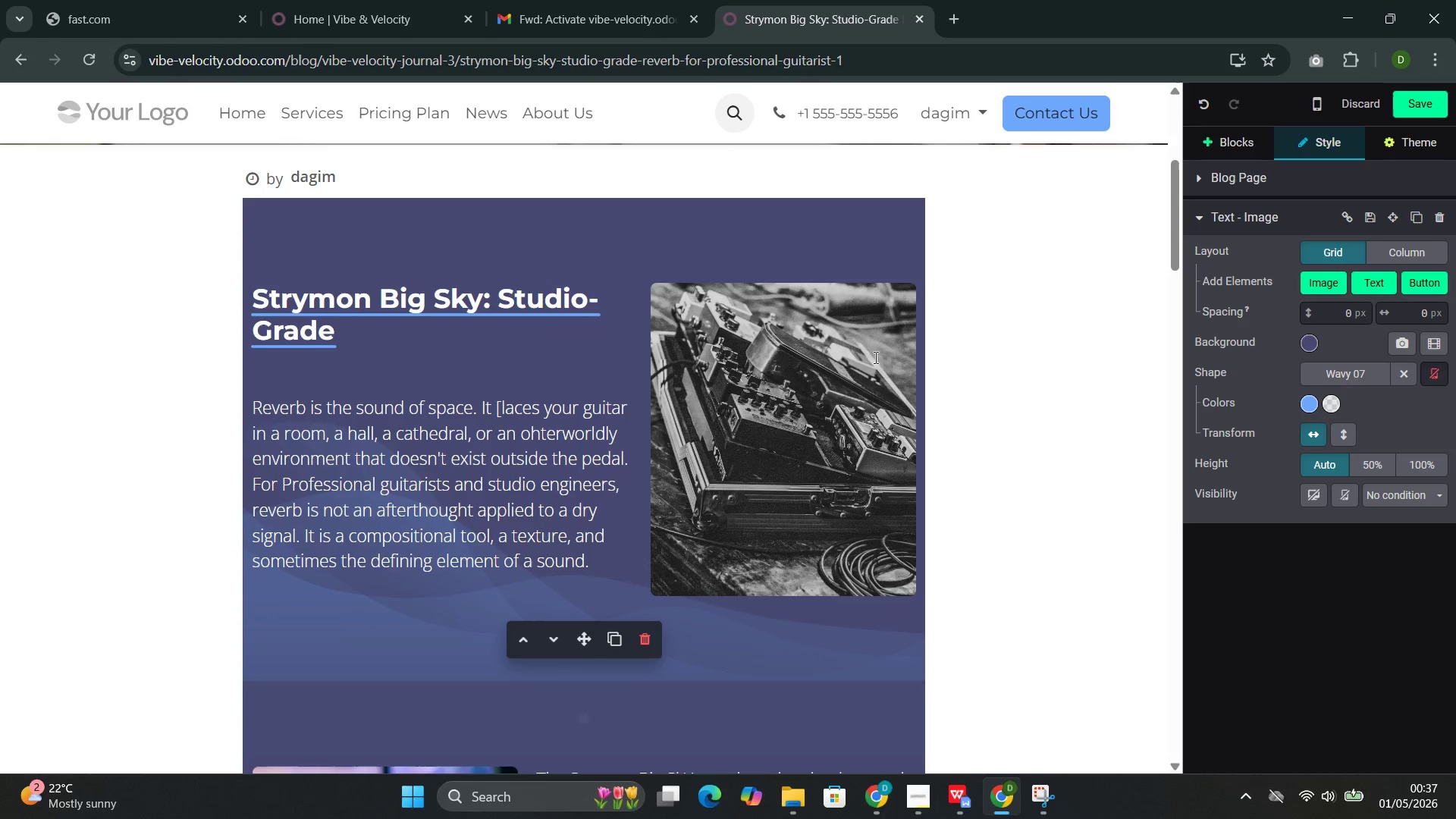 
scroll: coordinate [877, 351], scroll_direction: down, amount: 1.0
 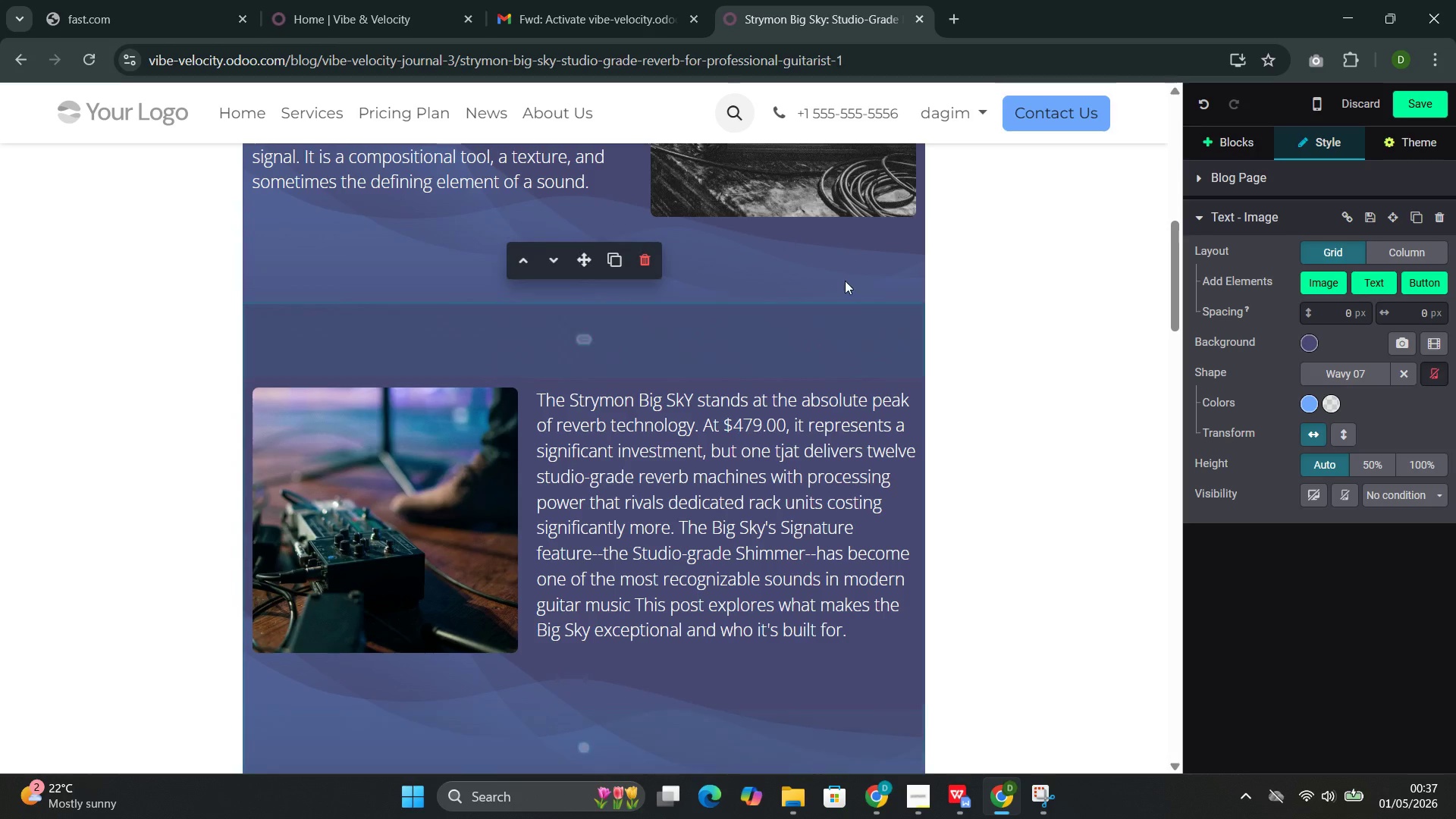 
left_click([844, 280])
 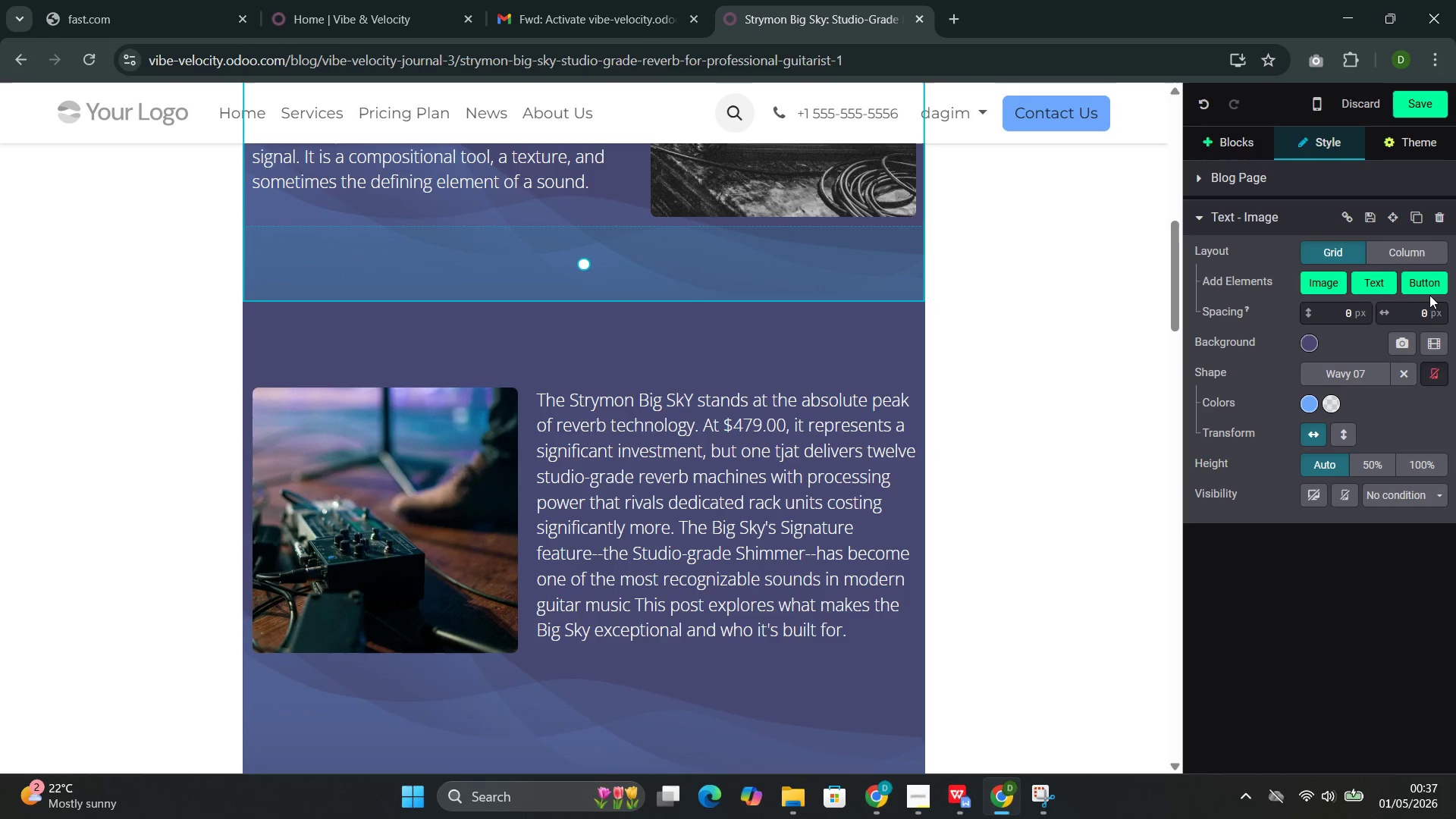 
scroll: coordinate [612, 471], scroll_direction: down, amount: 4.0
 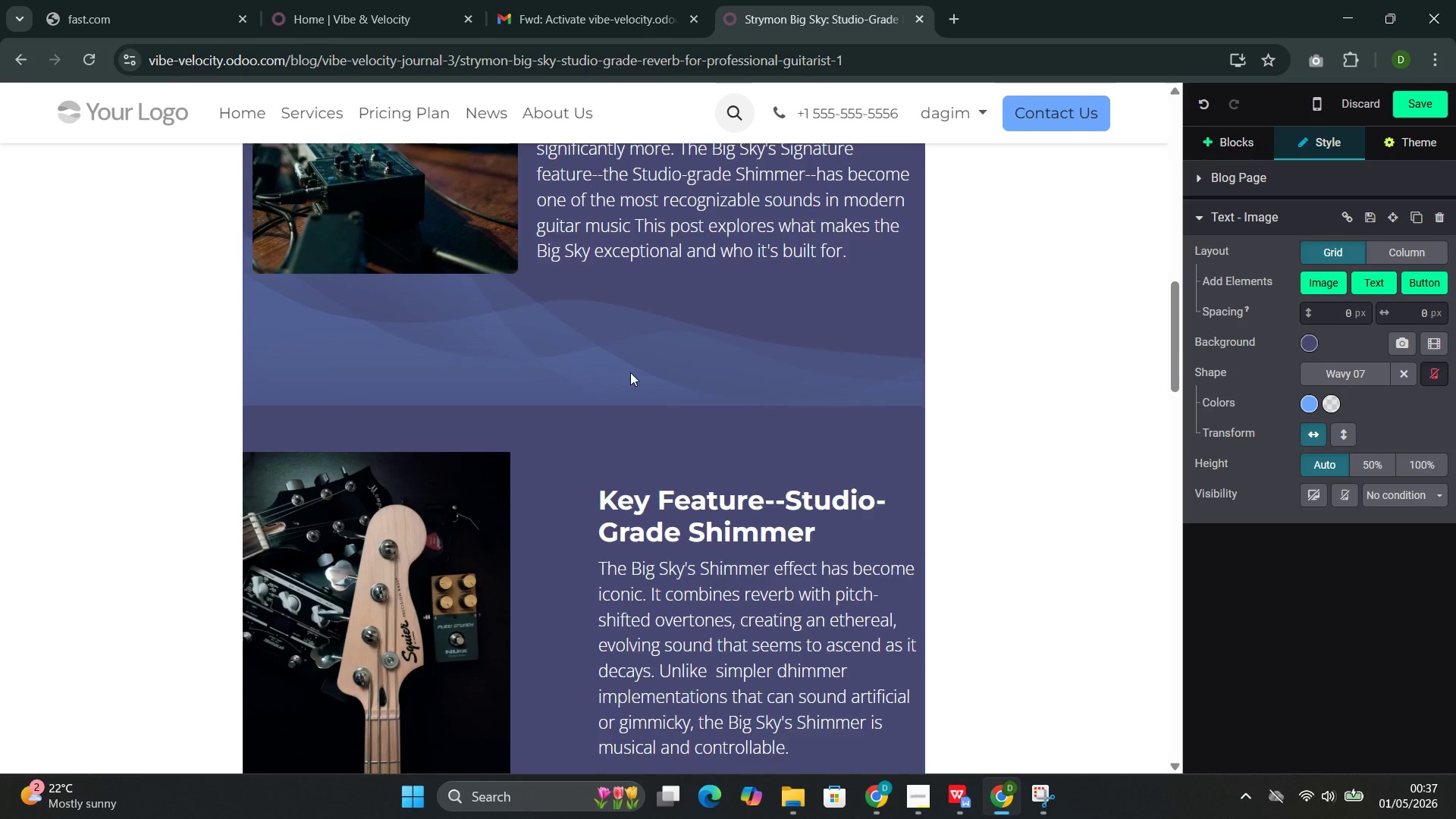 
left_click([630, 366])
 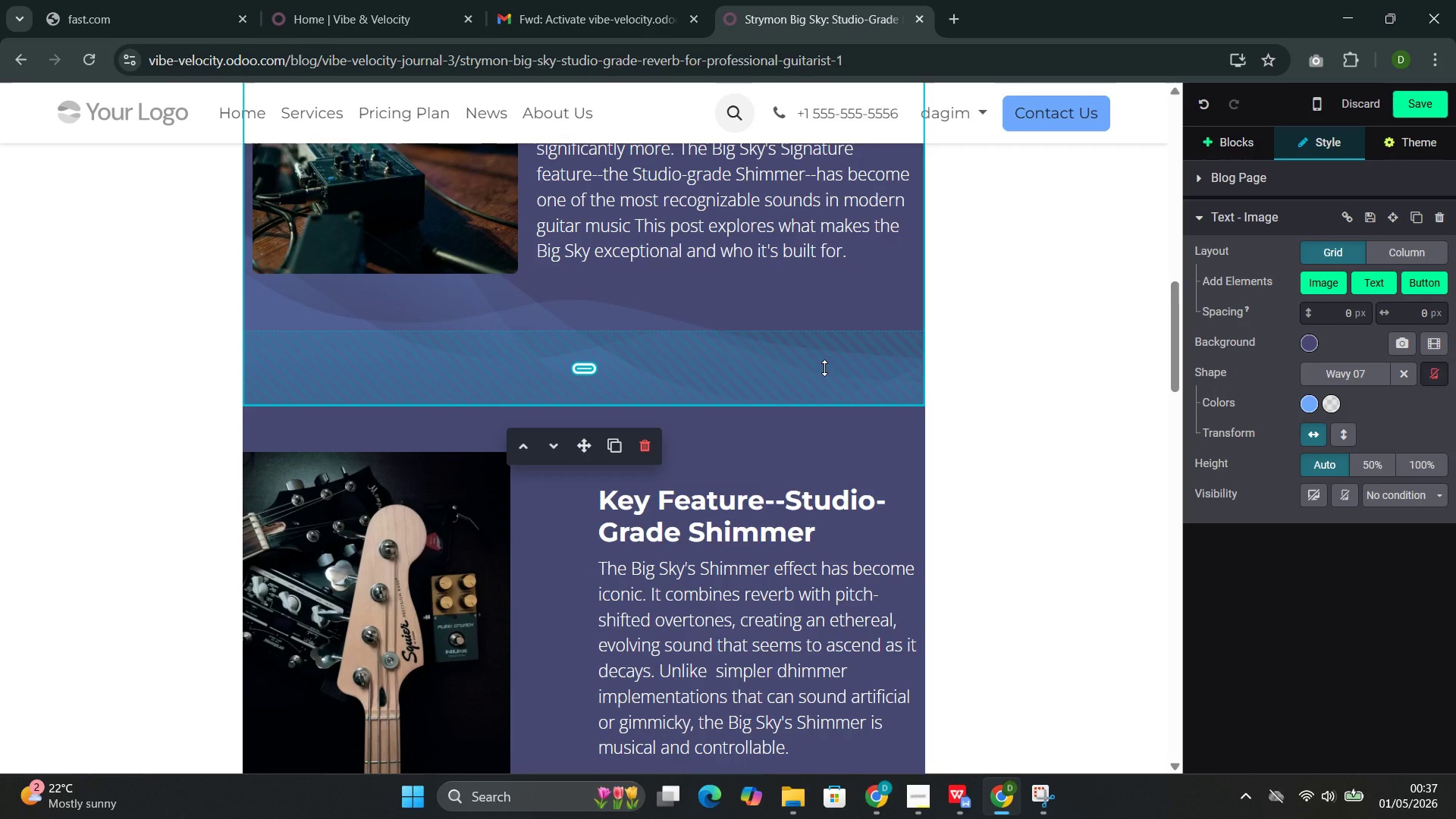 
wait(5.48)
 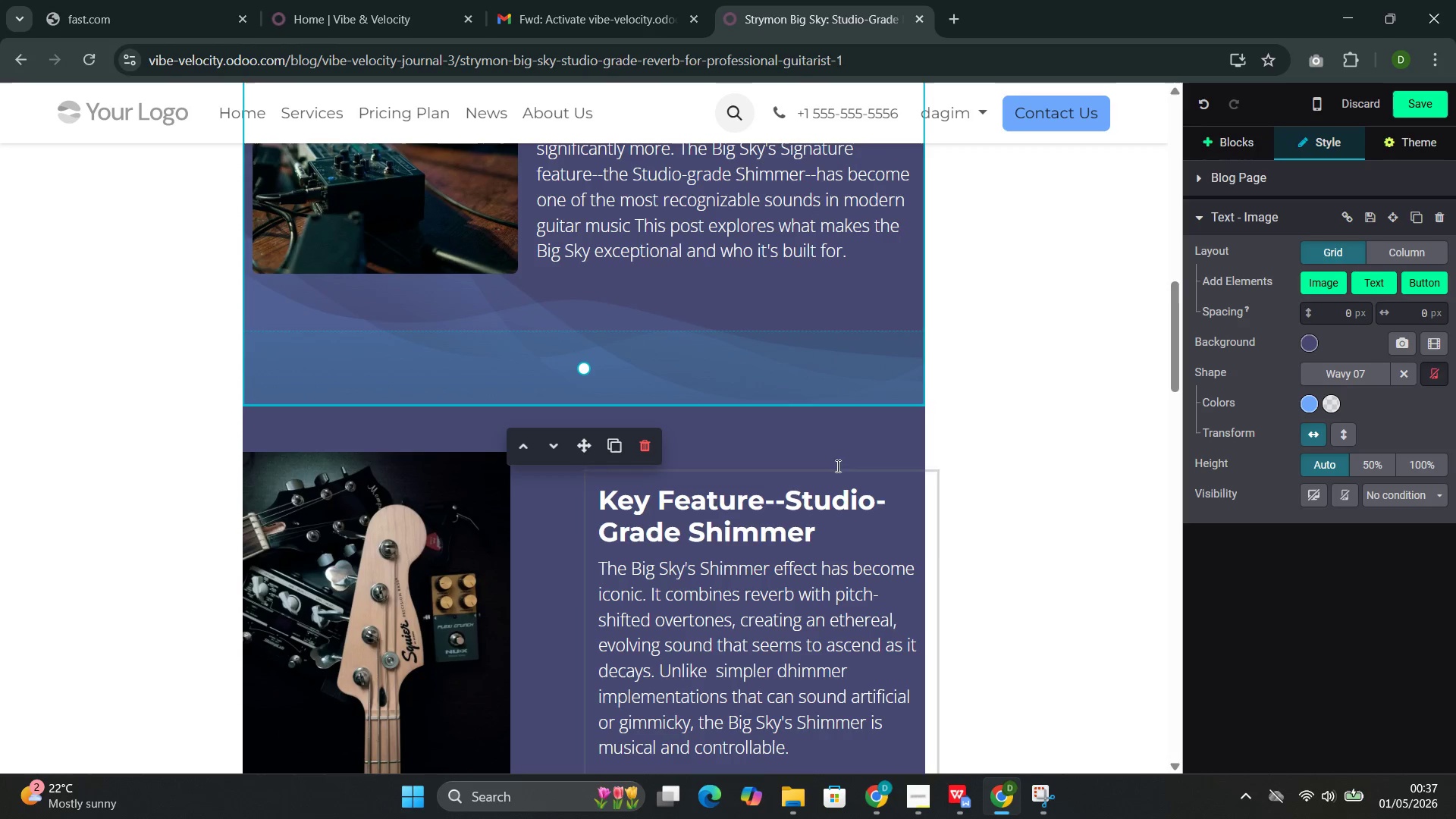 
left_click([816, 452])
 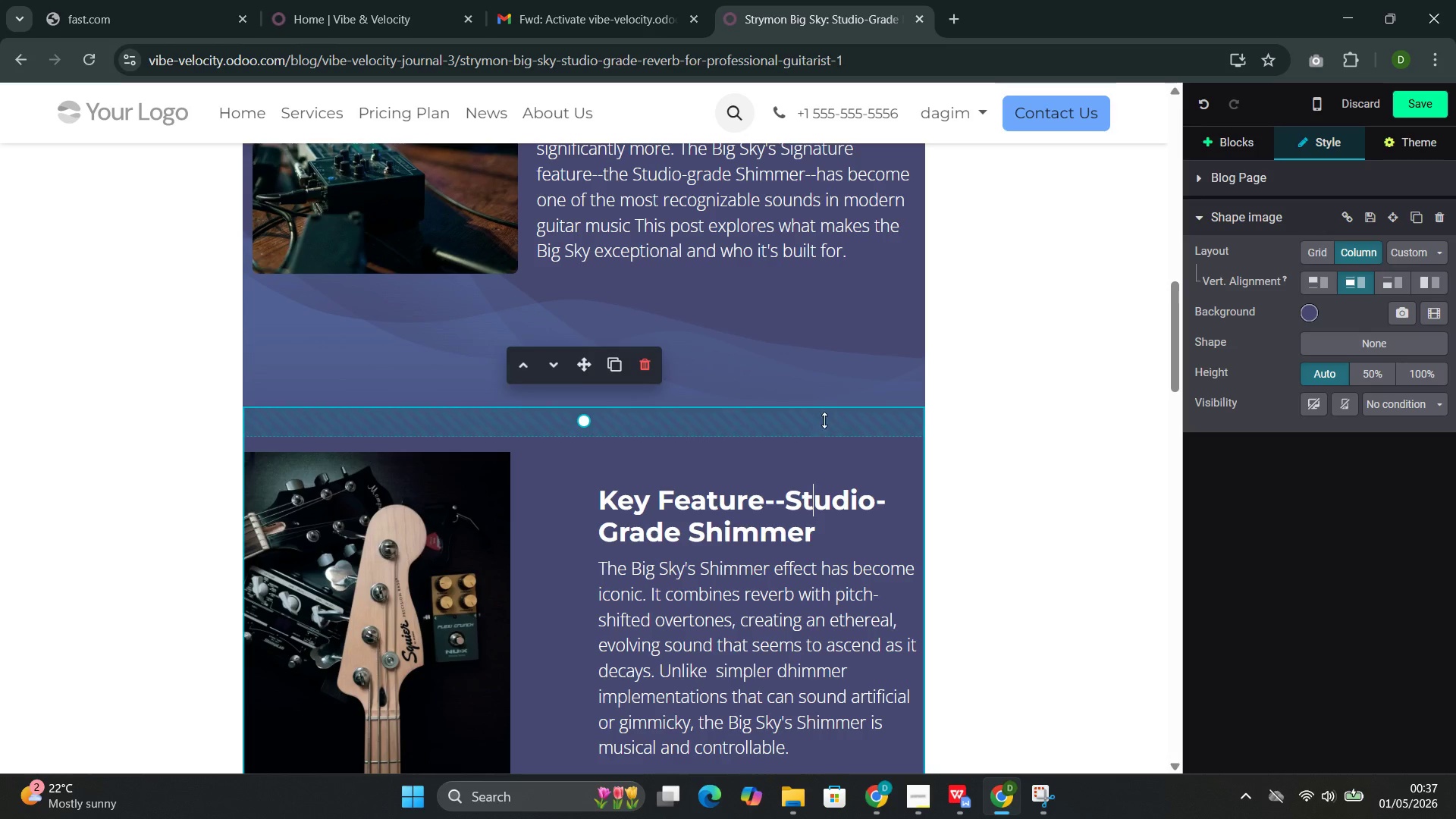 
left_click([837, 359])
 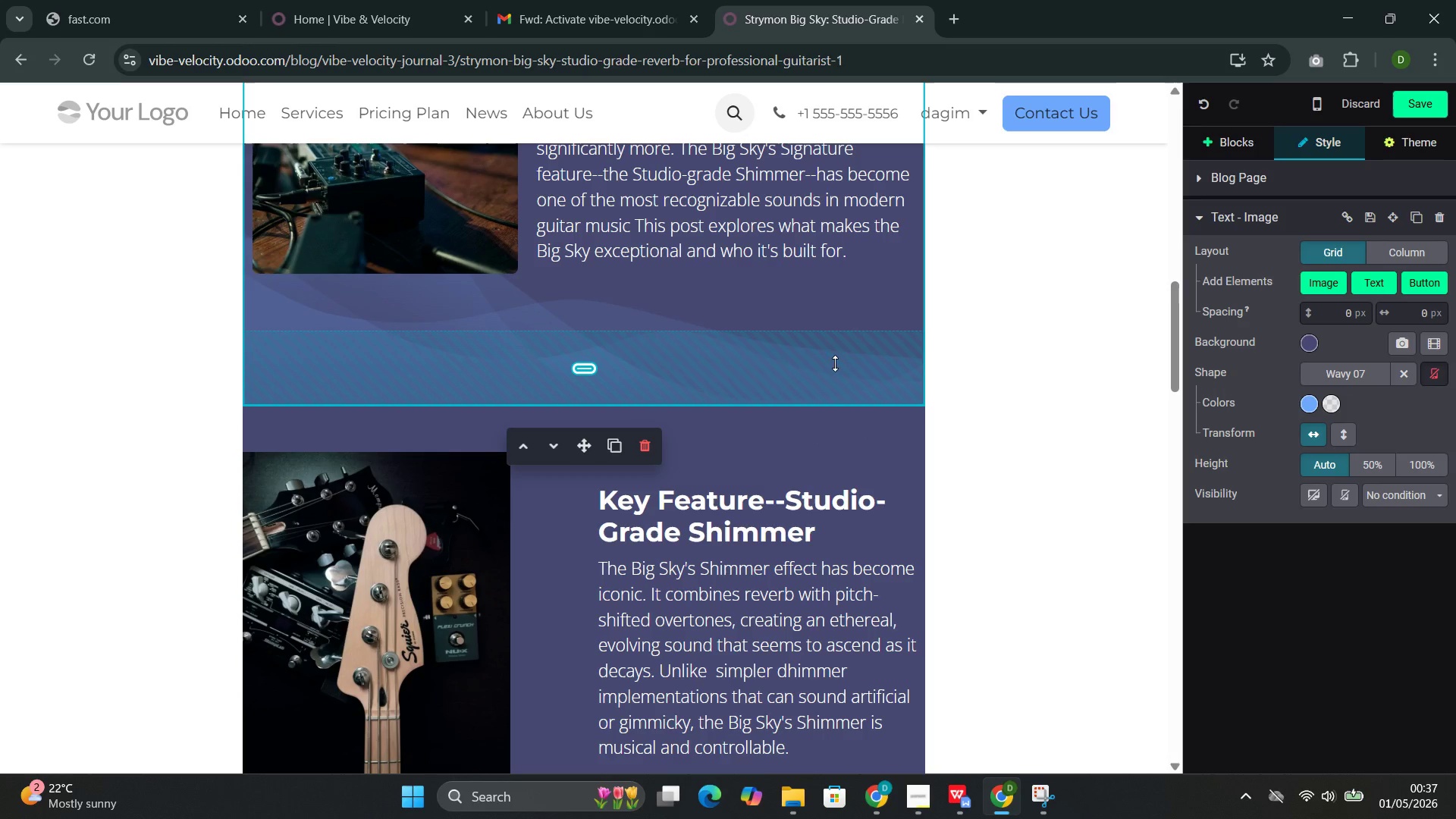 
left_click([806, 447])
 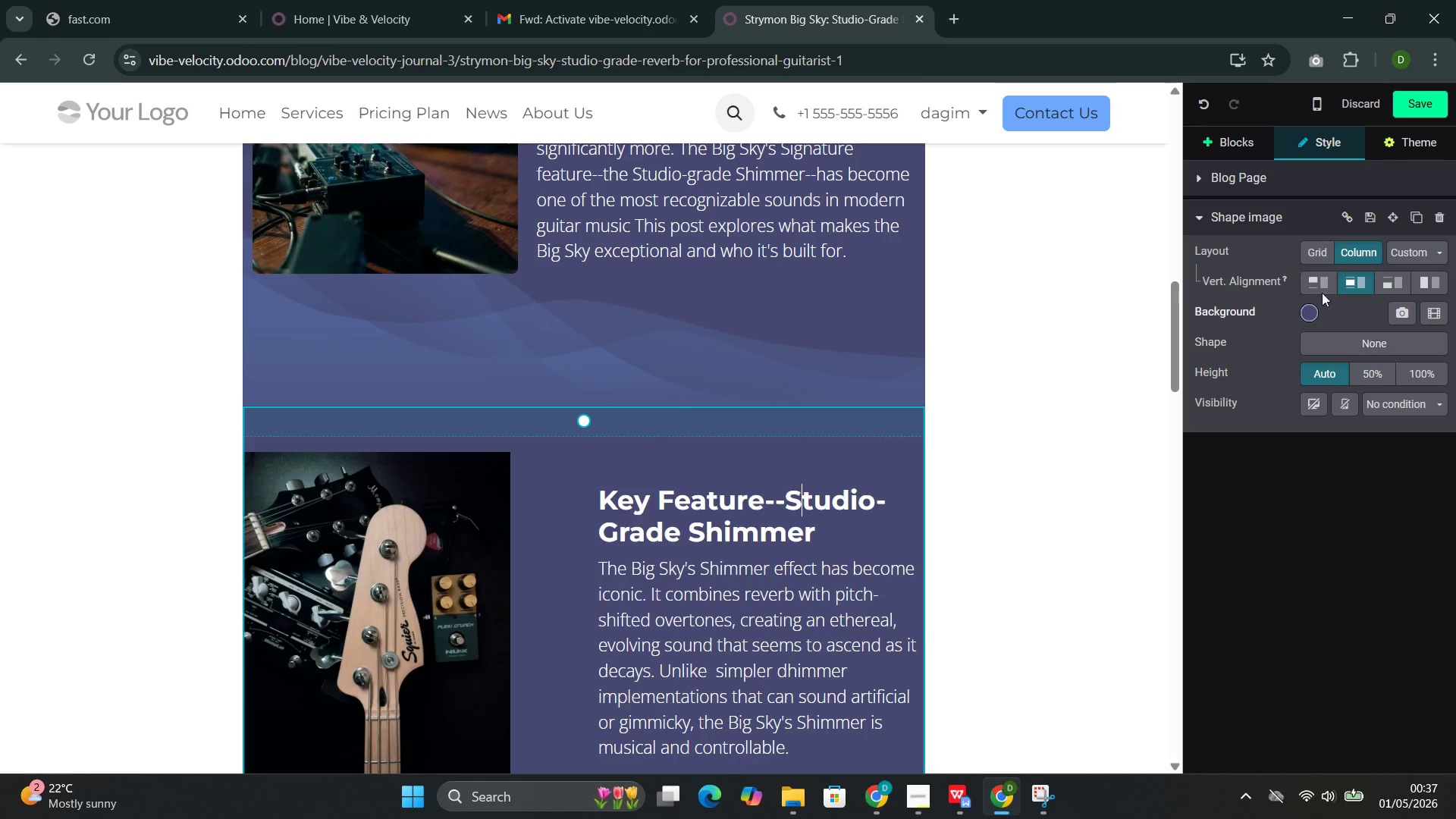 
left_click([1308, 252])
 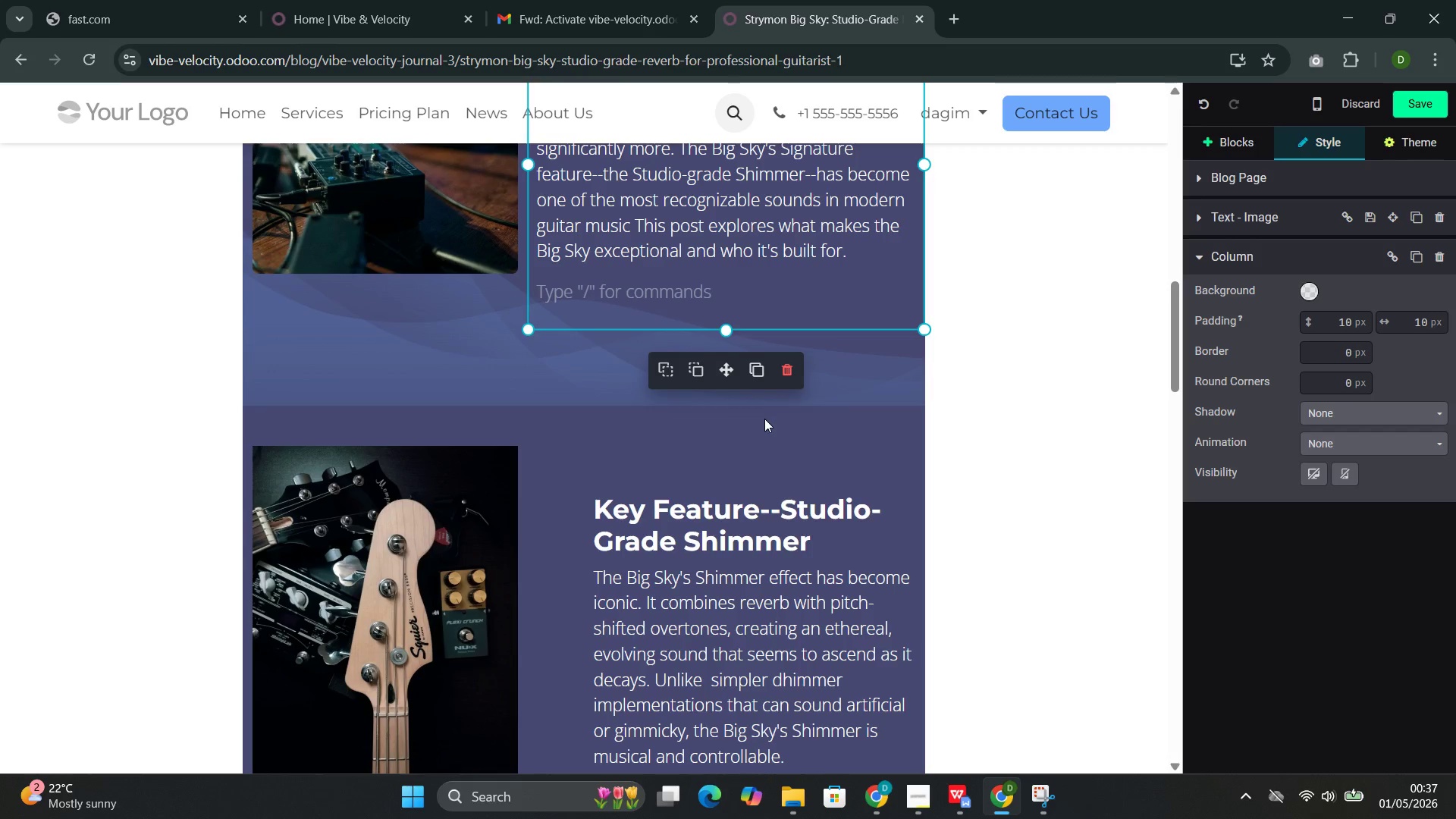 
wait(5.81)
 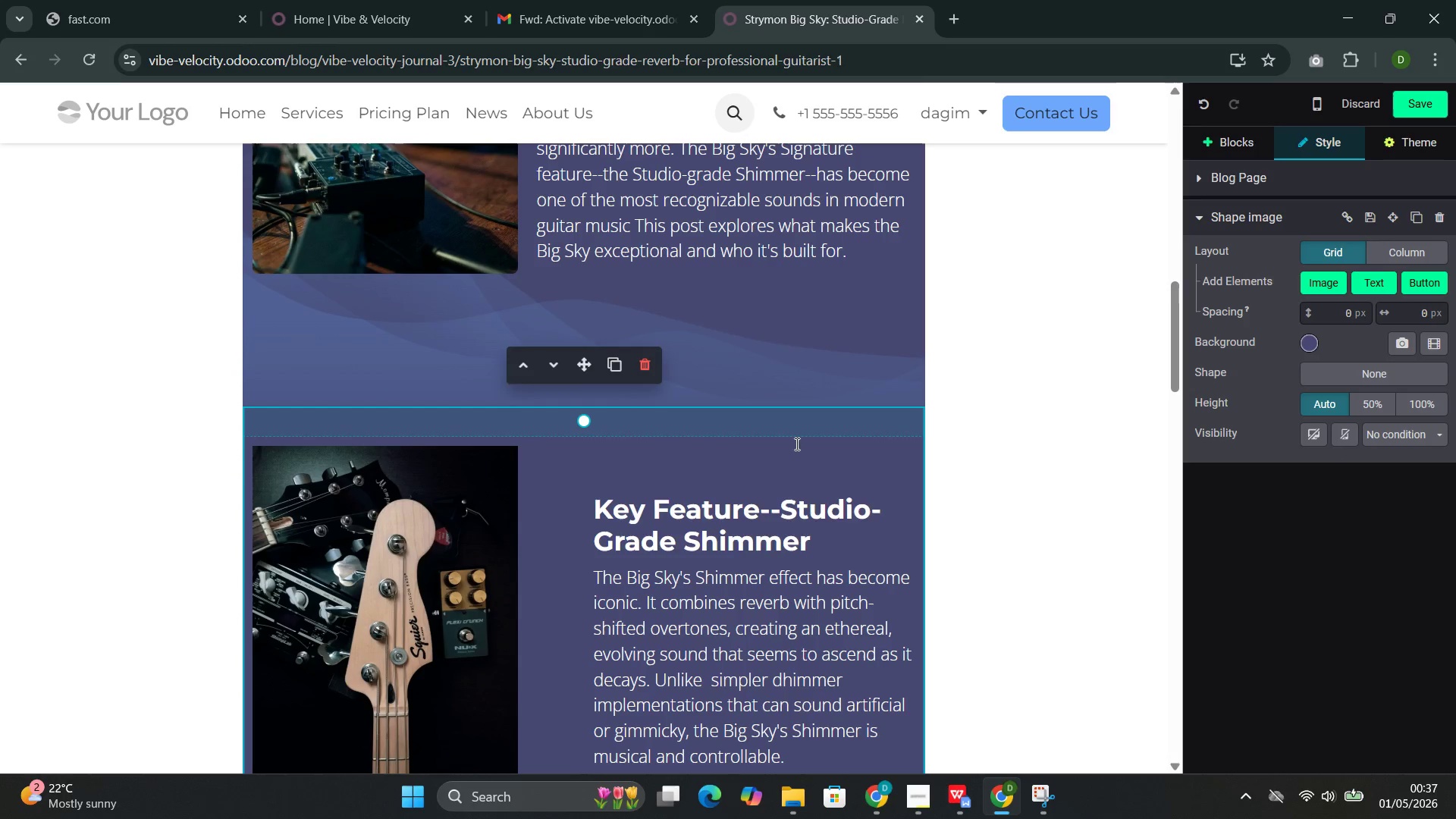 
left_click([848, 368])
 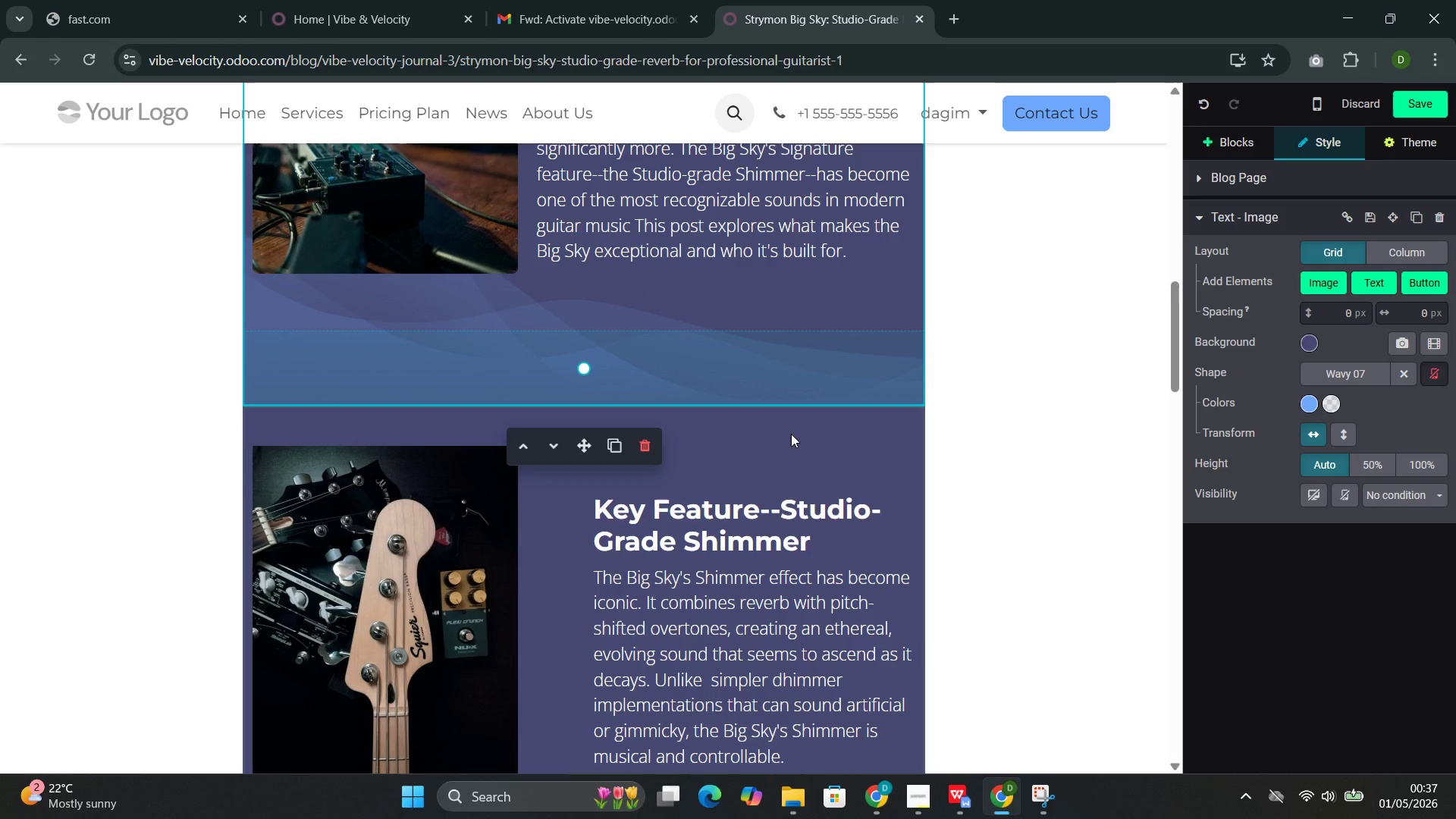 
left_click([791, 434])
 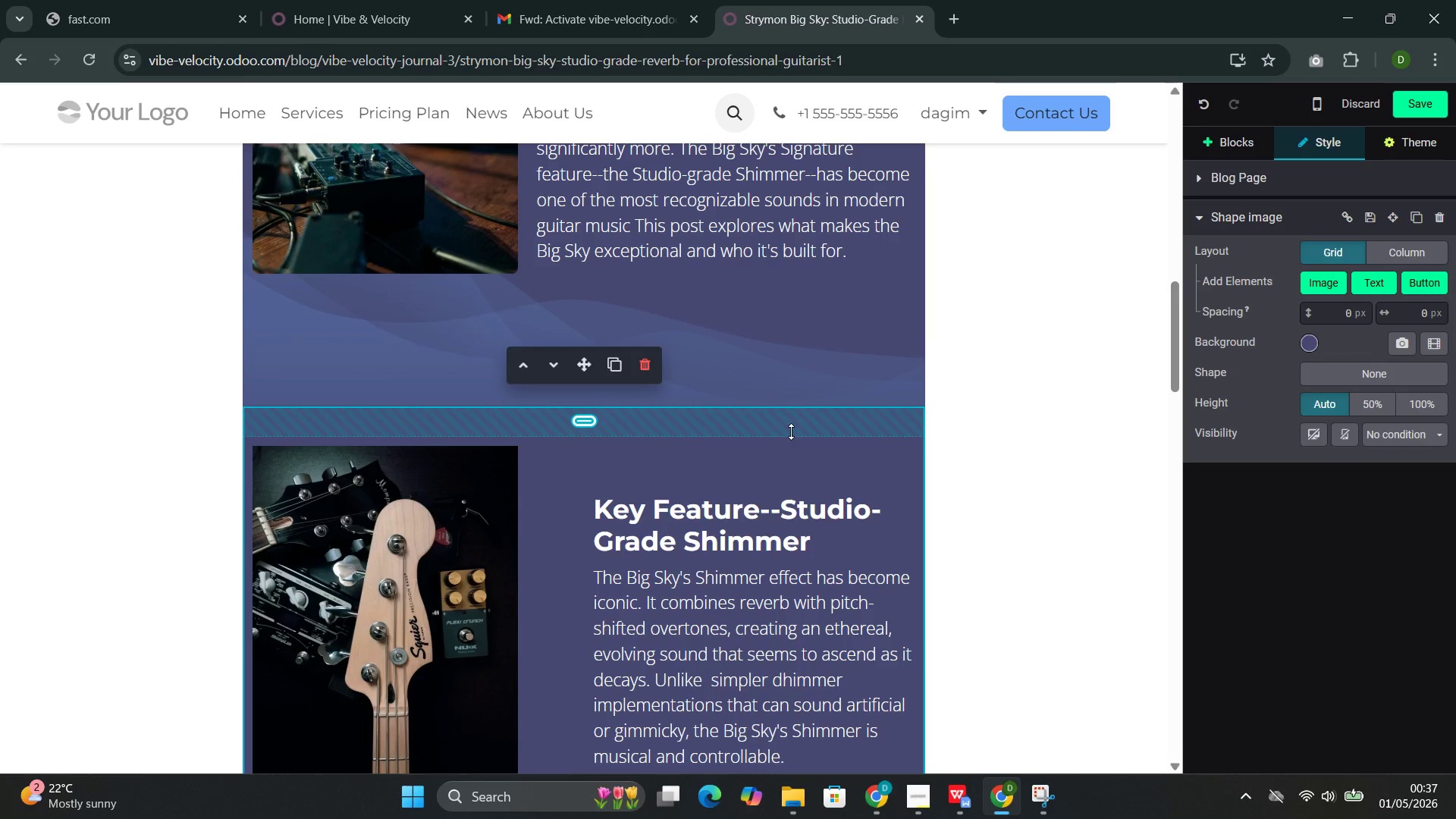 
left_click([806, 349])
 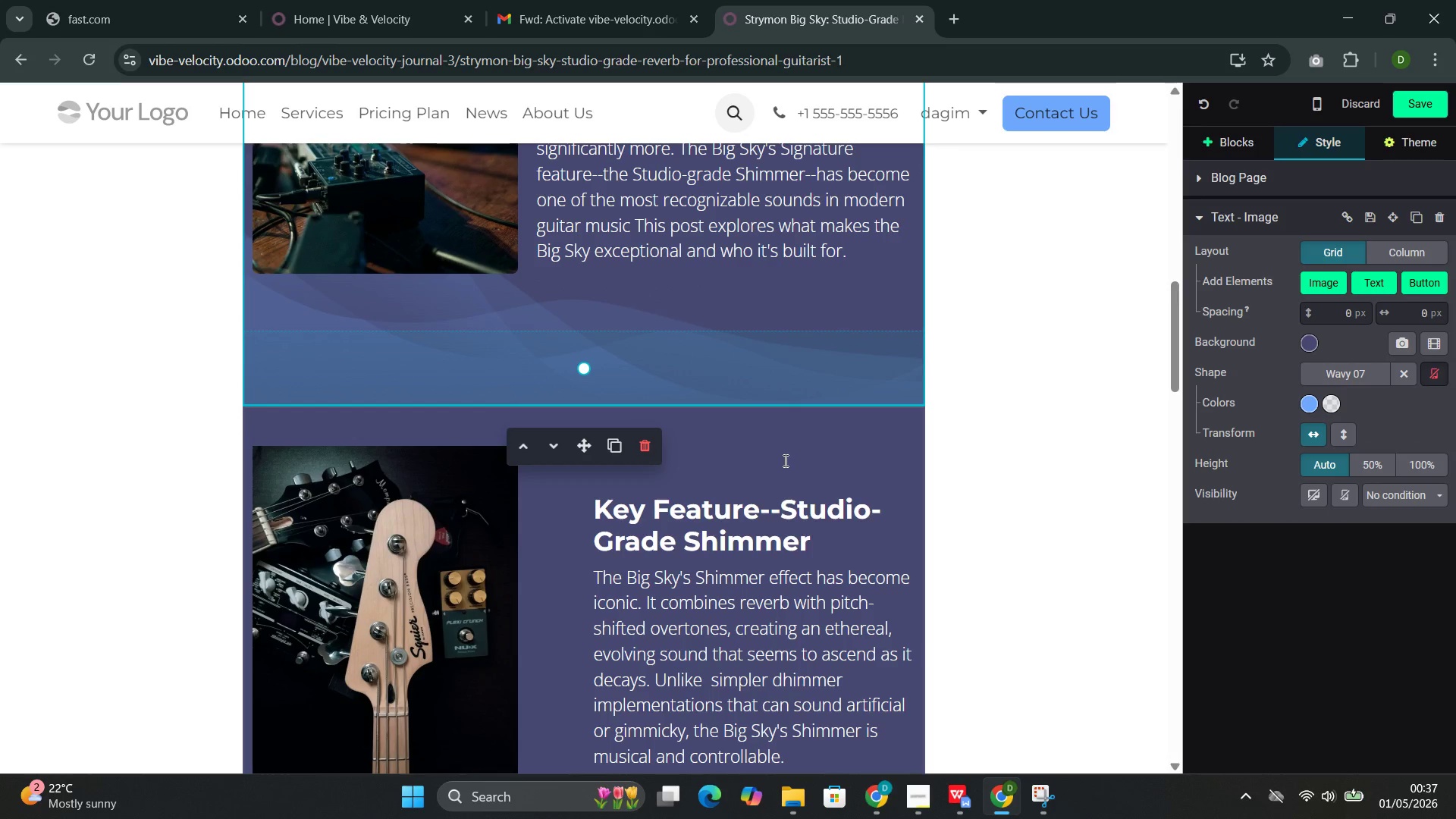 
left_click([784, 460])
 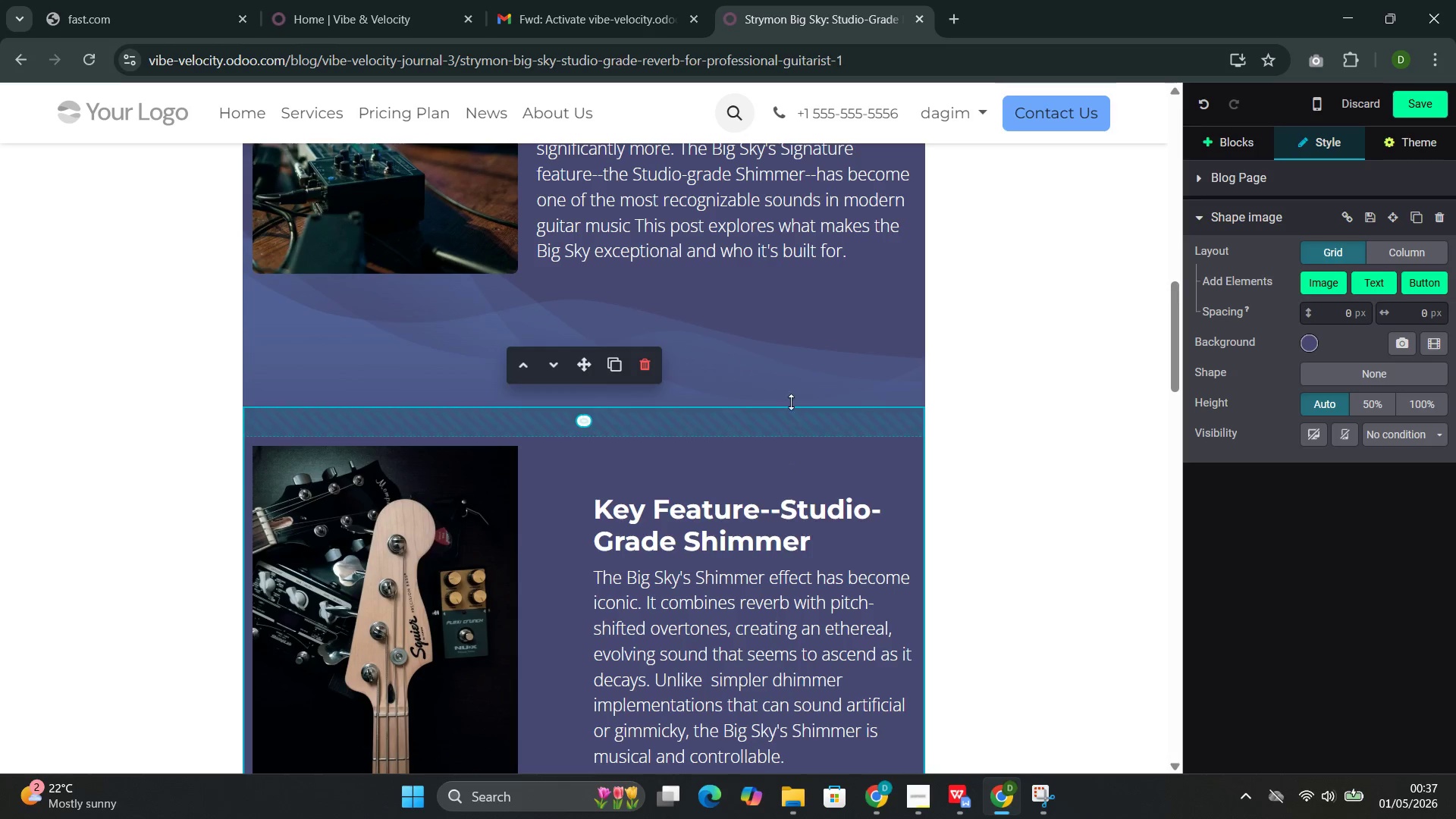 
left_click([801, 363])
 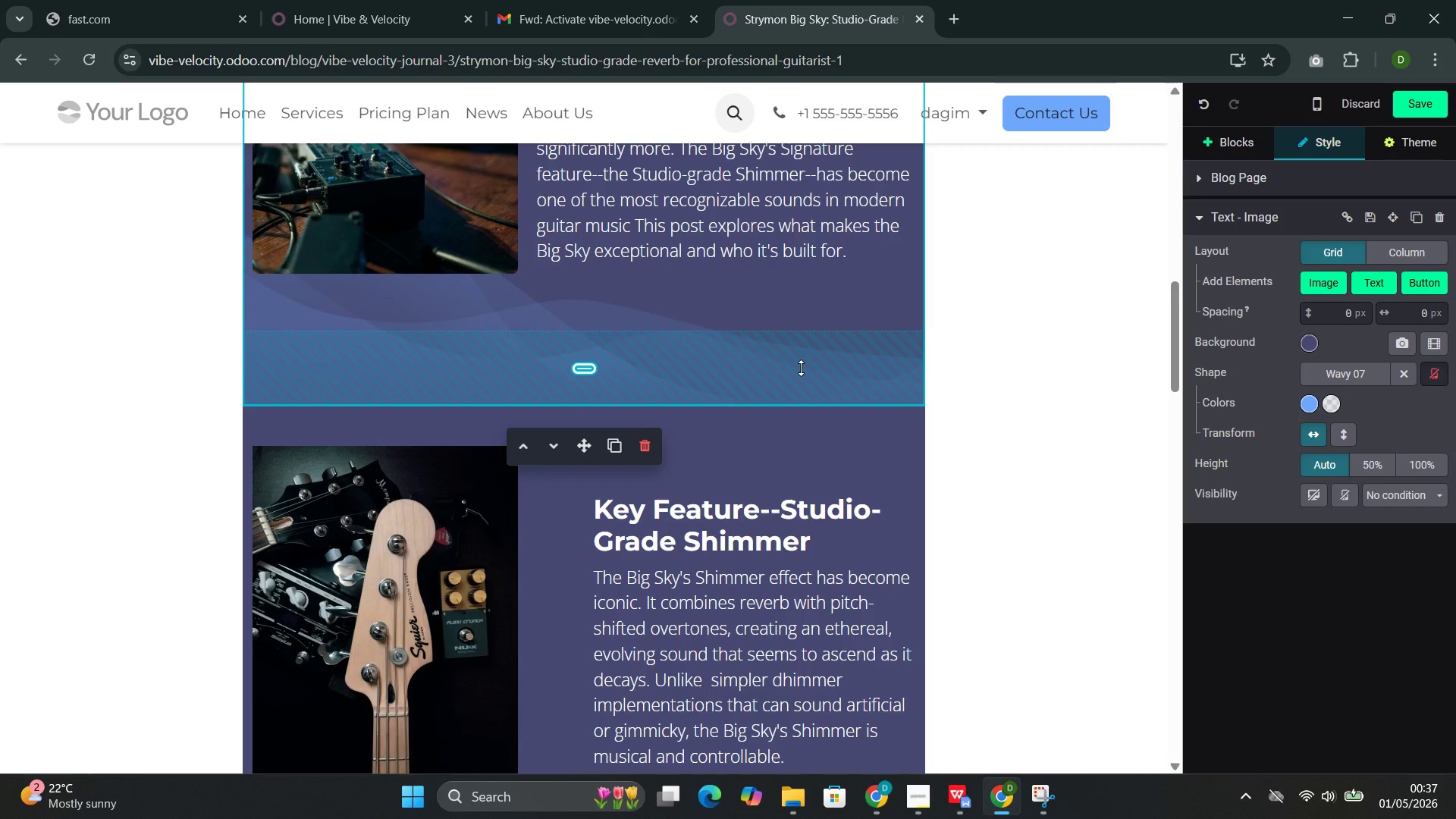 
left_click([786, 460])
 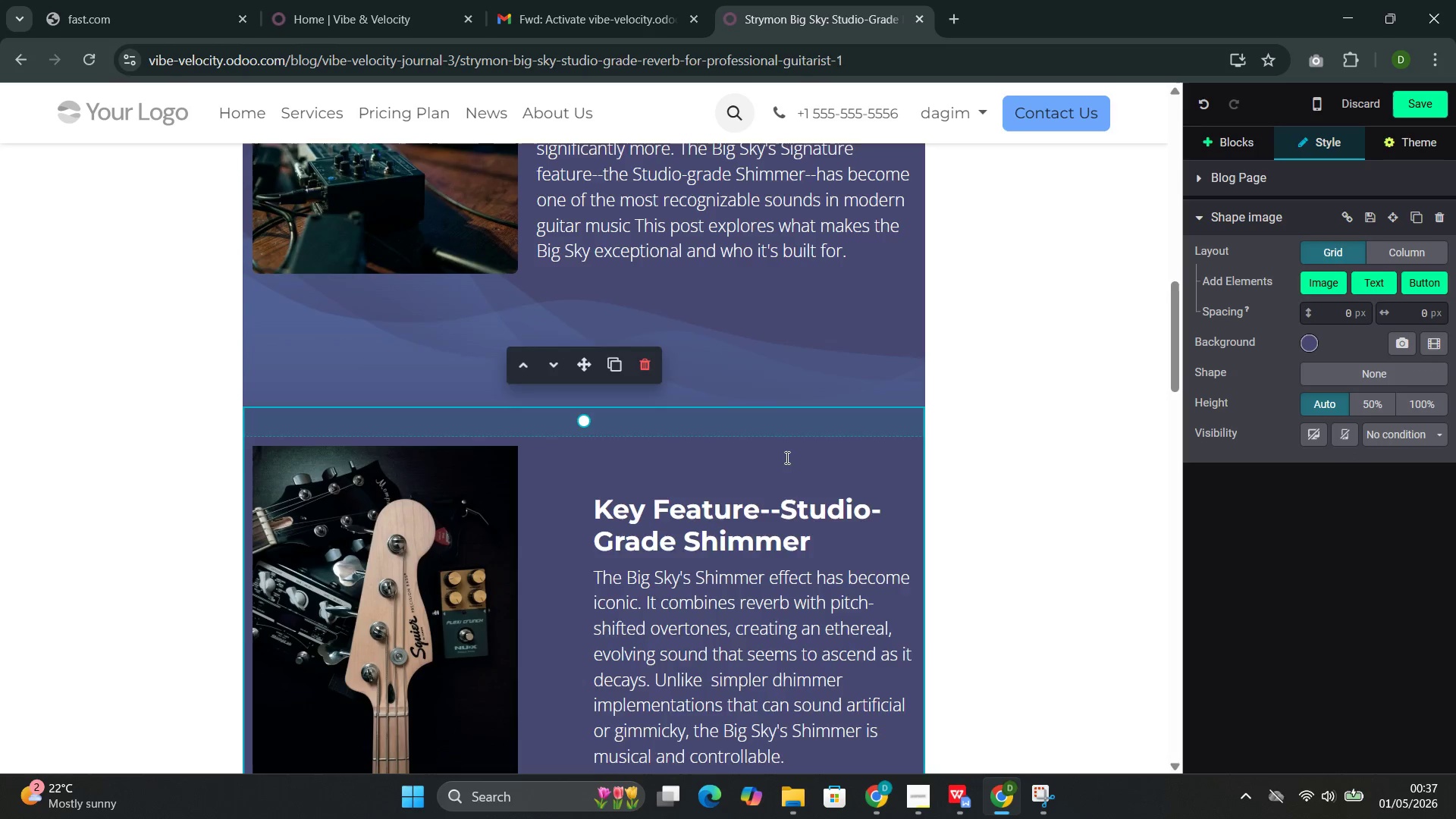 
scroll: coordinate [786, 457], scroll_direction: down, amount: 2.0
 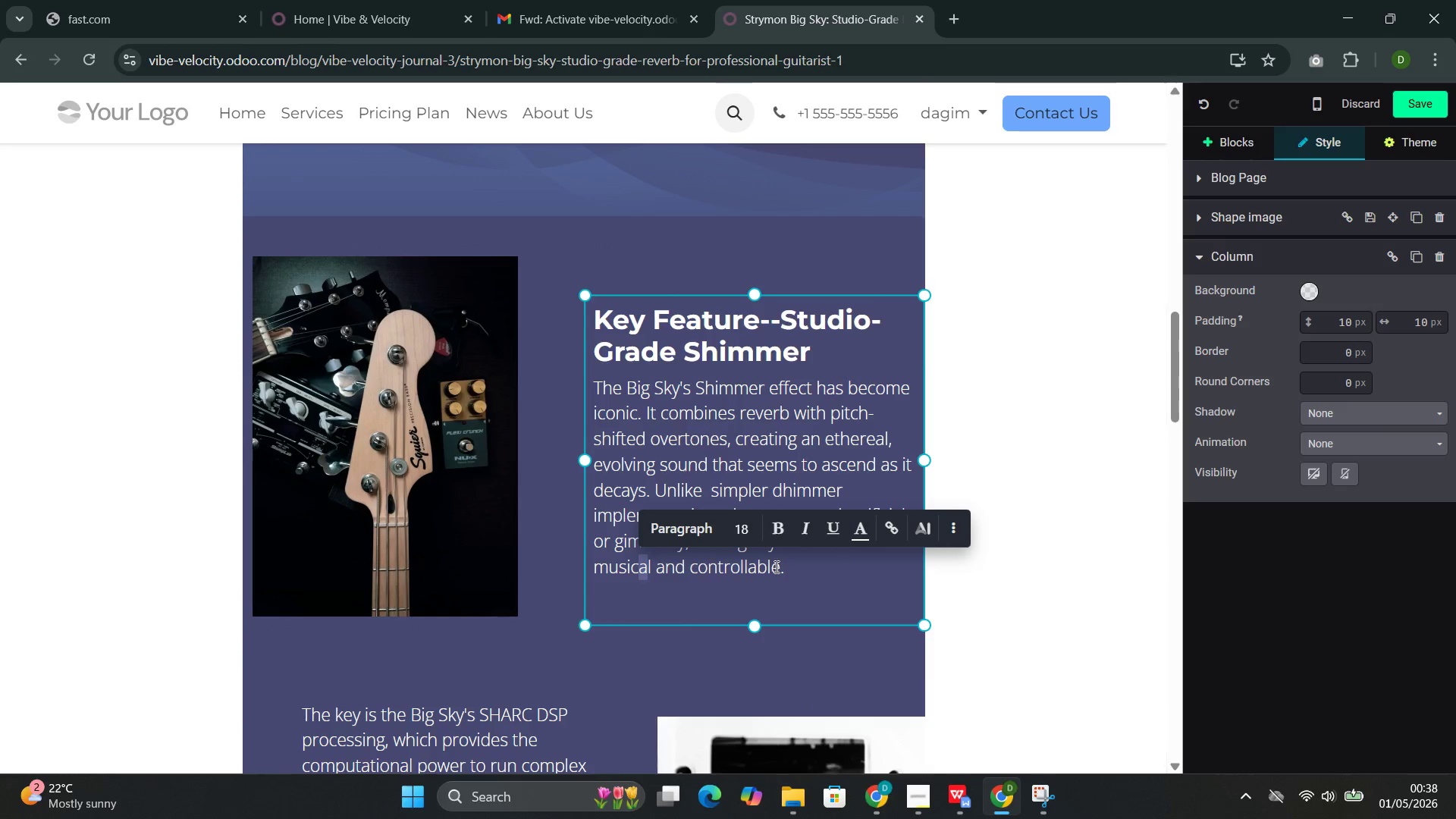 
left_click([560, 651])
 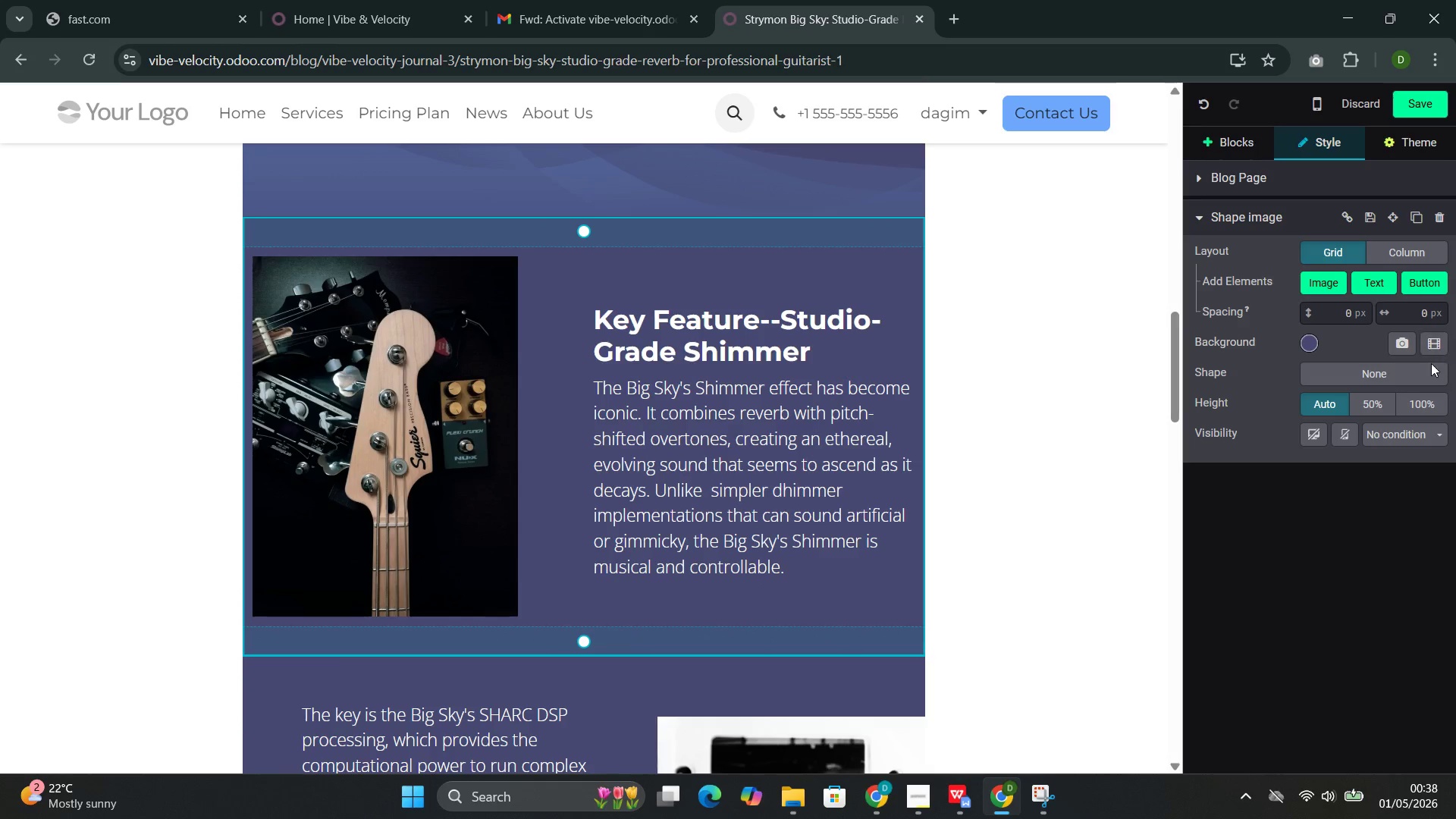 
mouse_move([1426, 359])
 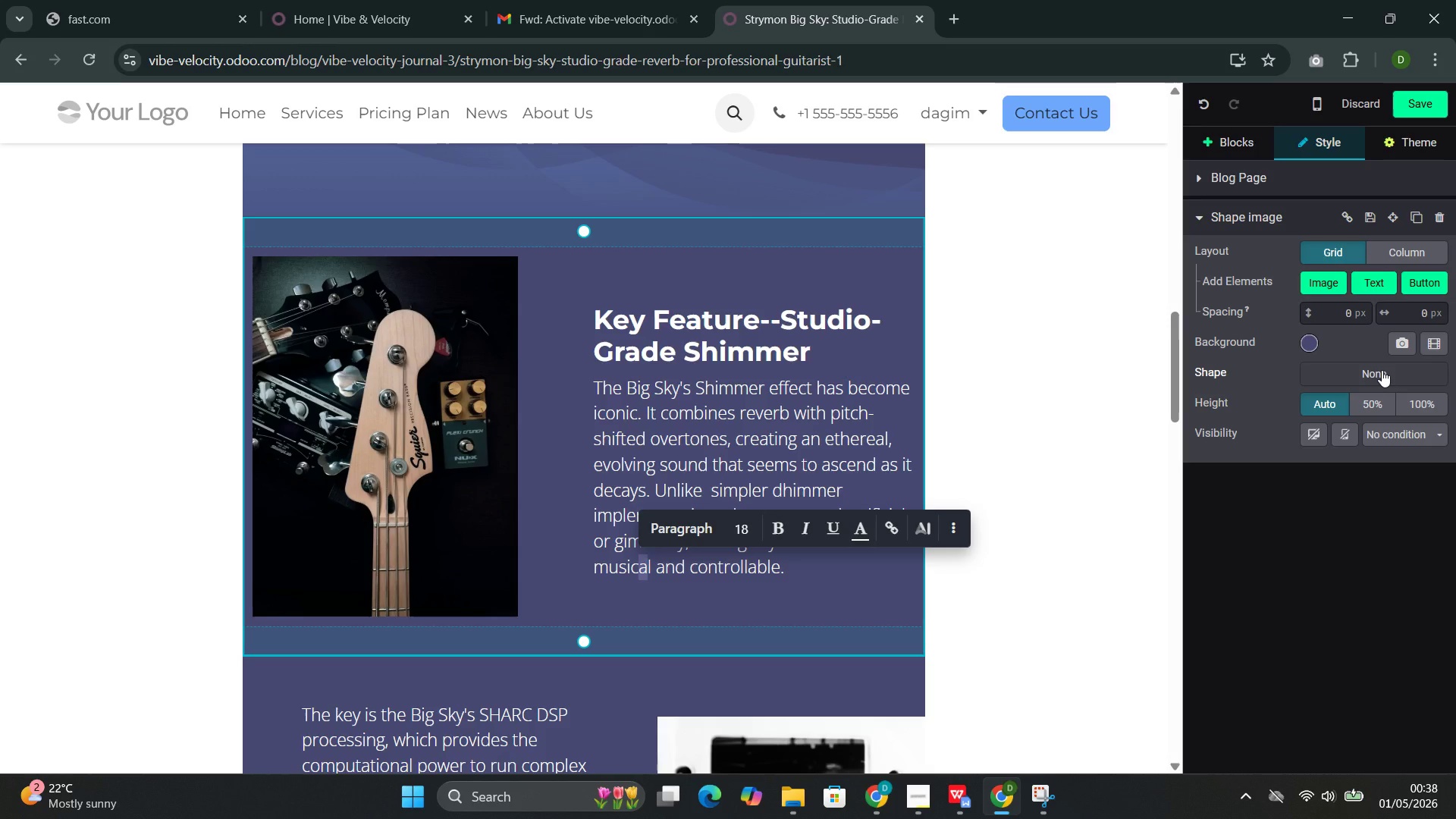 
left_click([1382, 370])
 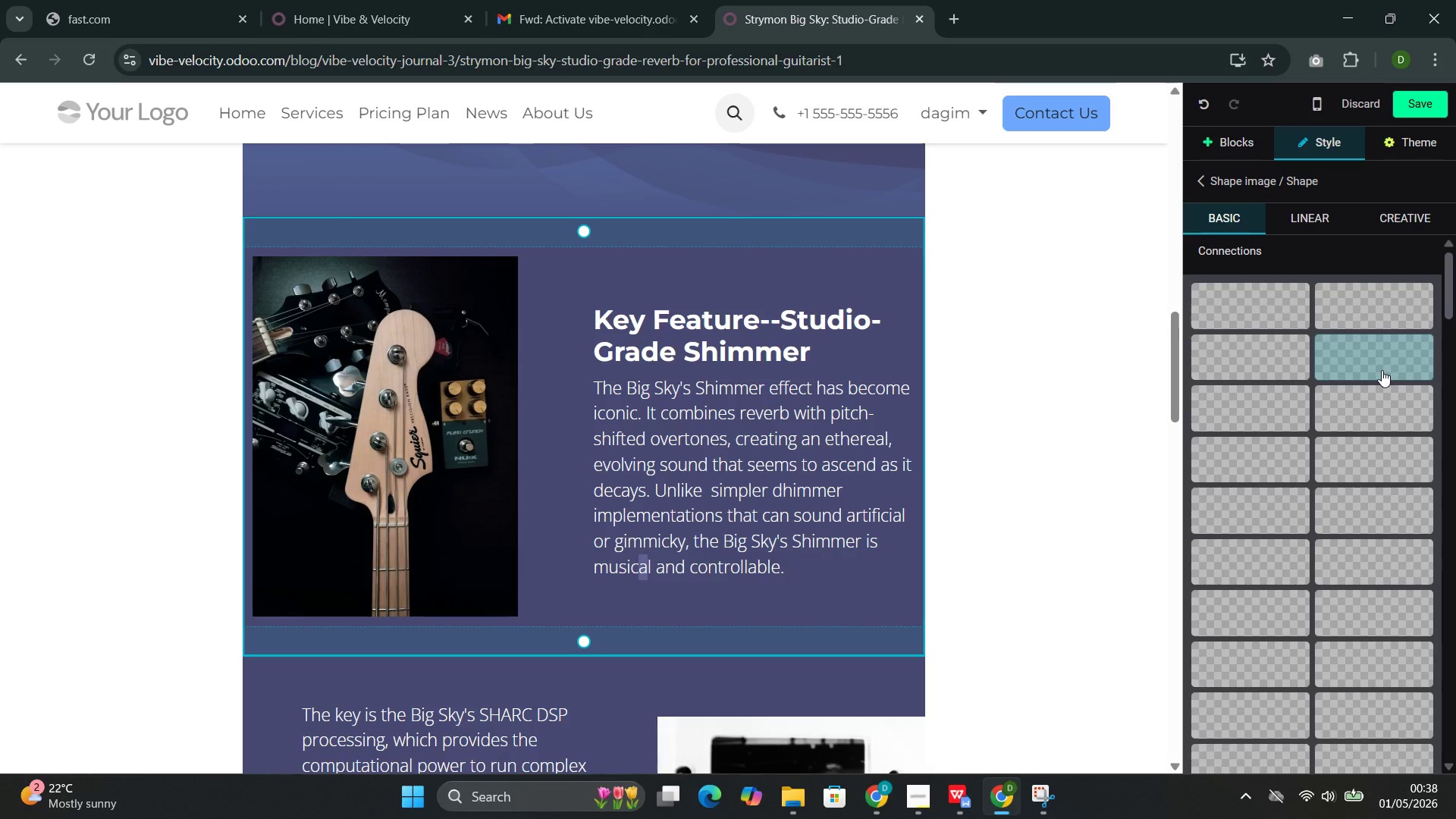 
scroll: coordinate [1382, 369], scroll_direction: down, amount: 12.0
 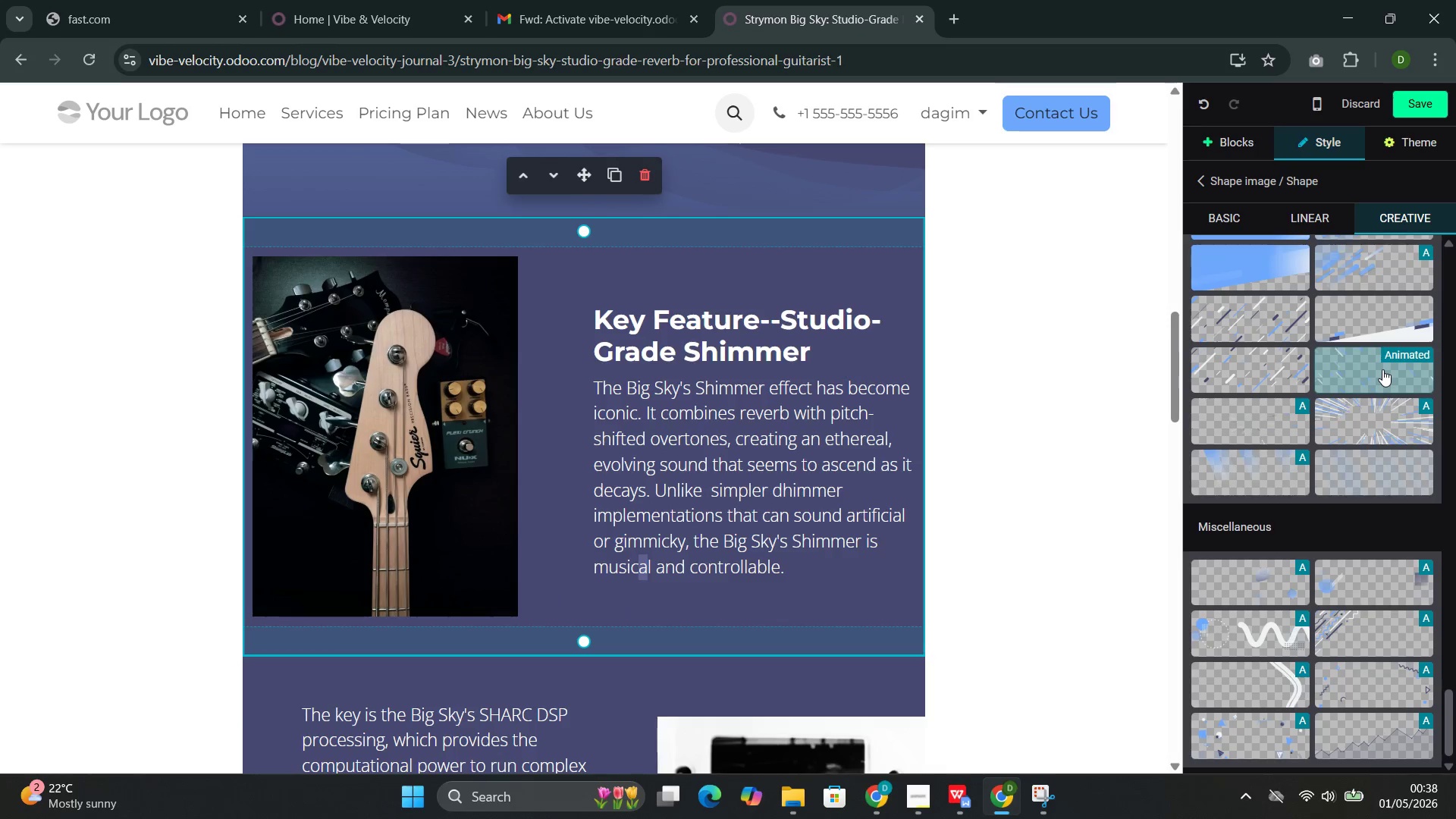 
scroll: coordinate [1383, 364], scroll_direction: up, amount: 20.0
 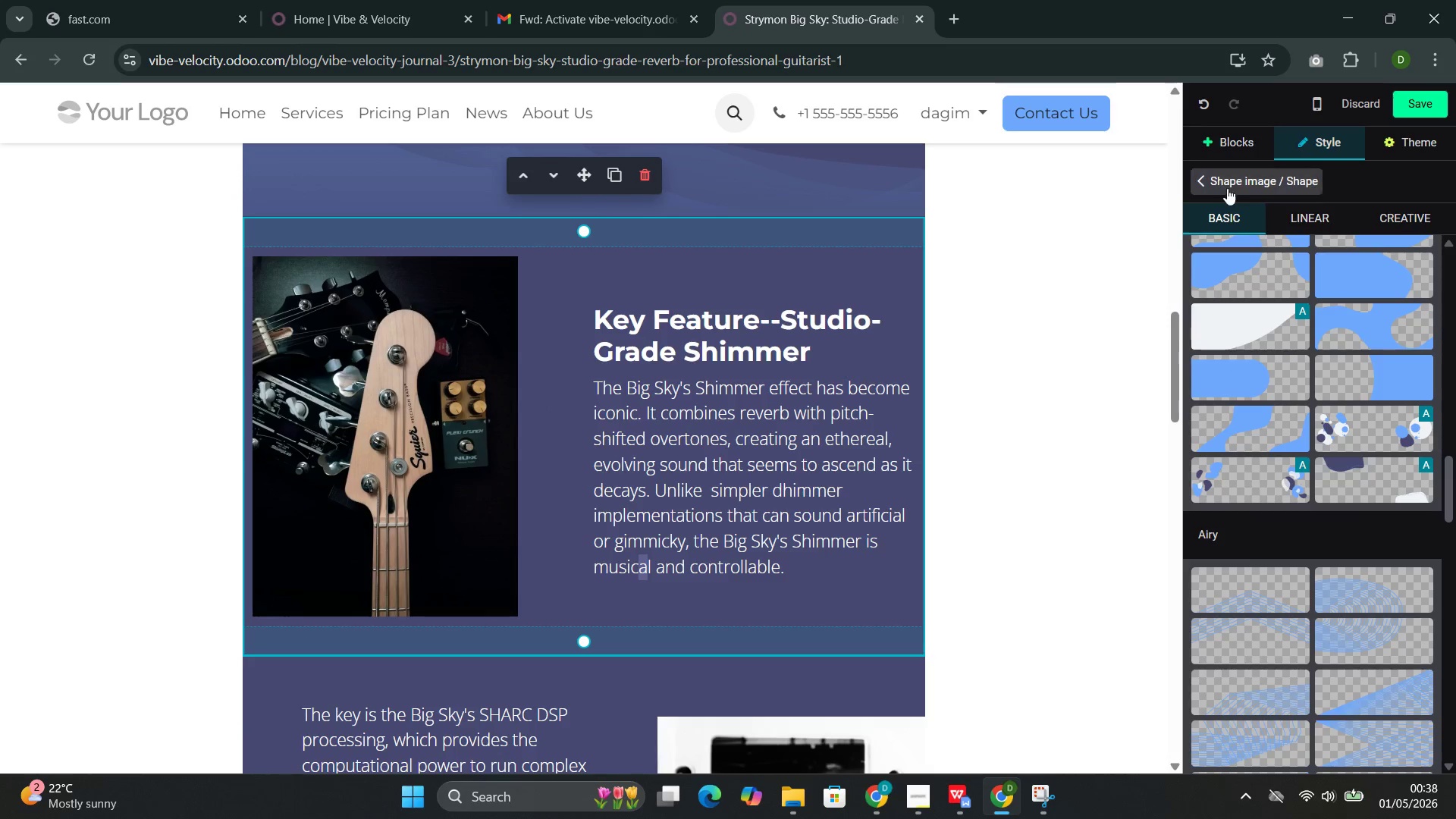 
left_click([1227, 185])
 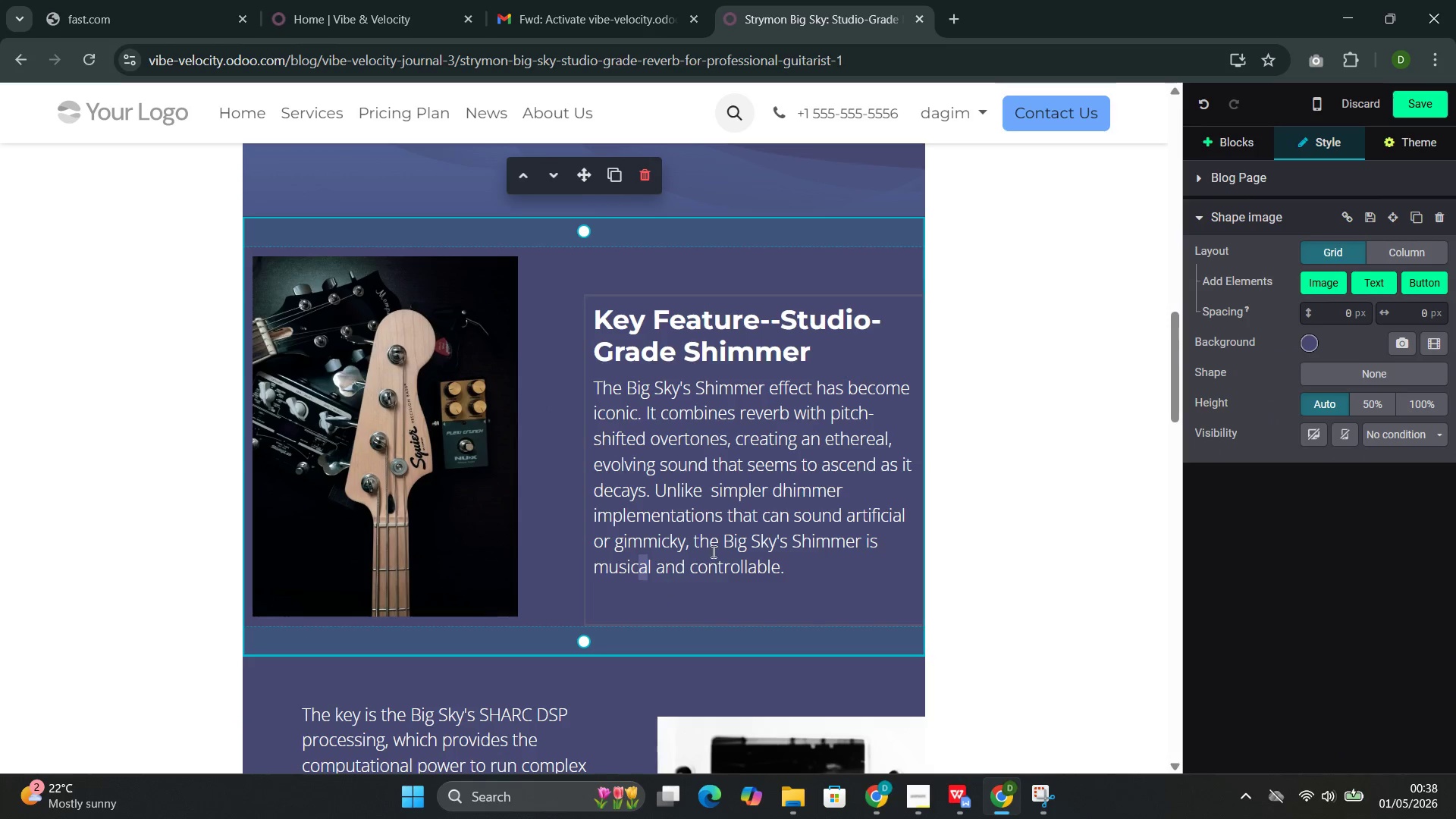 
scroll: coordinate [732, 464], scroll_direction: up, amount: 1.0
 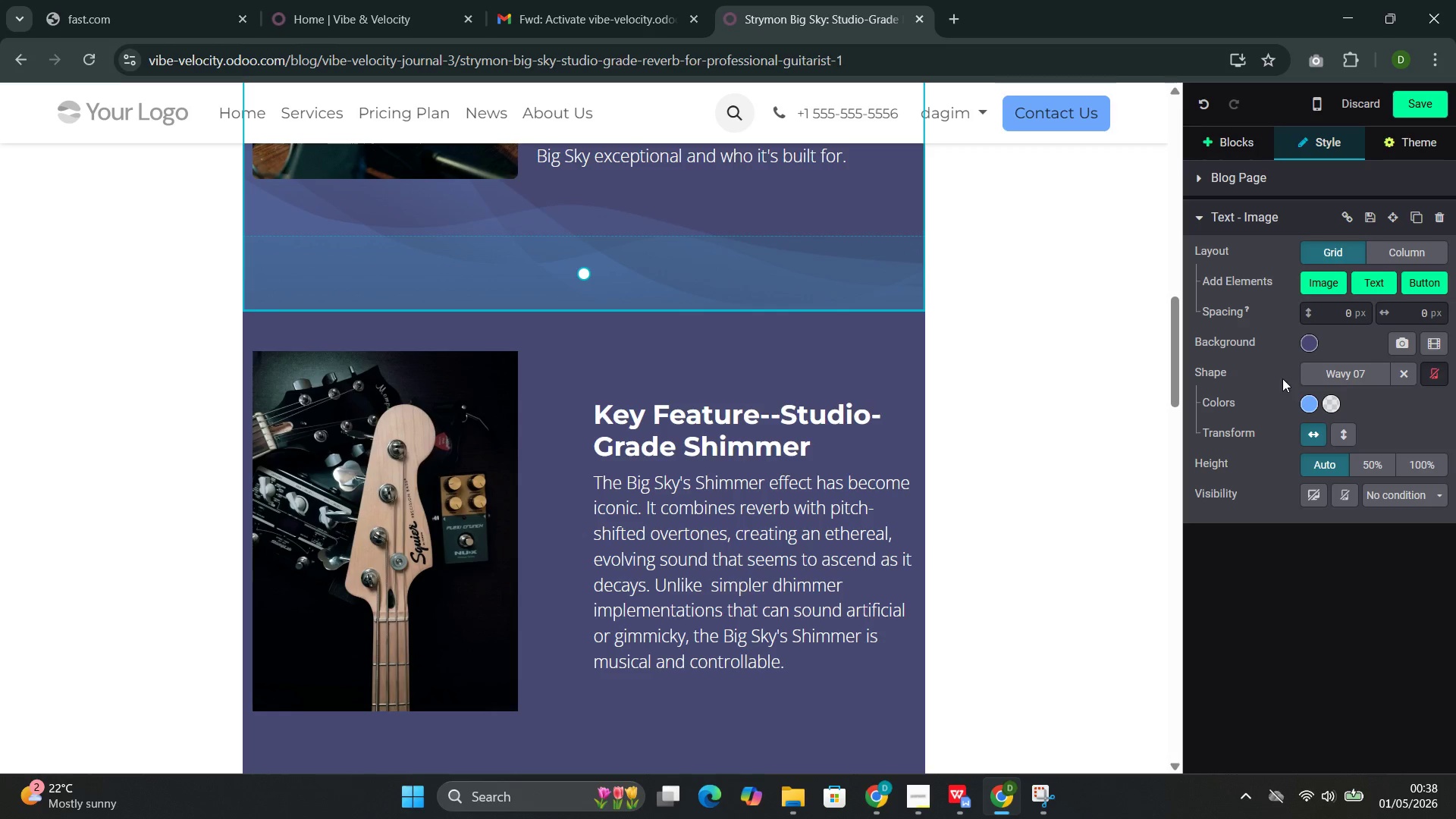 
wait(10.88)
 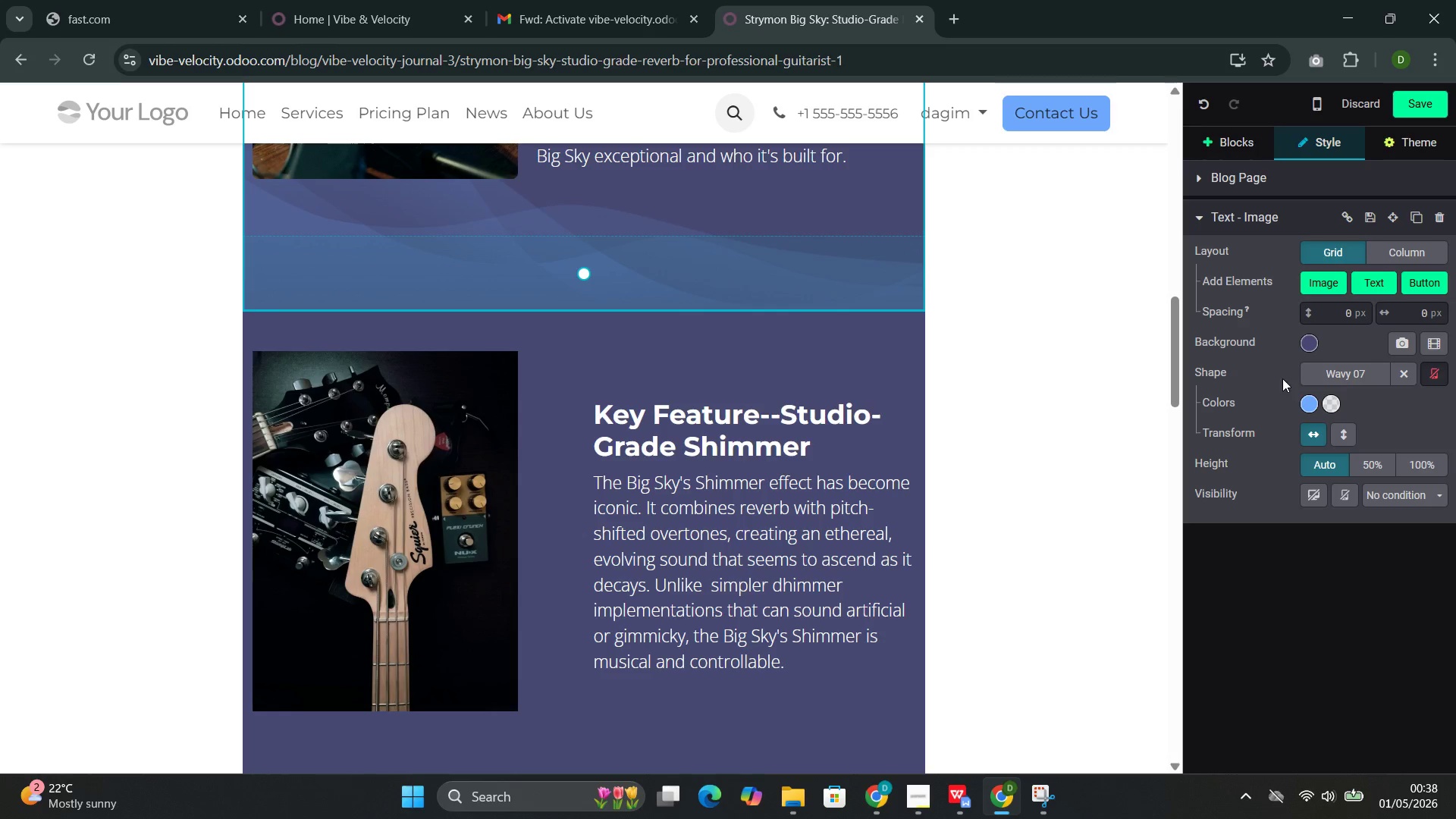 
left_click([542, 723])
 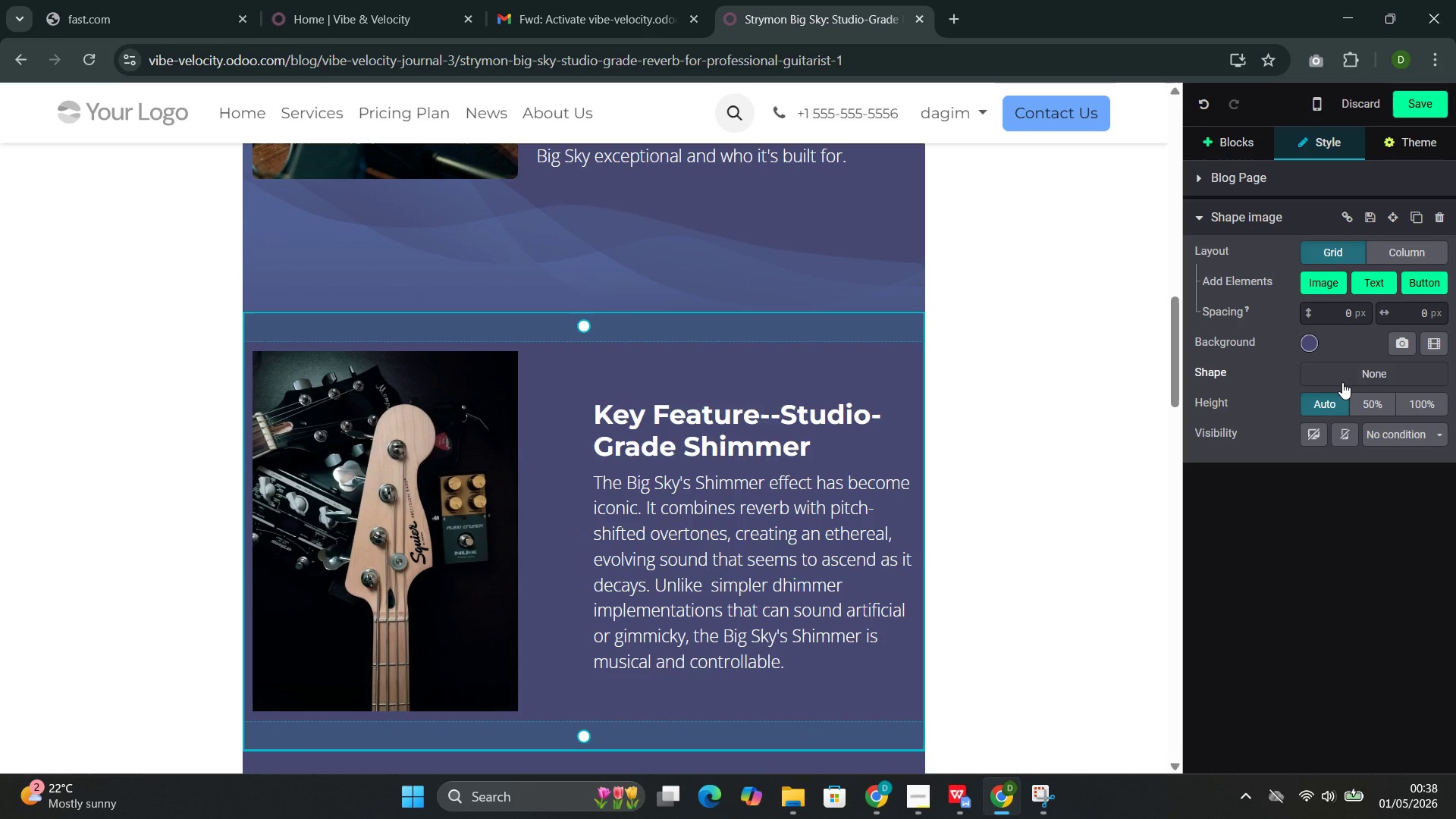 
left_click([1334, 370])
 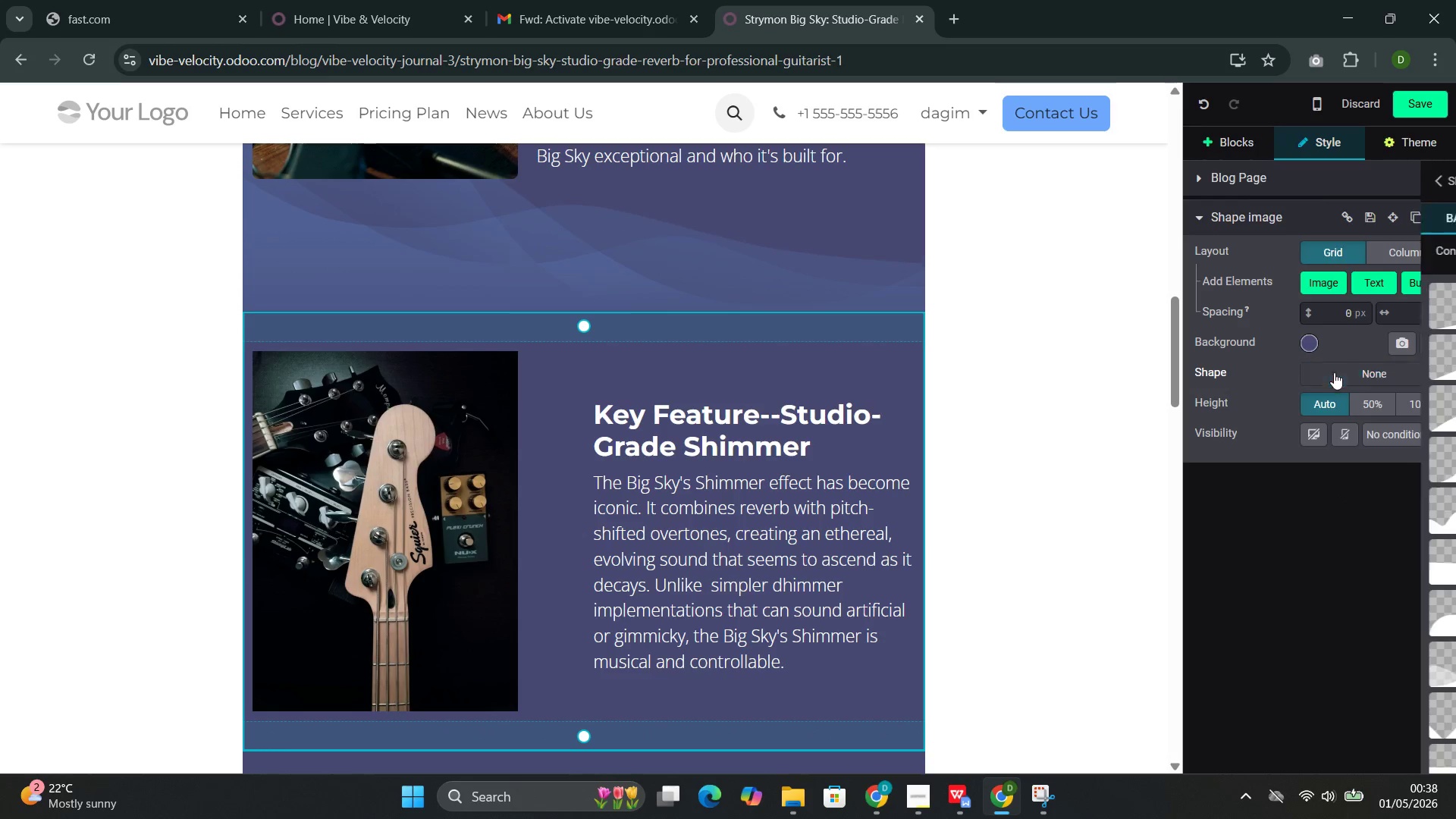 
mouse_move([1340, 418])
 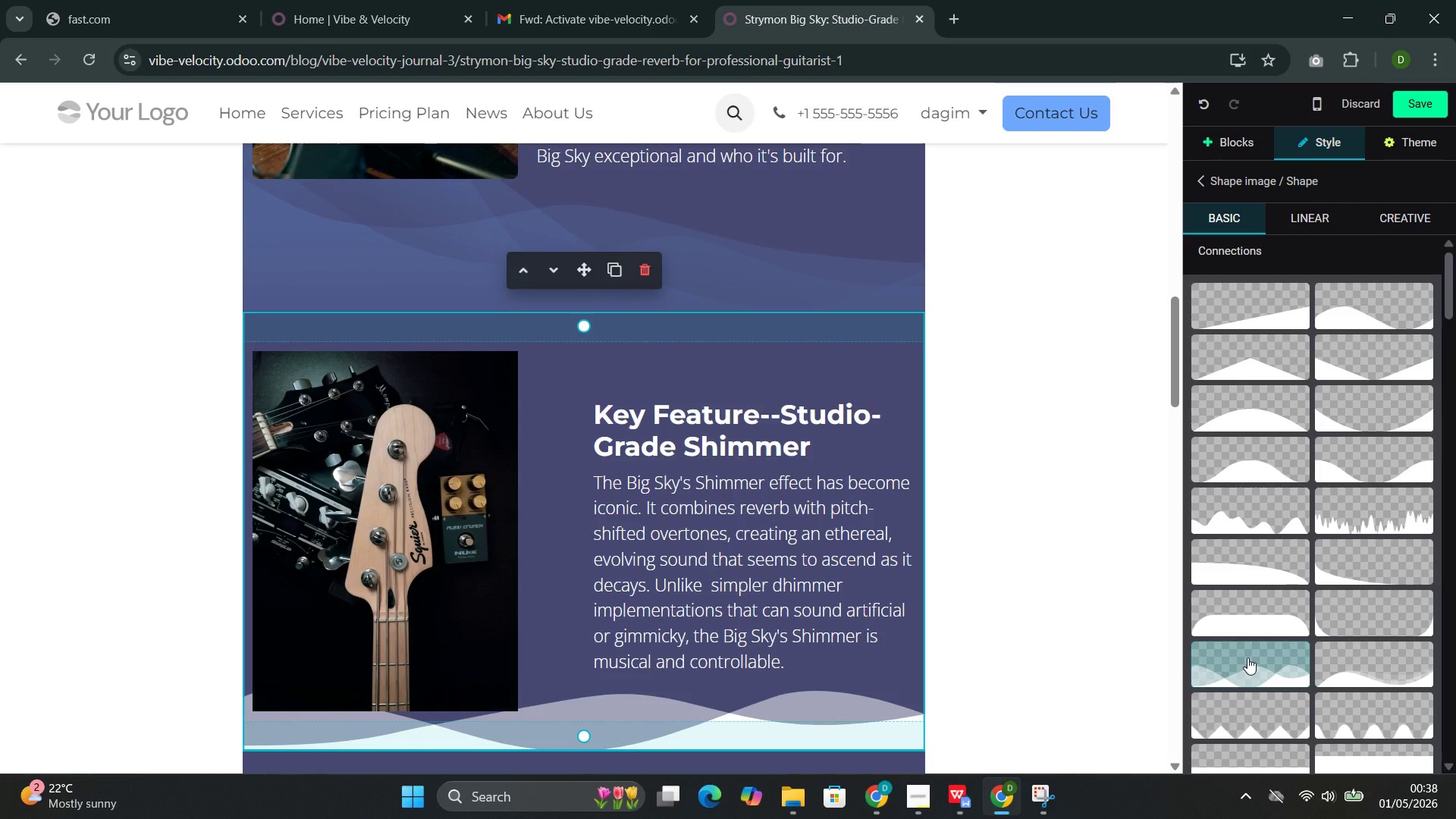 
wait(10.61)
 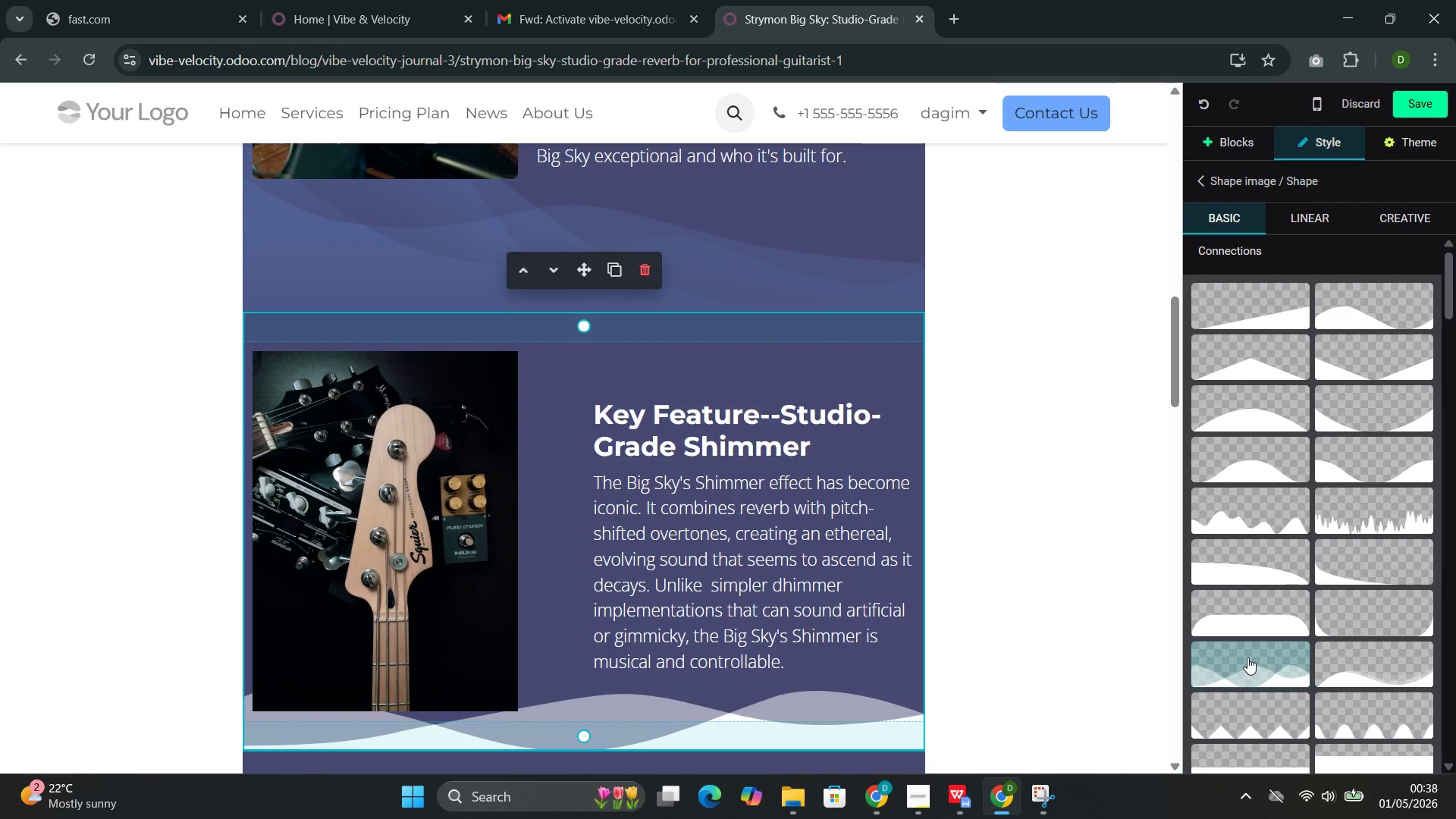 
scroll: coordinate [1258, 680], scroll_direction: down, amount: 7.0
 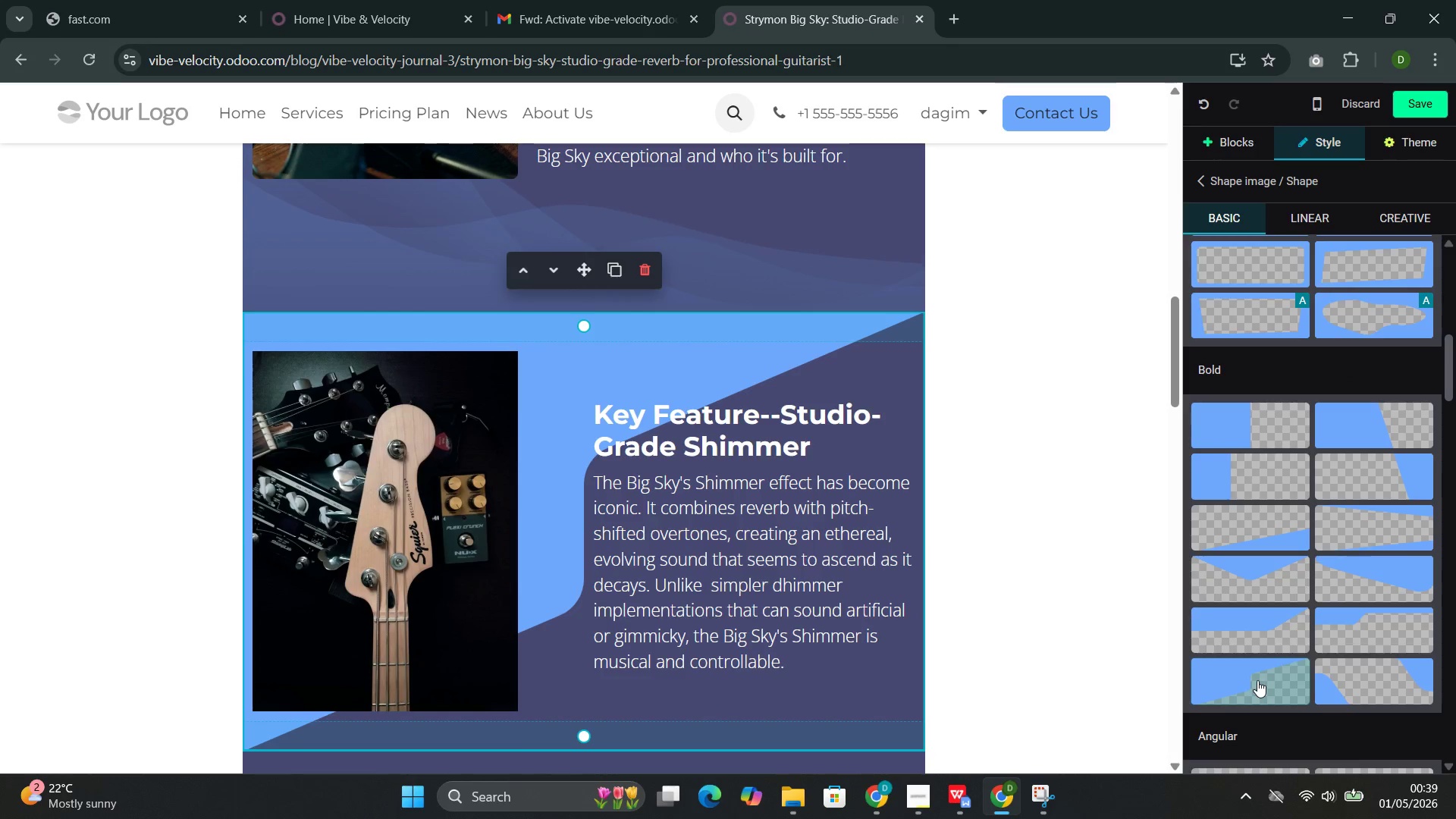 
scroll: coordinate [1257, 676], scroll_direction: down, amount: 6.0
 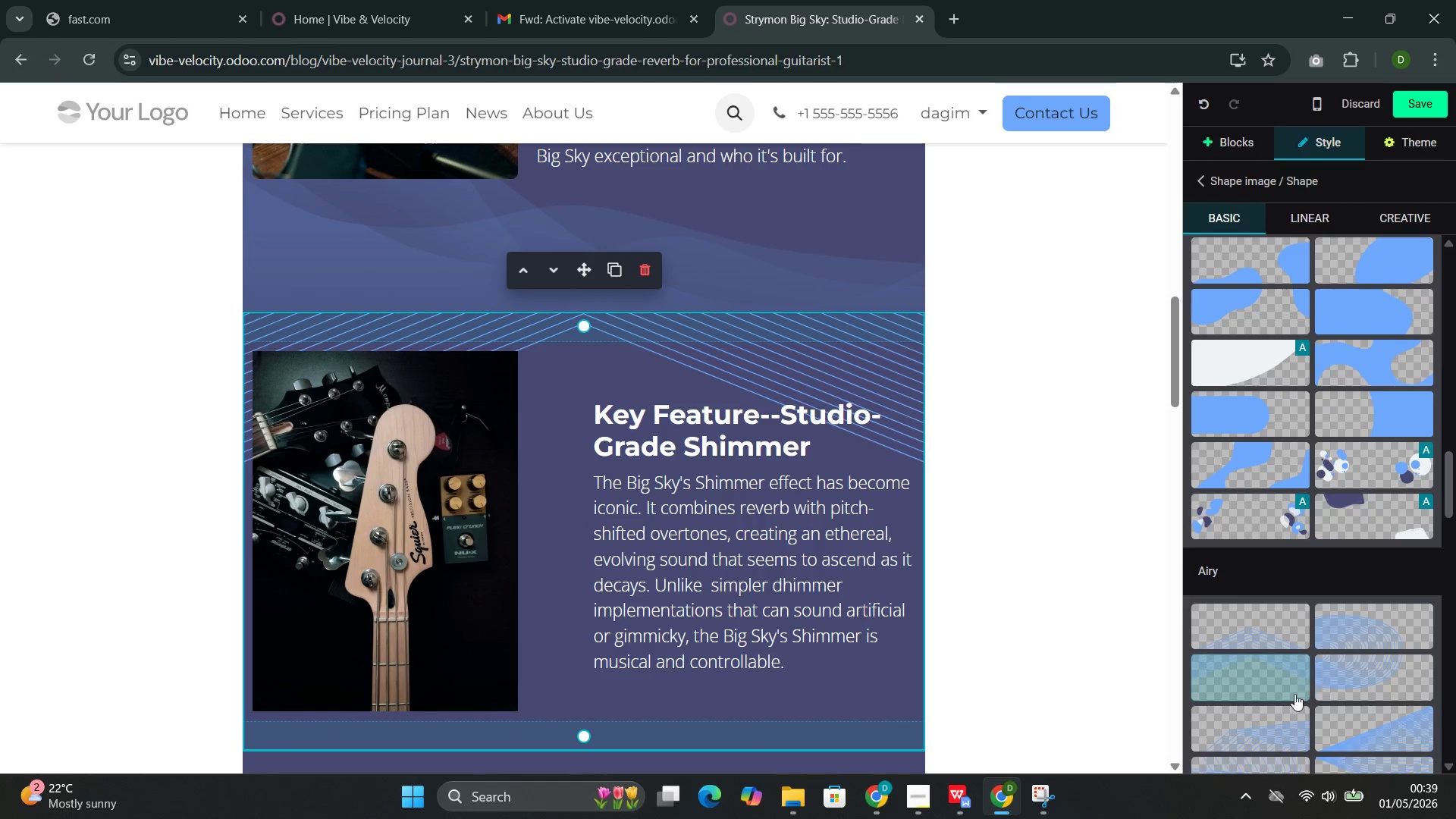 
scroll: coordinate [1257, 691], scroll_direction: down, amount: 2.0
 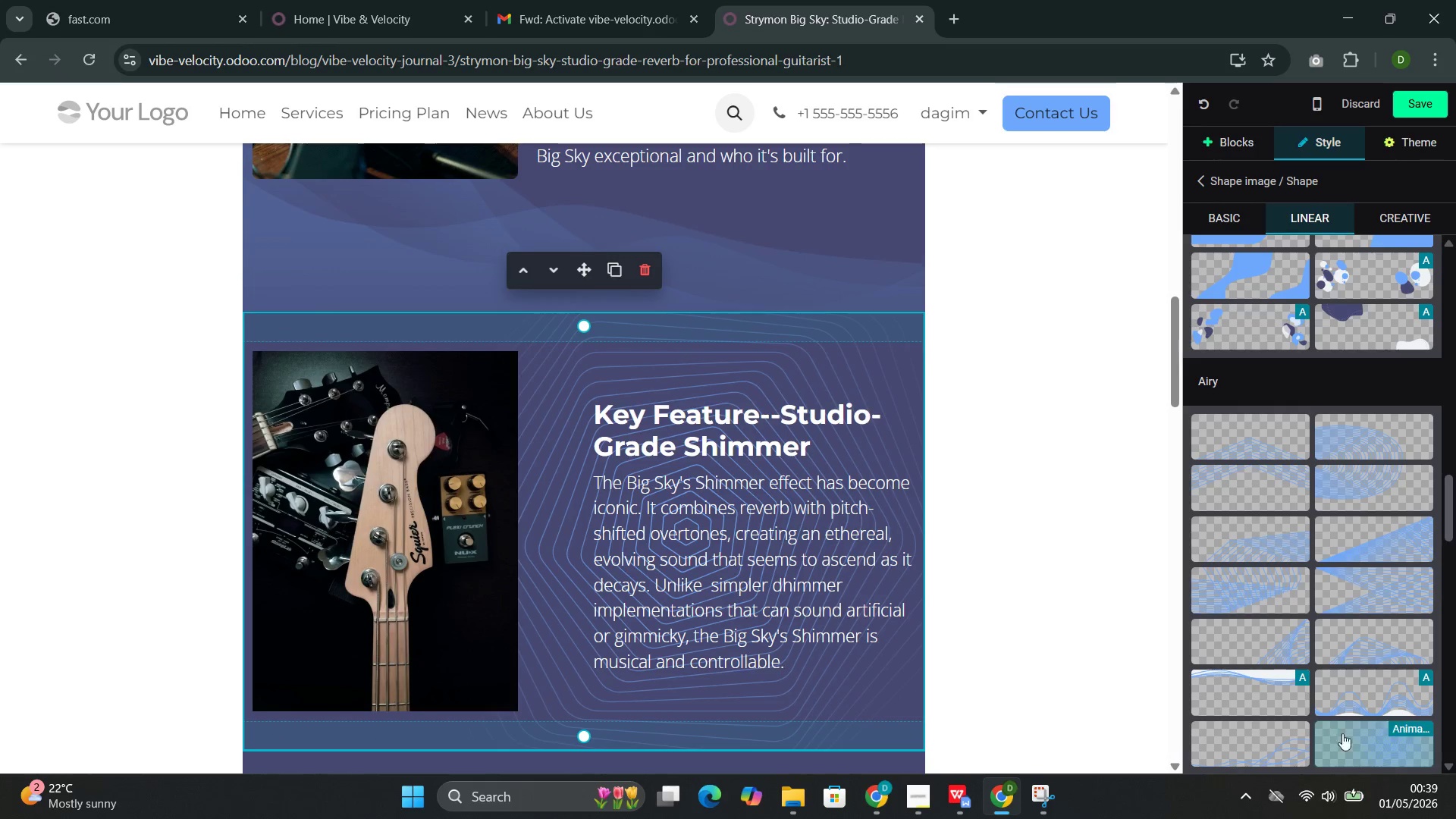 
wait(7.23)
 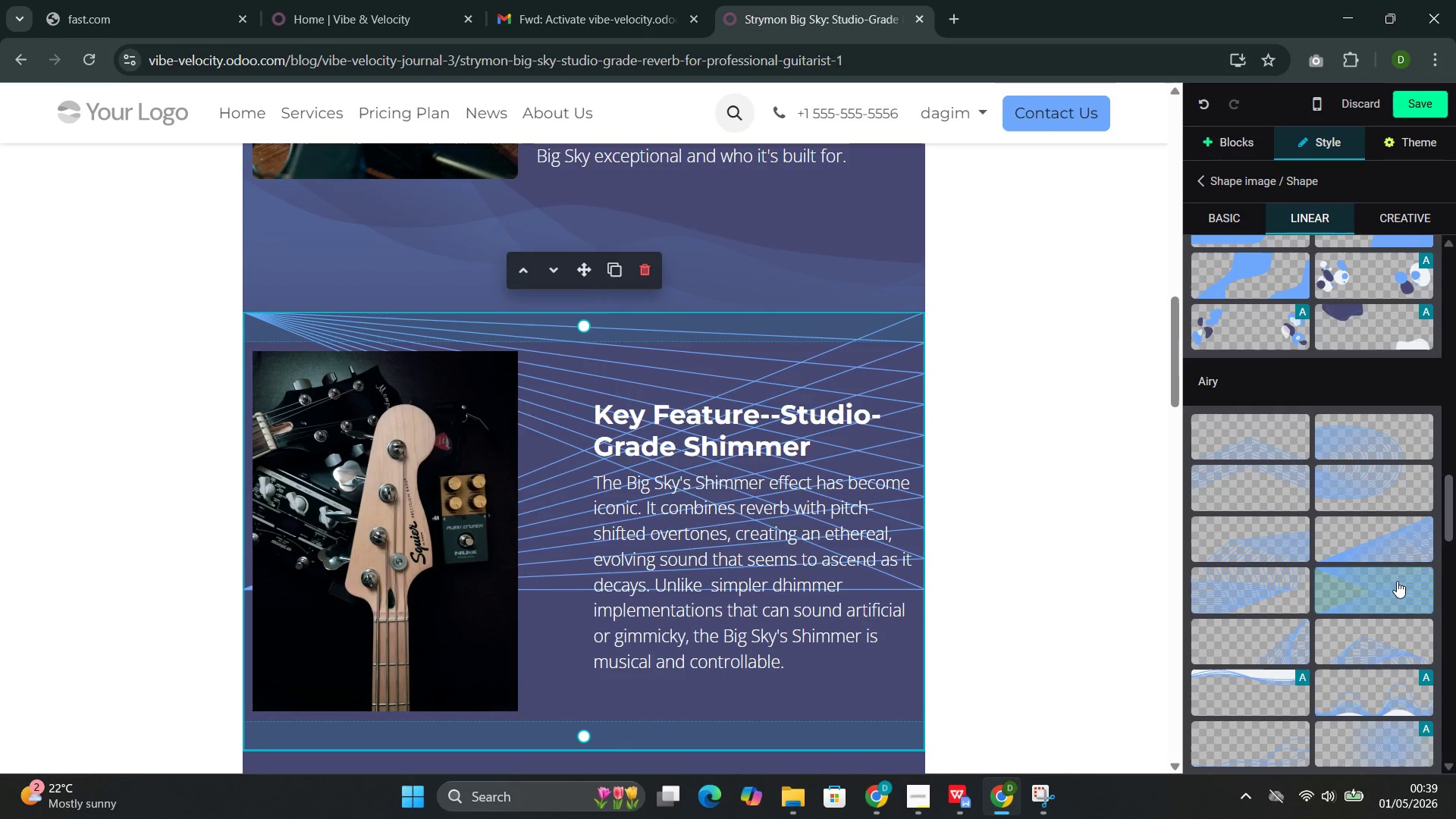 
scroll: coordinate [1274, 733], scroll_direction: down, amount: 5.0
 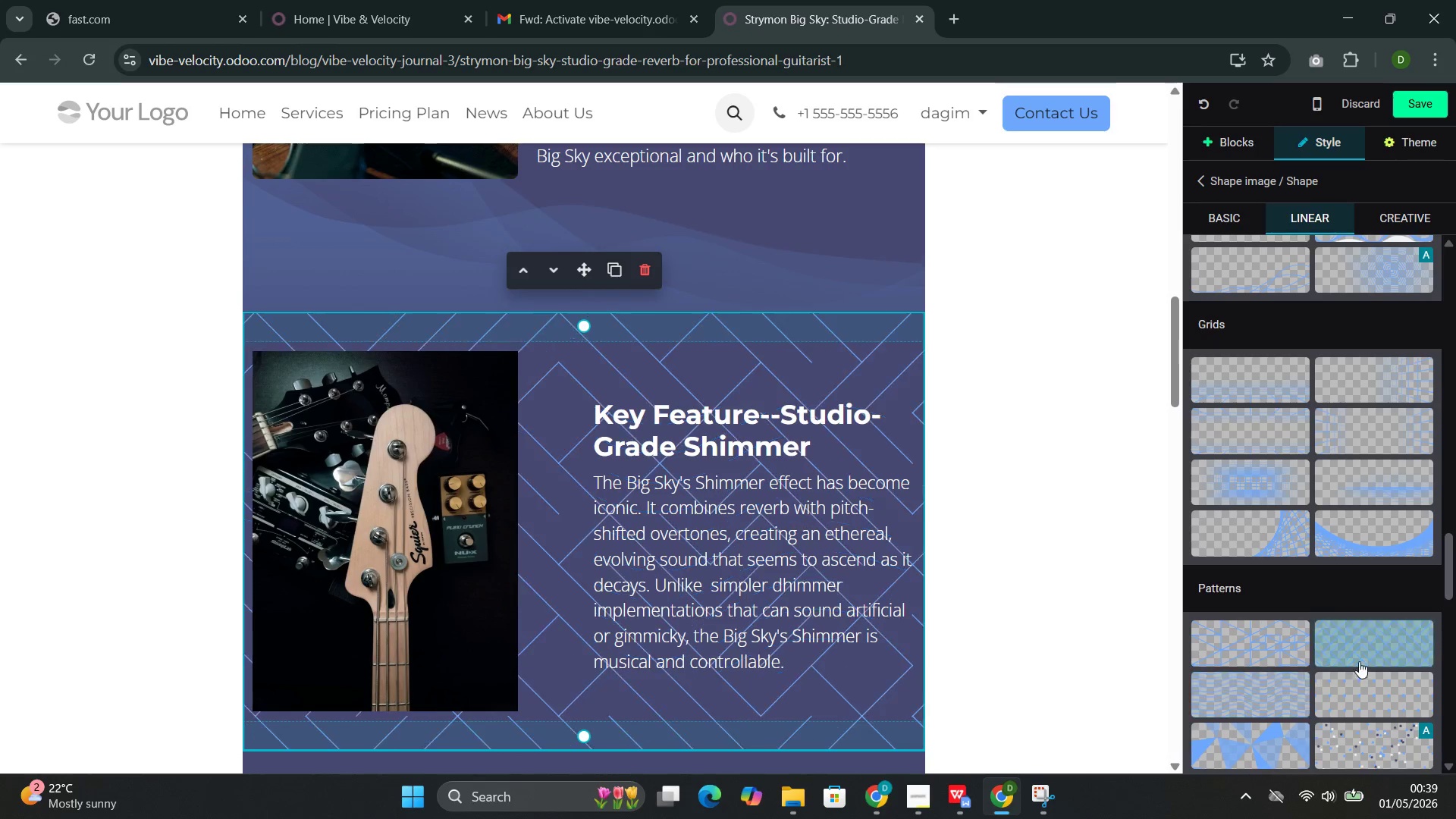 
scroll: coordinate [1271, 692], scroll_direction: down, amount: 5.0
 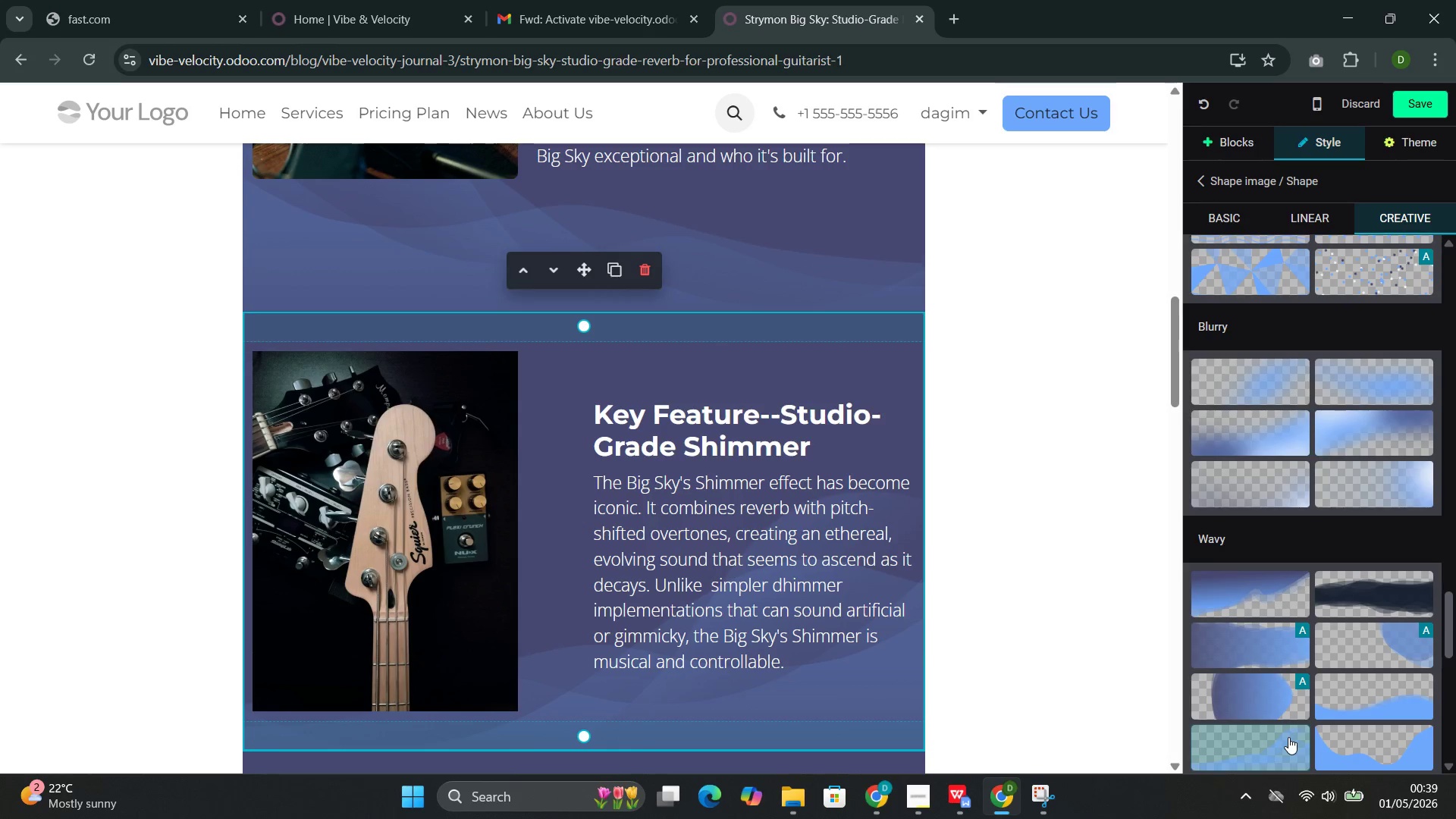 
wait(9.23)
 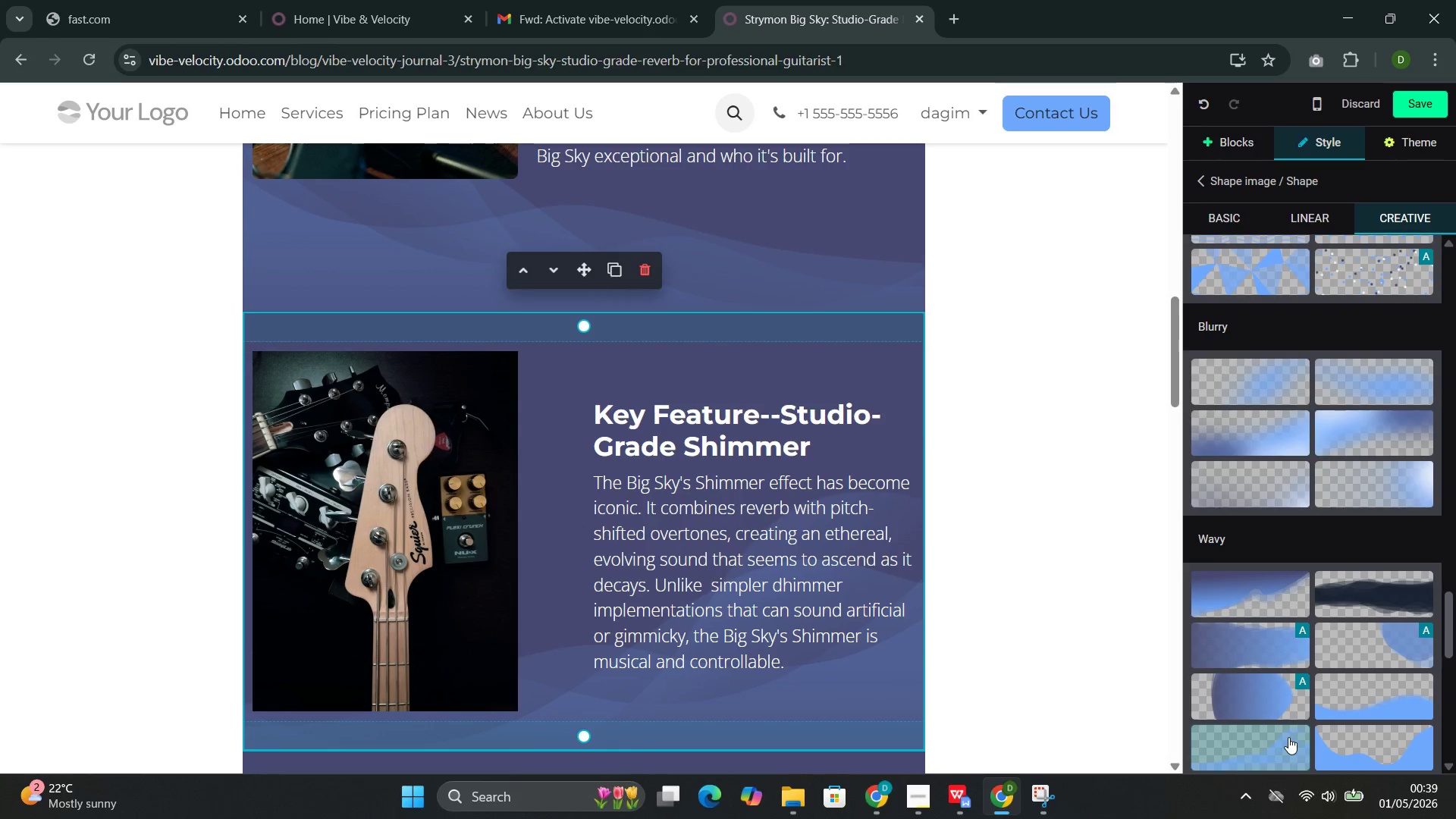 
mouse_move([1297, 455])
 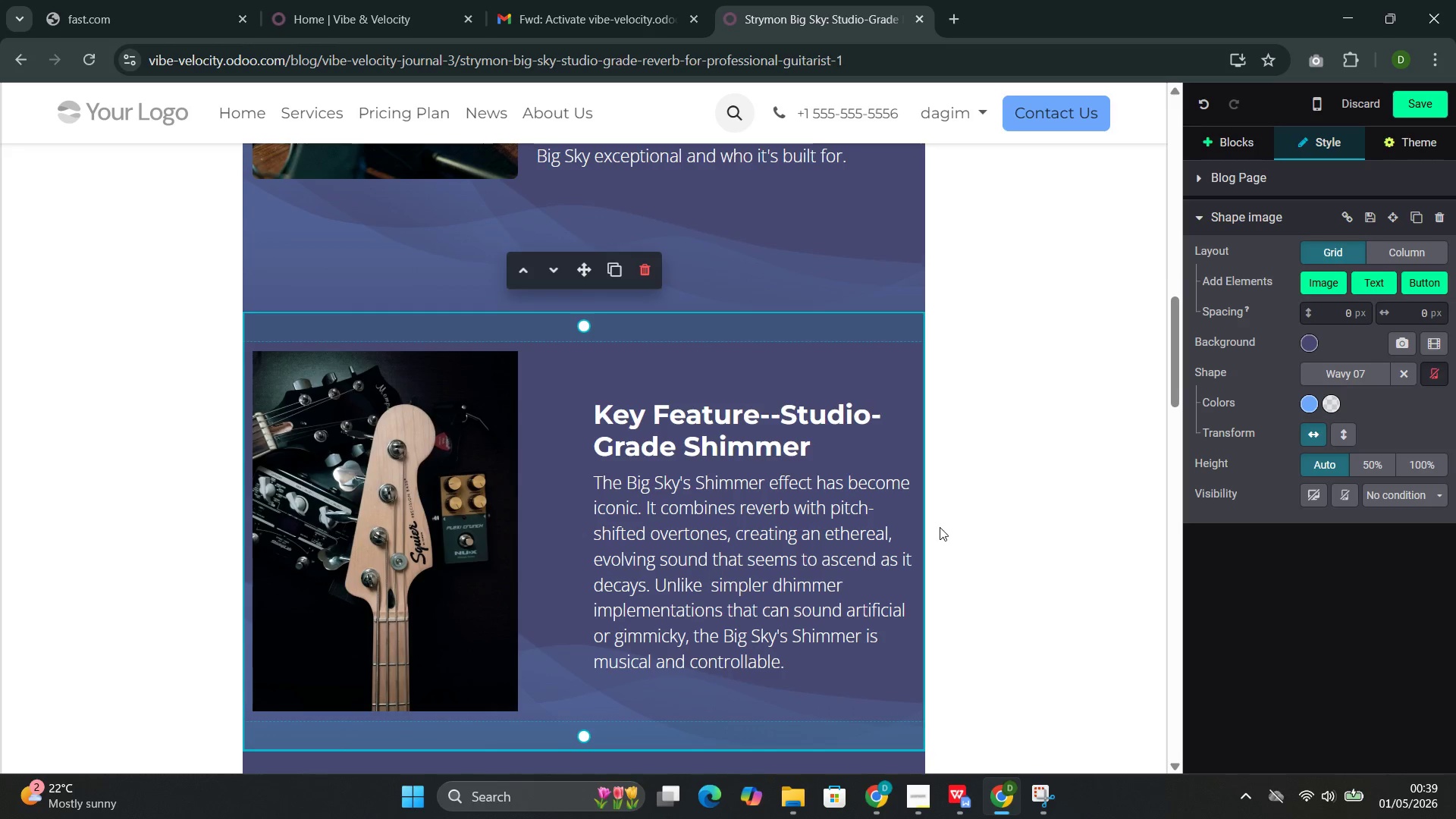 
scroll: coordinate [921, 539], scroll_direction: down, amount: 6.0
 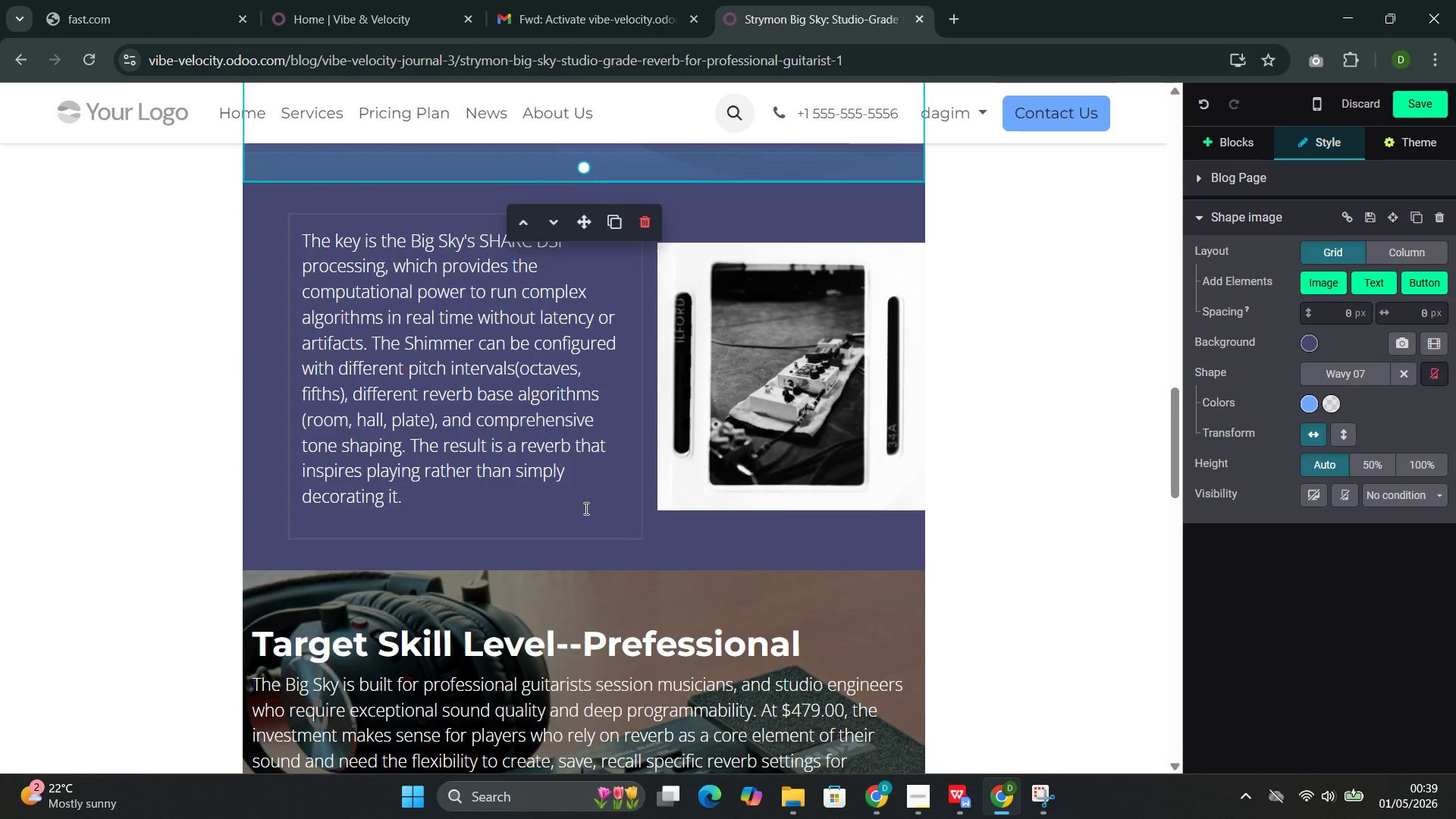 
left_click([586, 508])
 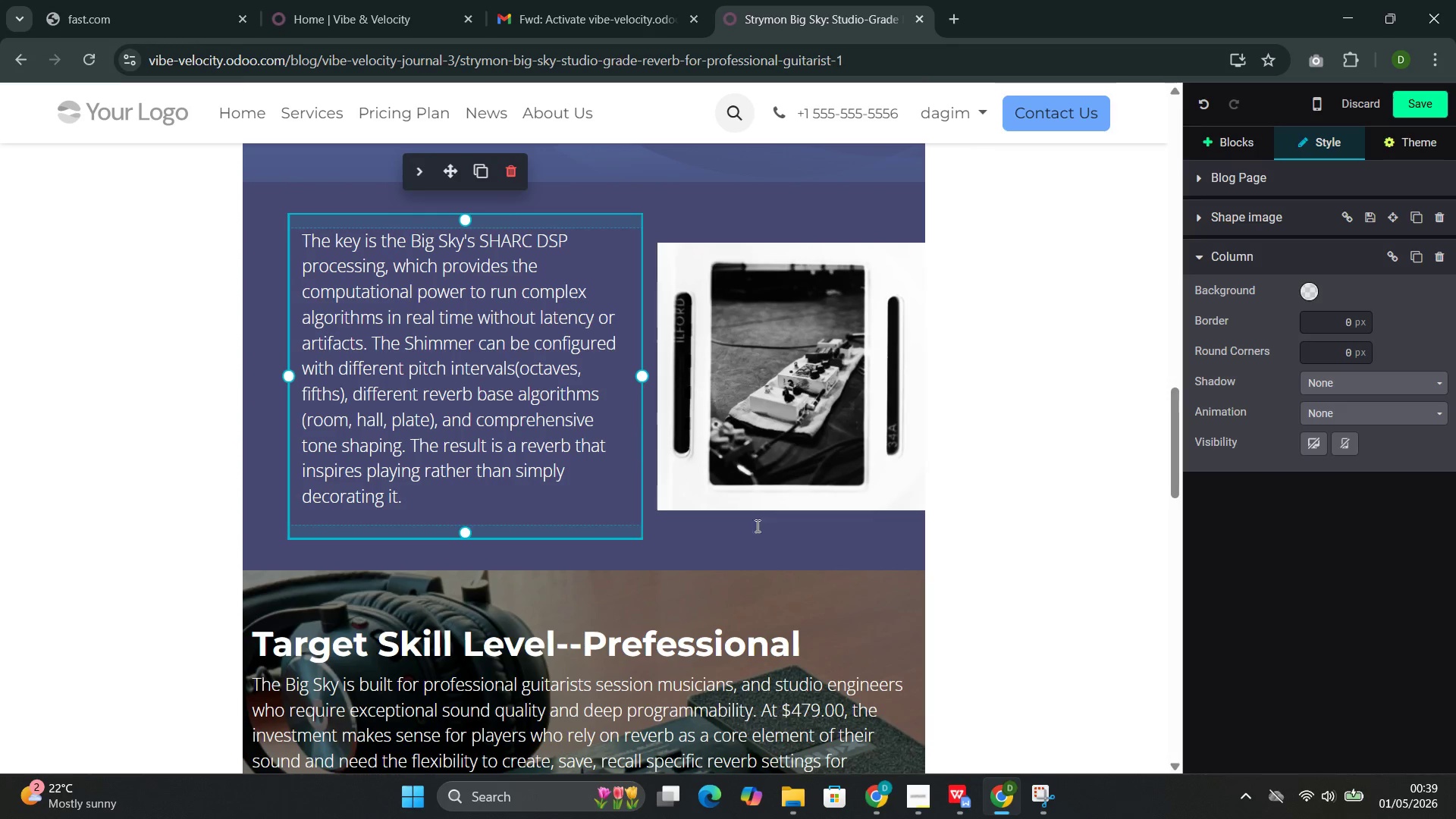 
left_click([739, 541])
 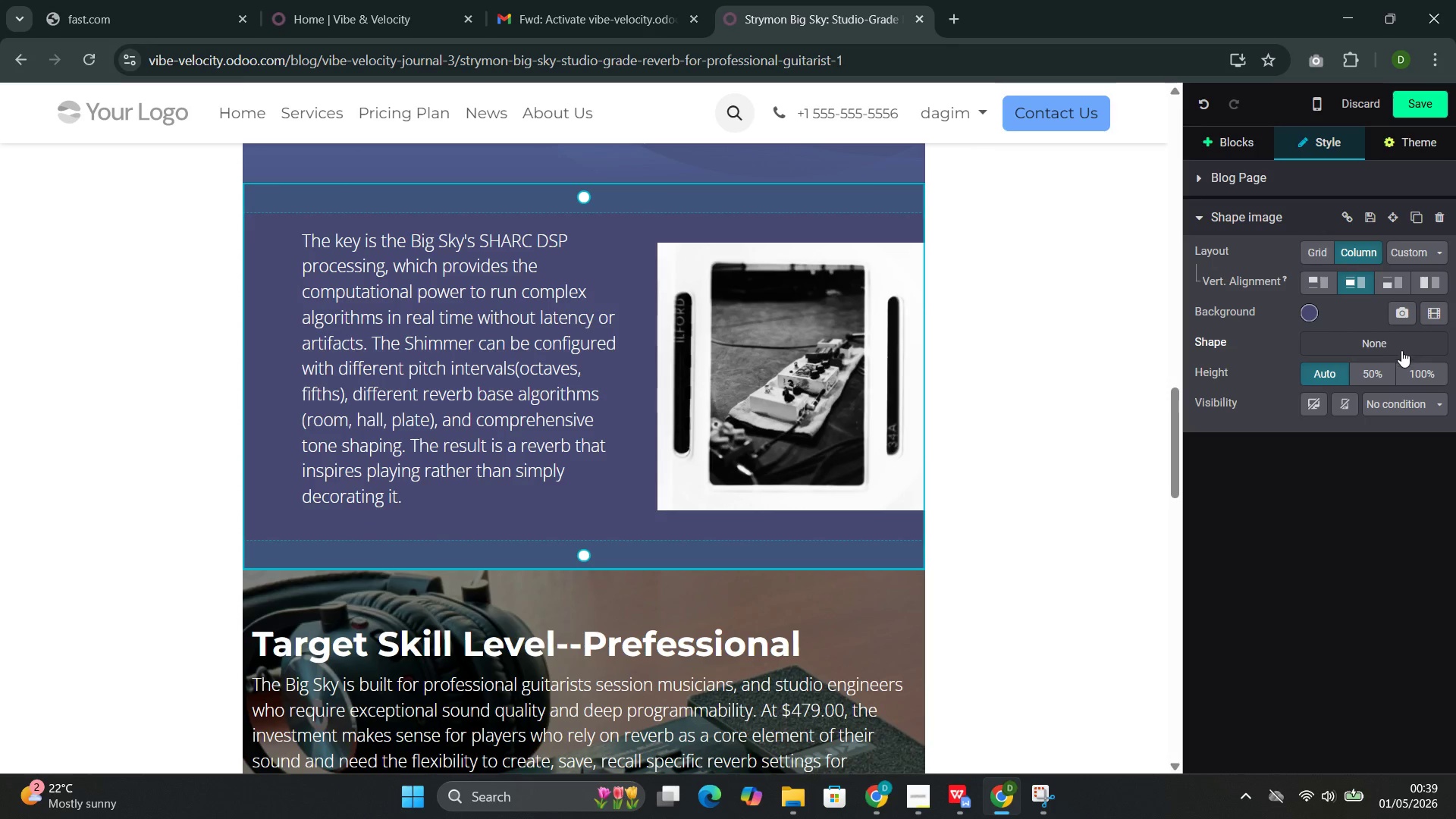 
left_click([1401, 350])
 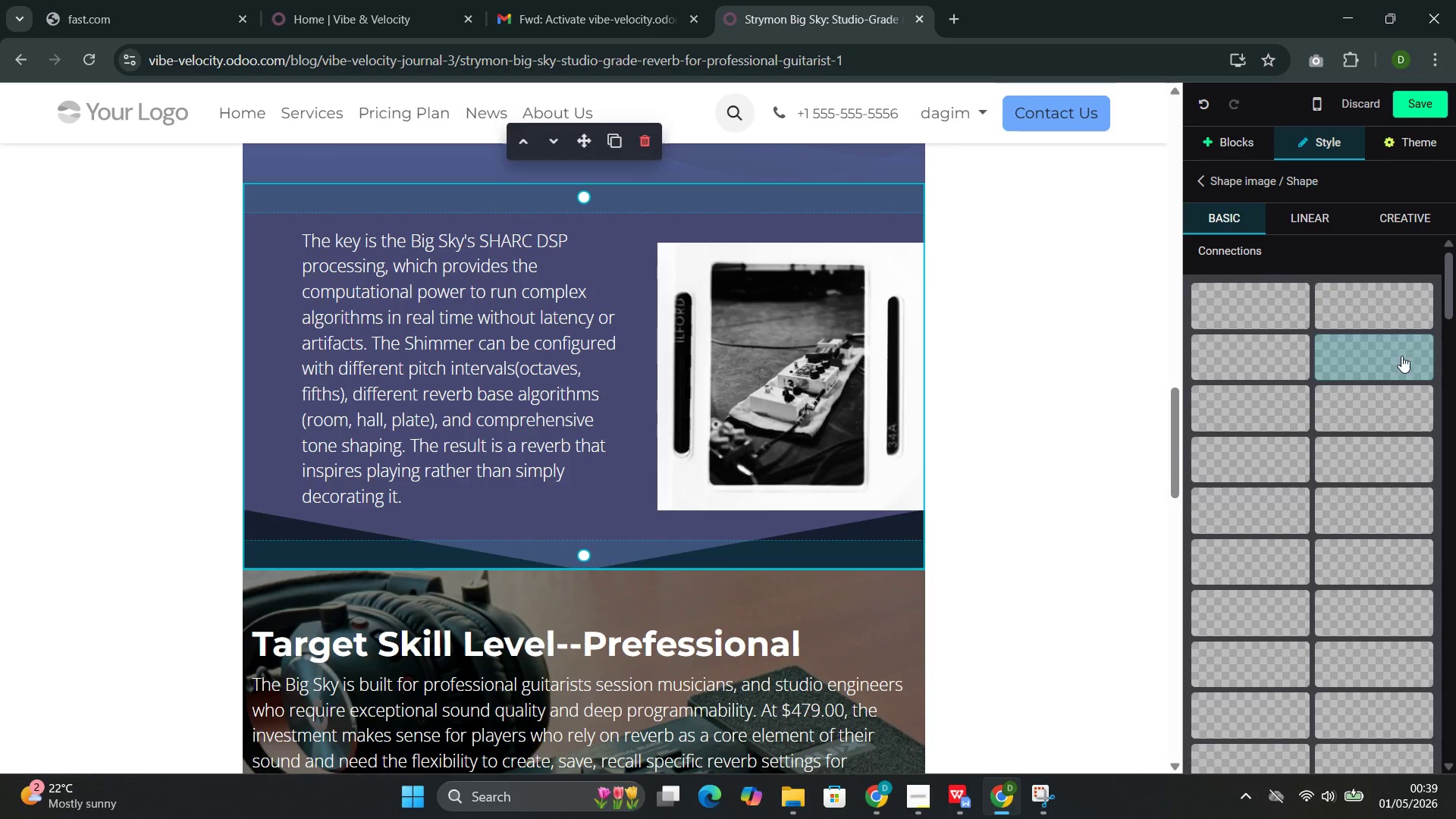 
scroll: coordinate [1352, 576], scroll_direction: down, amount: 27.0
 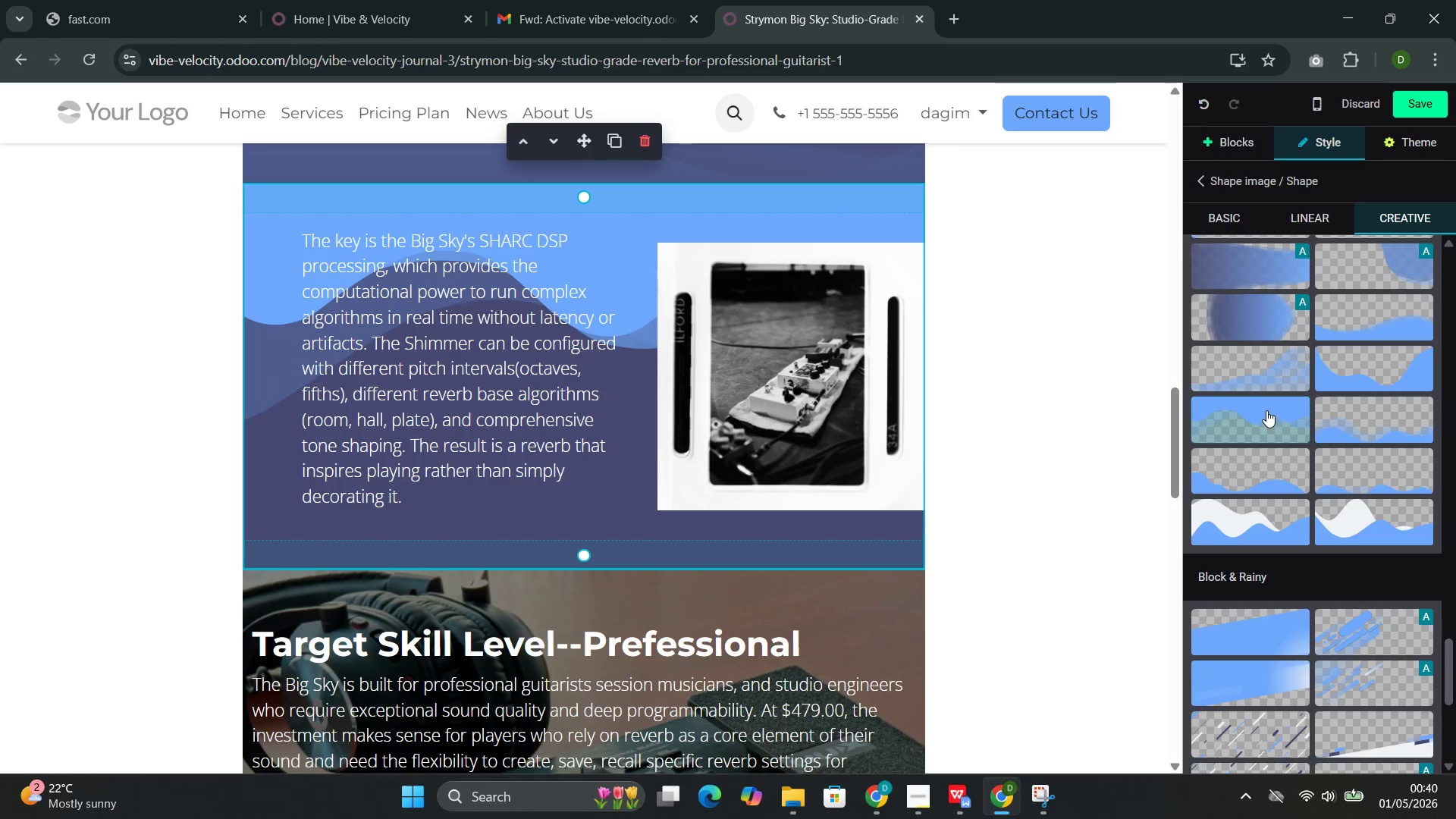 
left_click([1276, 366])
 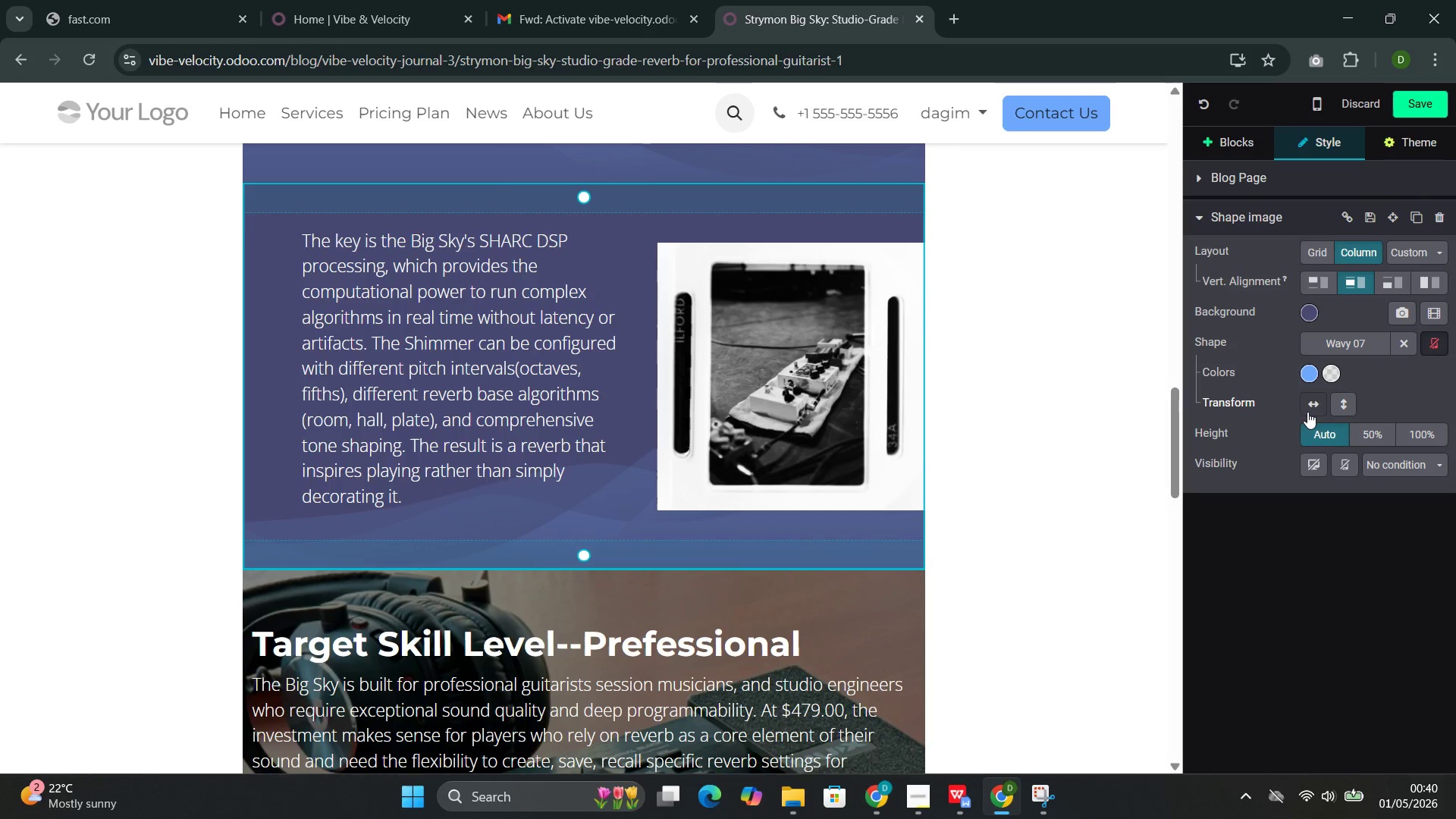 
left_click([1309, 404])
 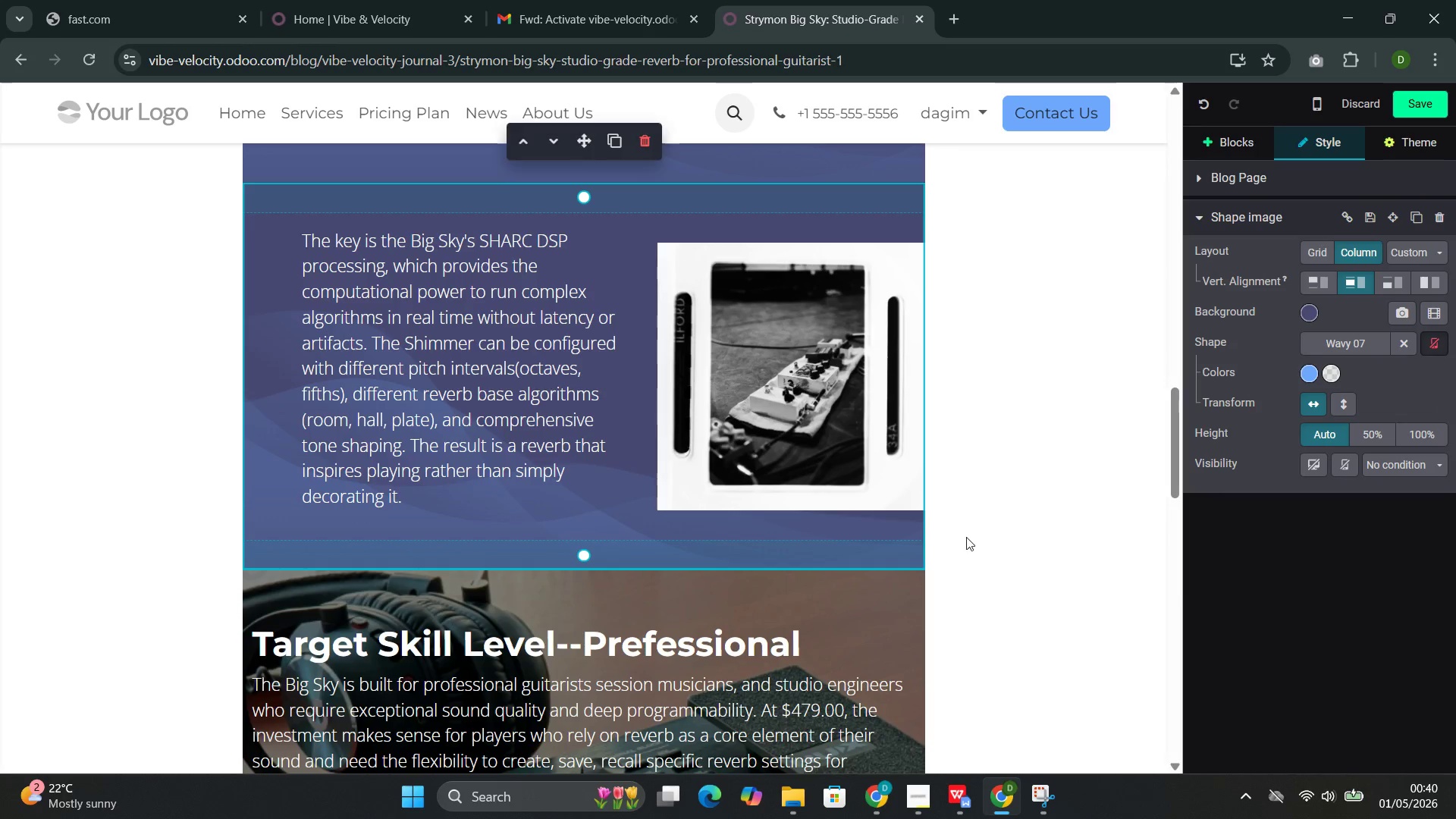 
scroll: coordinate [847, 551], scroll_direction: down, amount: 9.0
 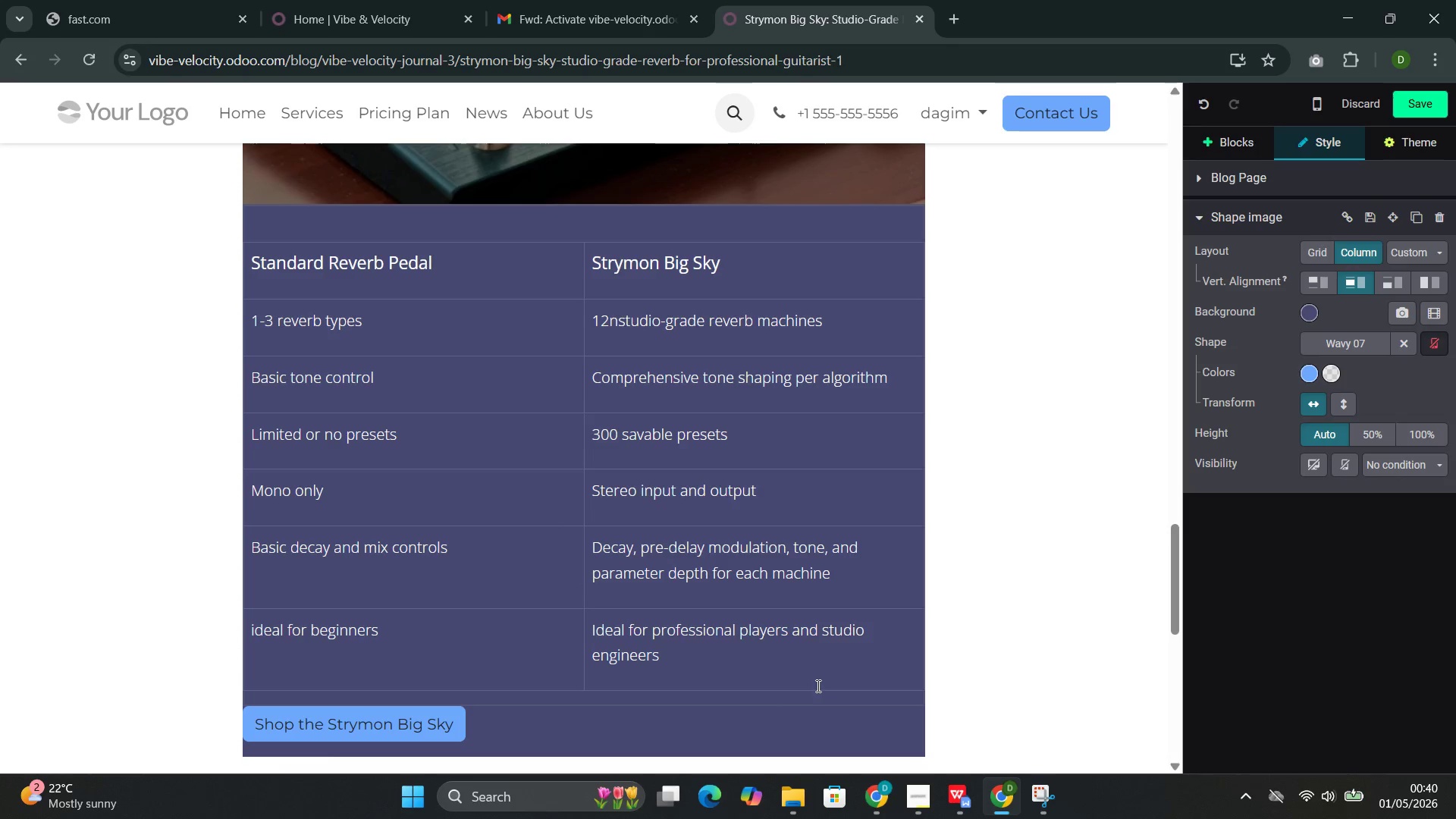 
left_click([819, 684])
 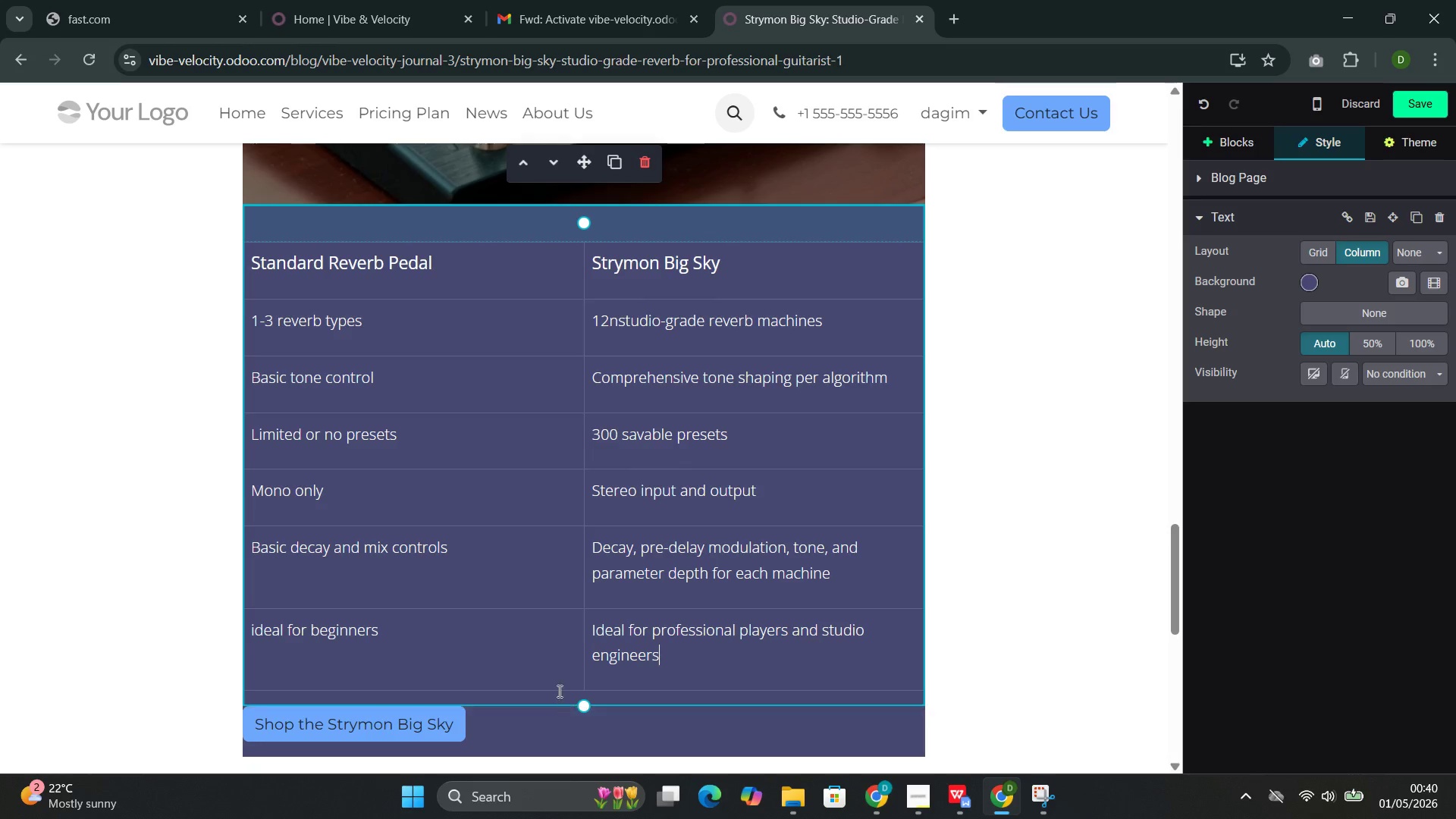 
left_click_drag(start_coordinate=[579, 705], to_coordinate=[579, 714])
 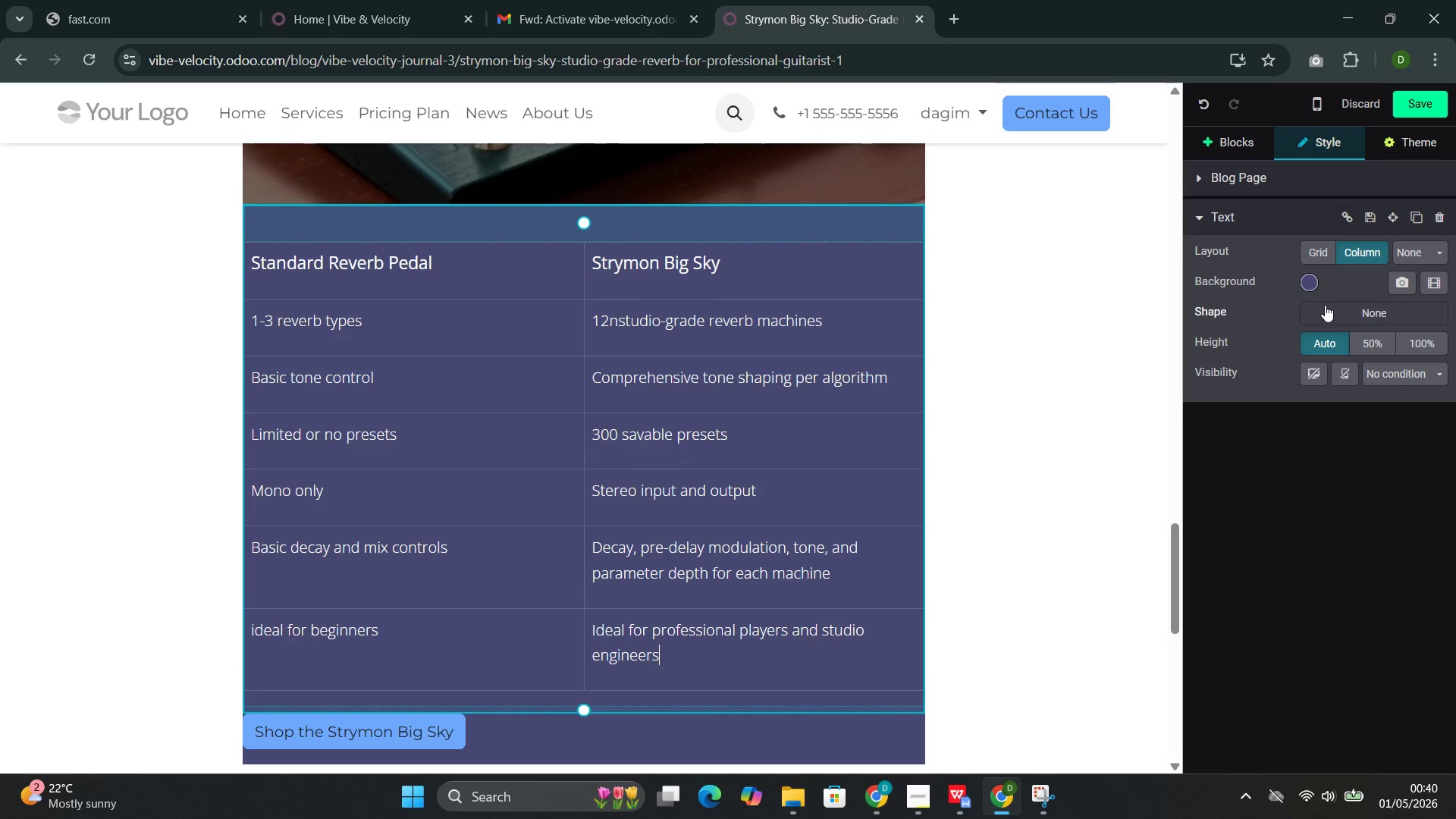 
left_click_drag(start_coordinate=[1335, 322], to_coordinate=[1335, 317])
 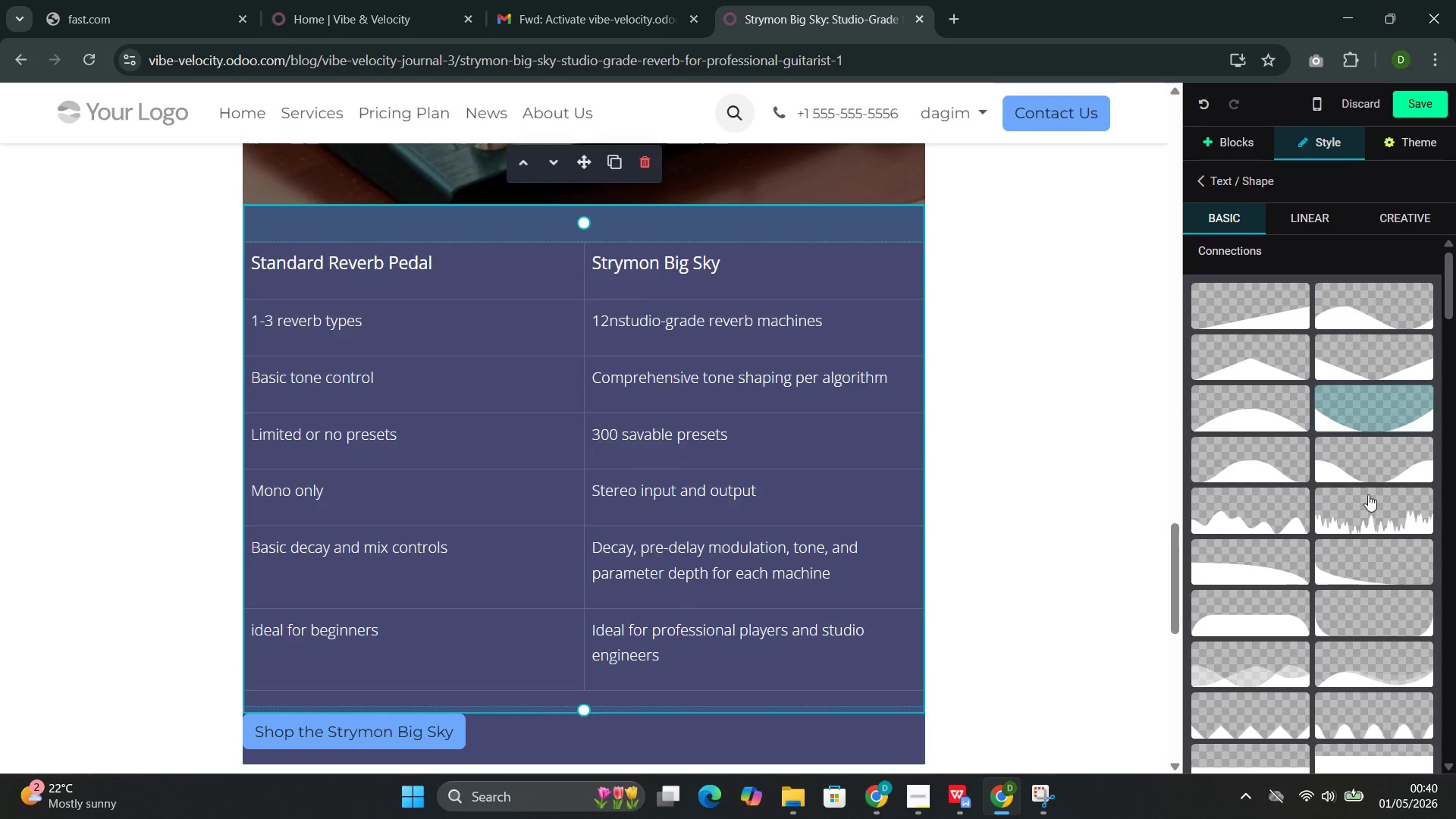 
scroll: coordinate [1374, 639], scroll_direction: down, amount: 44.0
 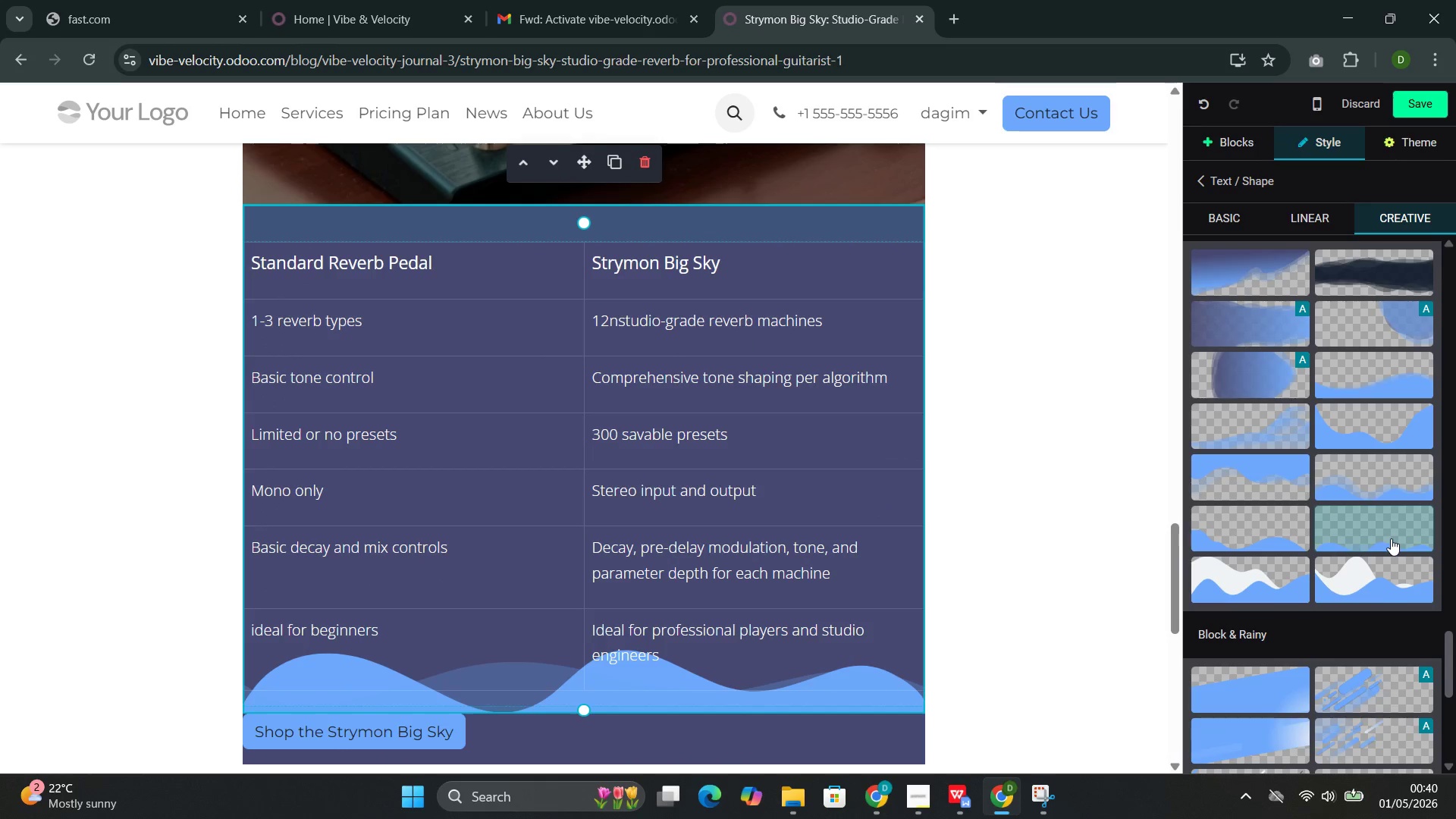 
scroll: coordinate [1391, 541], scroll_direction: up, amount: 1.0
 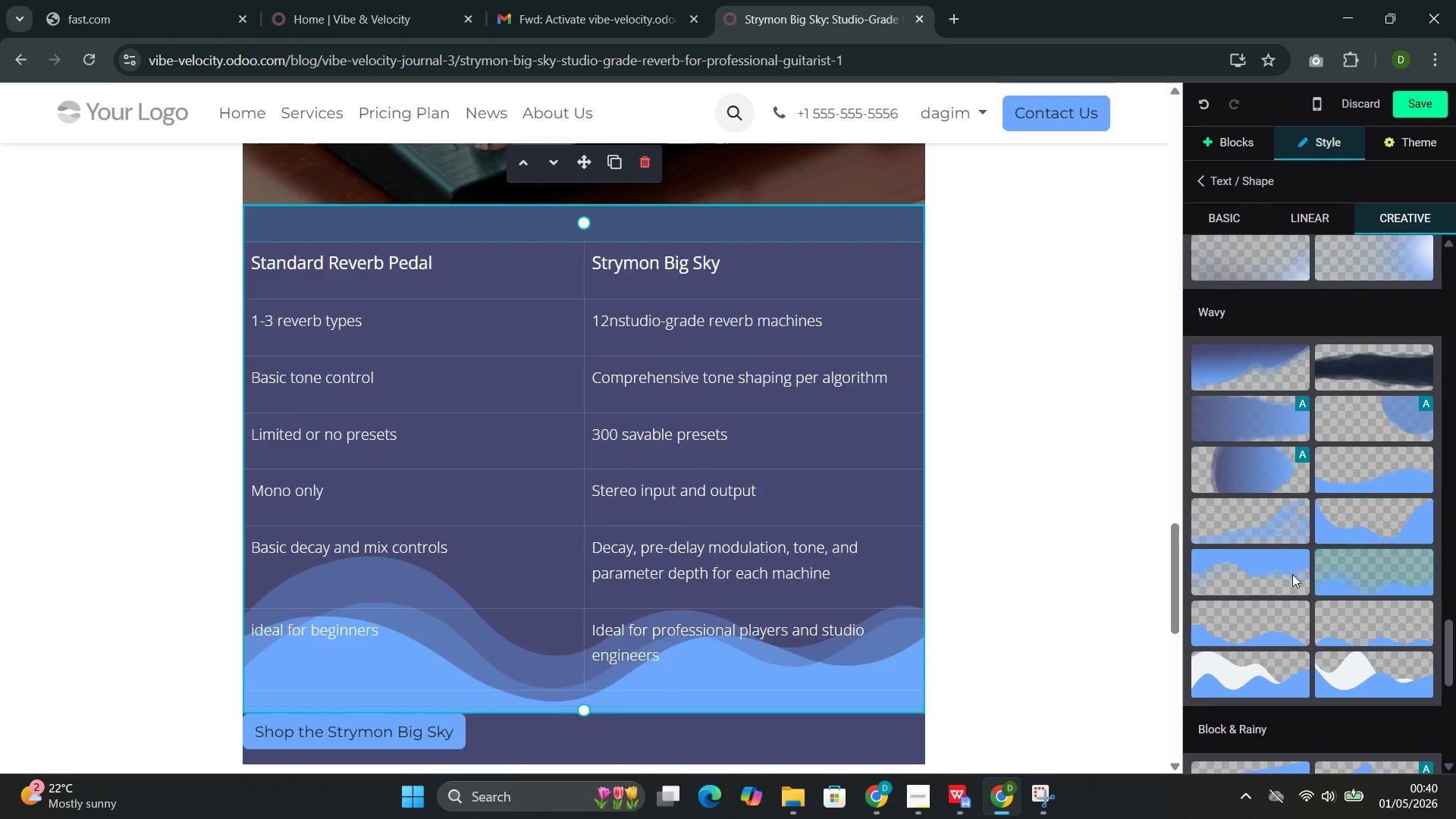 
left_click([1269, 524])
 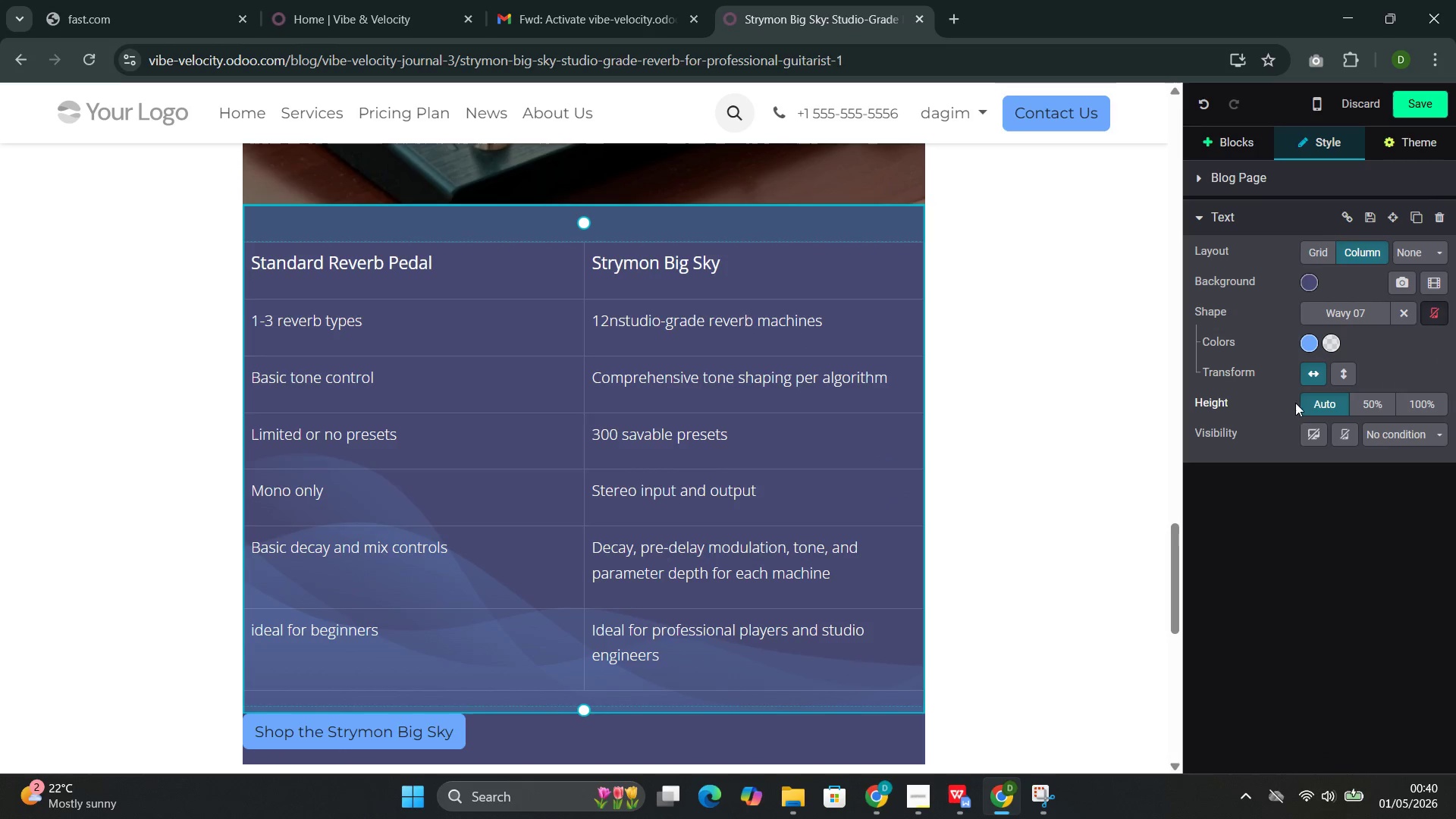 
scroll: coordinate [760, 598], scroll_direction: down, amount: 3.0
 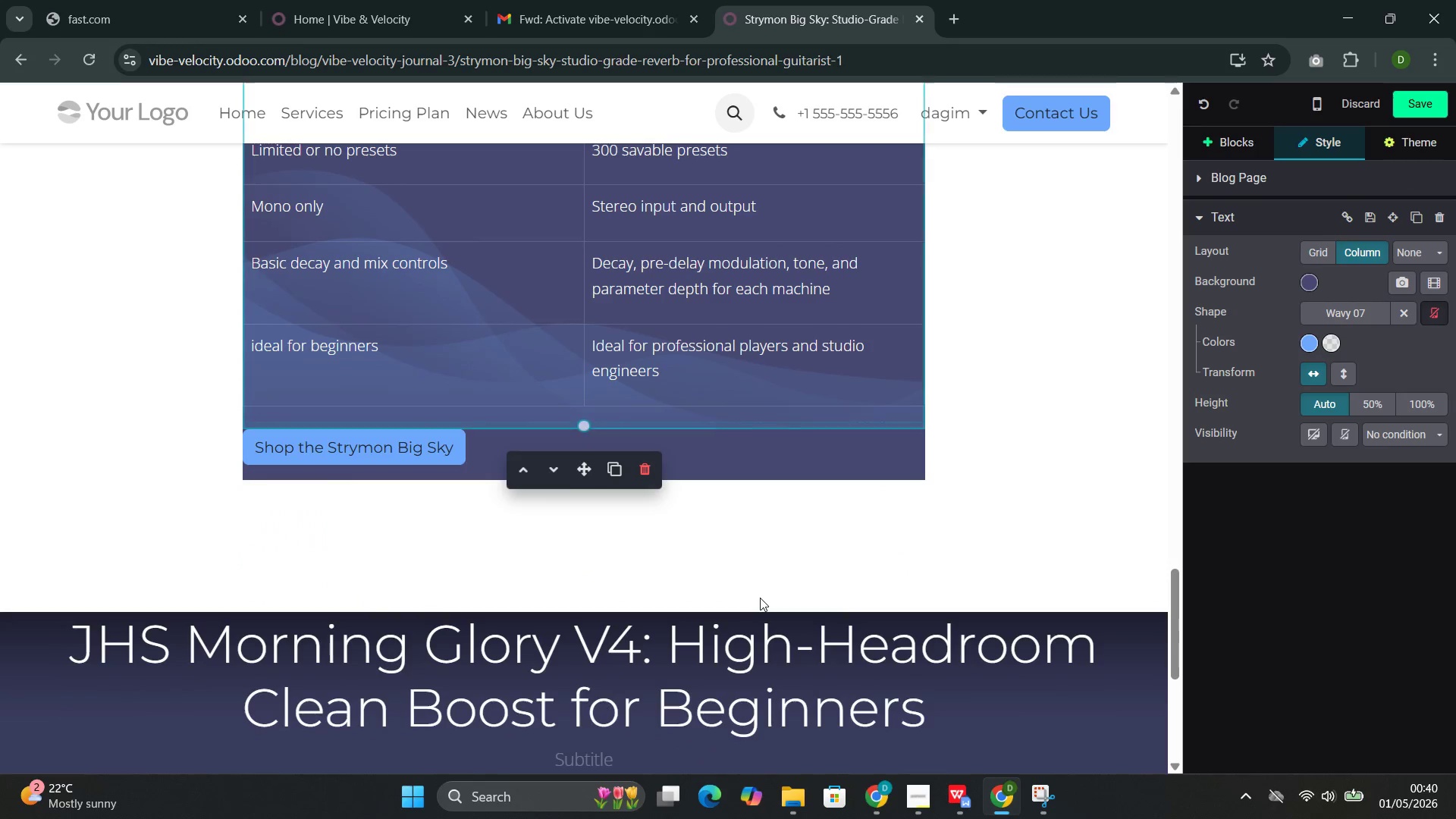 
scroll: coordinate [760, 598], scroll_direction: up, amount: 28.0
 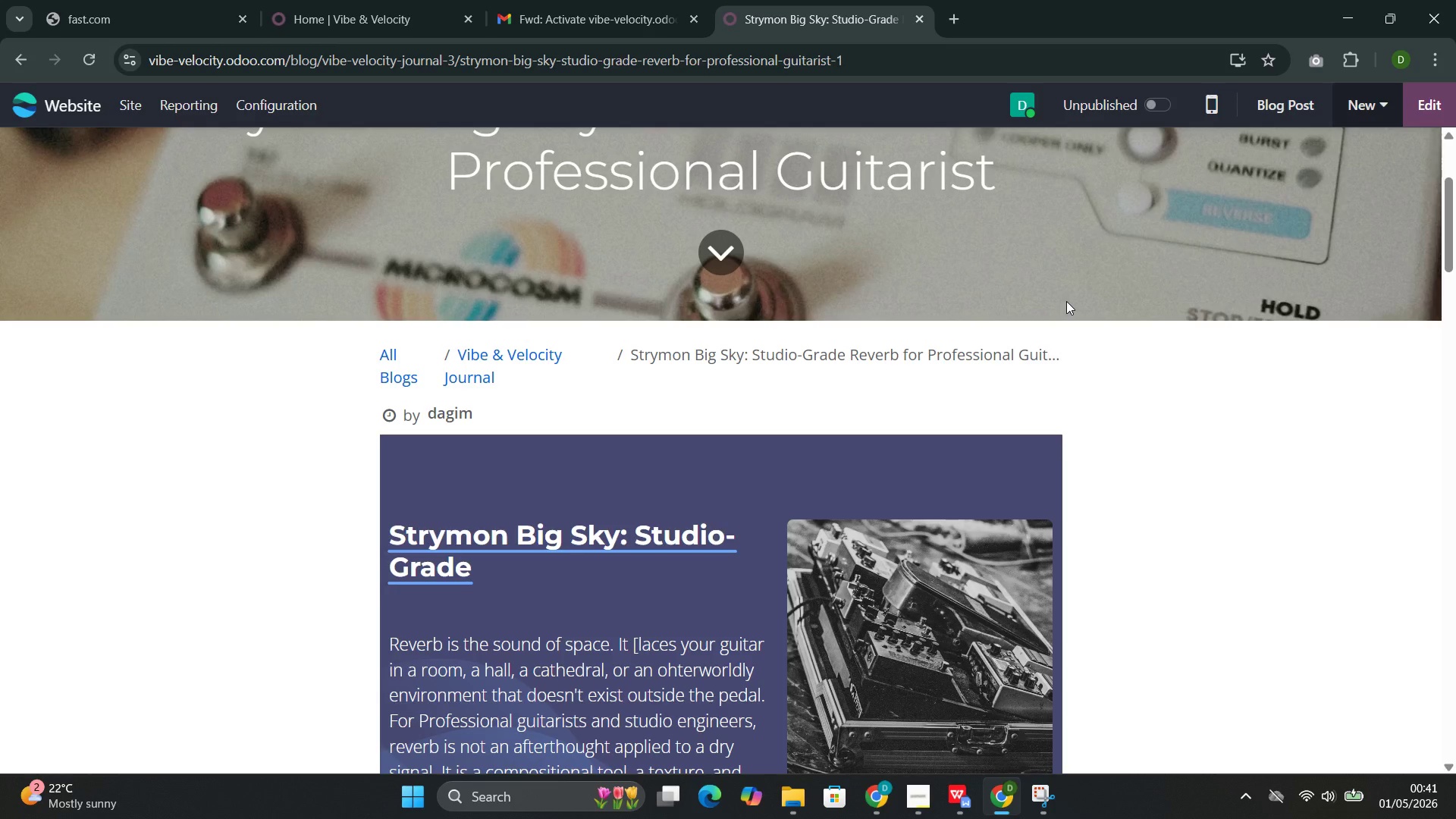 
wait(18.83)
 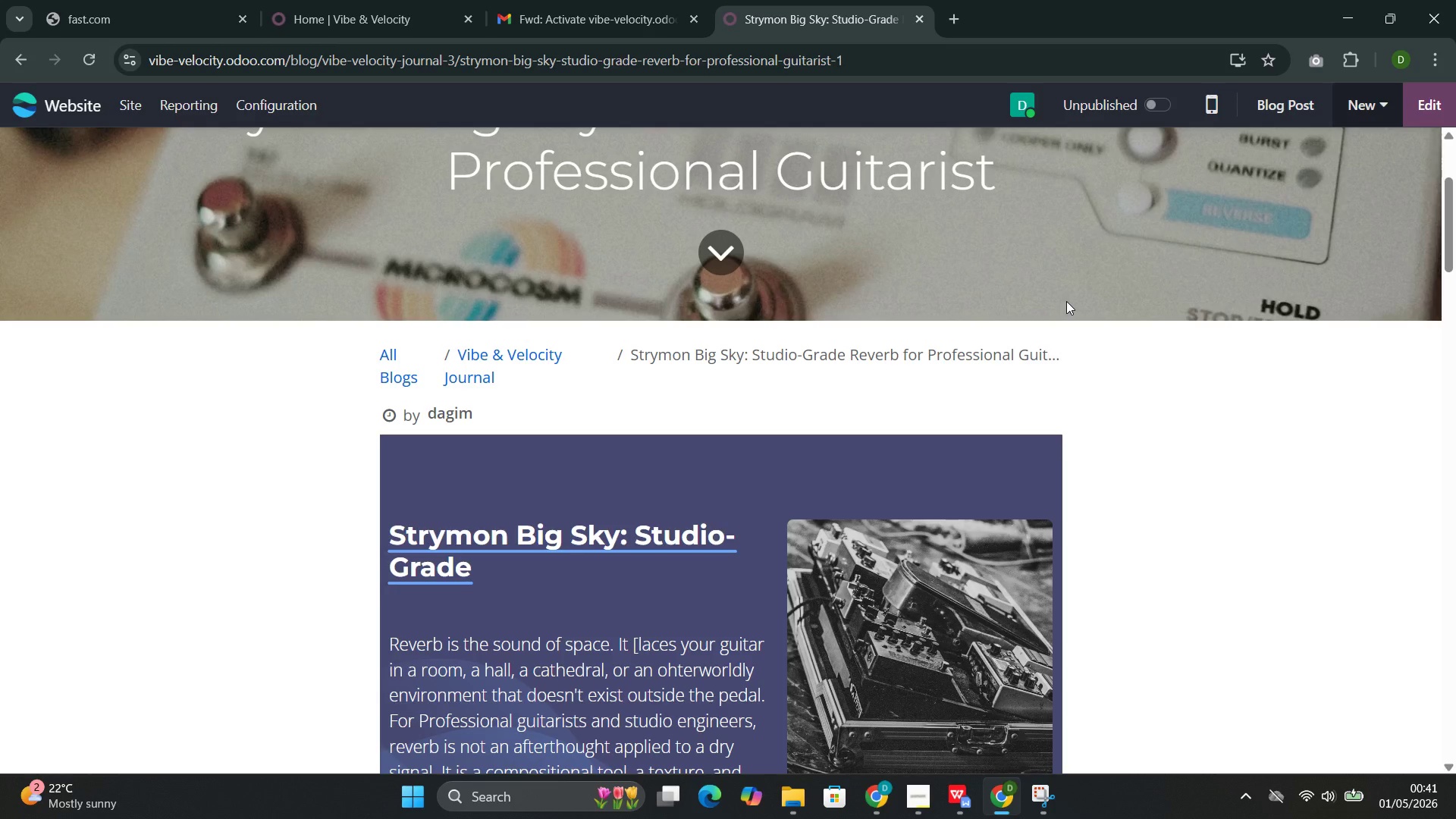 
scroll: coordinate [1033, 340], scroll_direction: down, amount: 19.0
 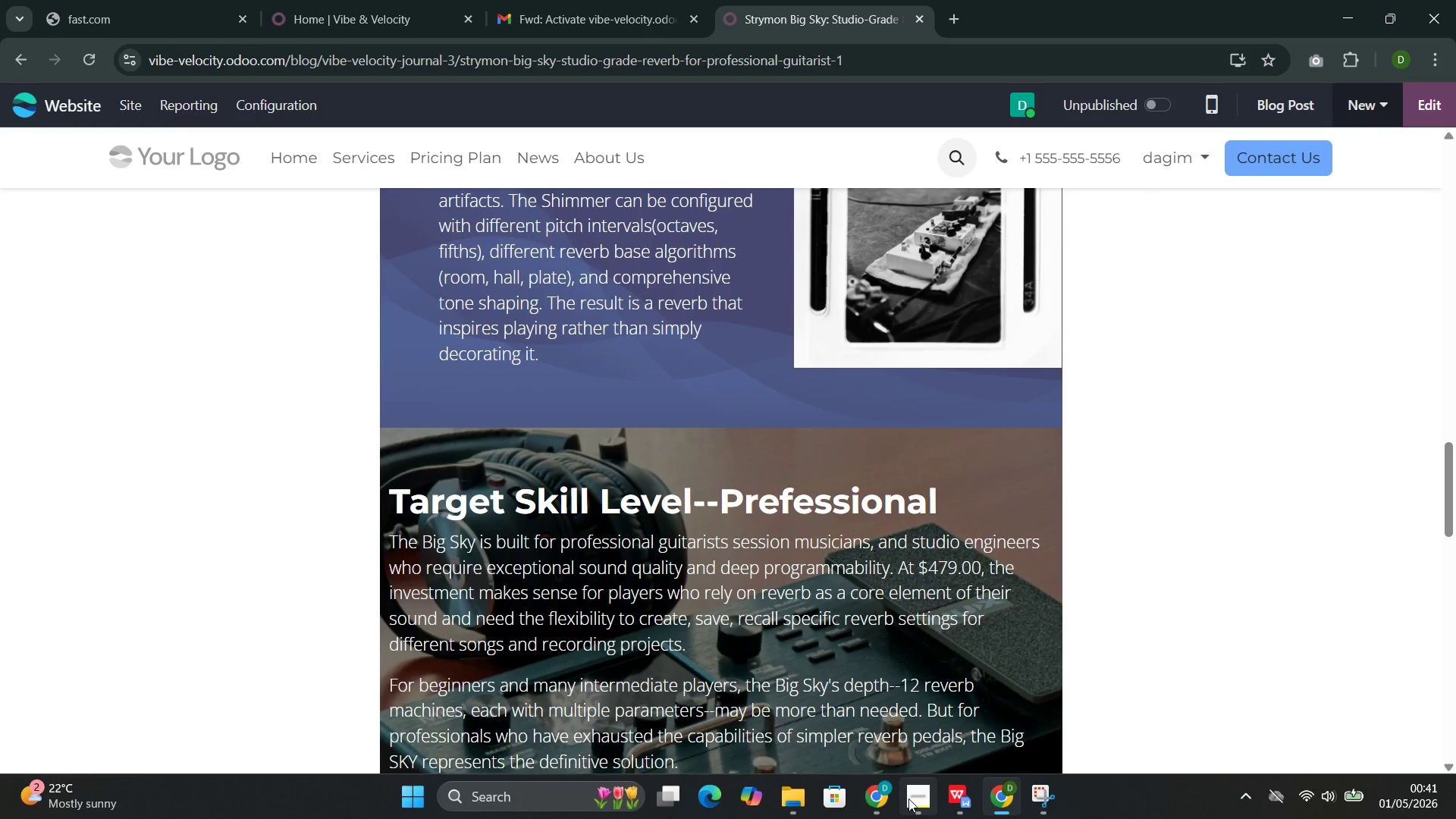 
left_click([834, 699])